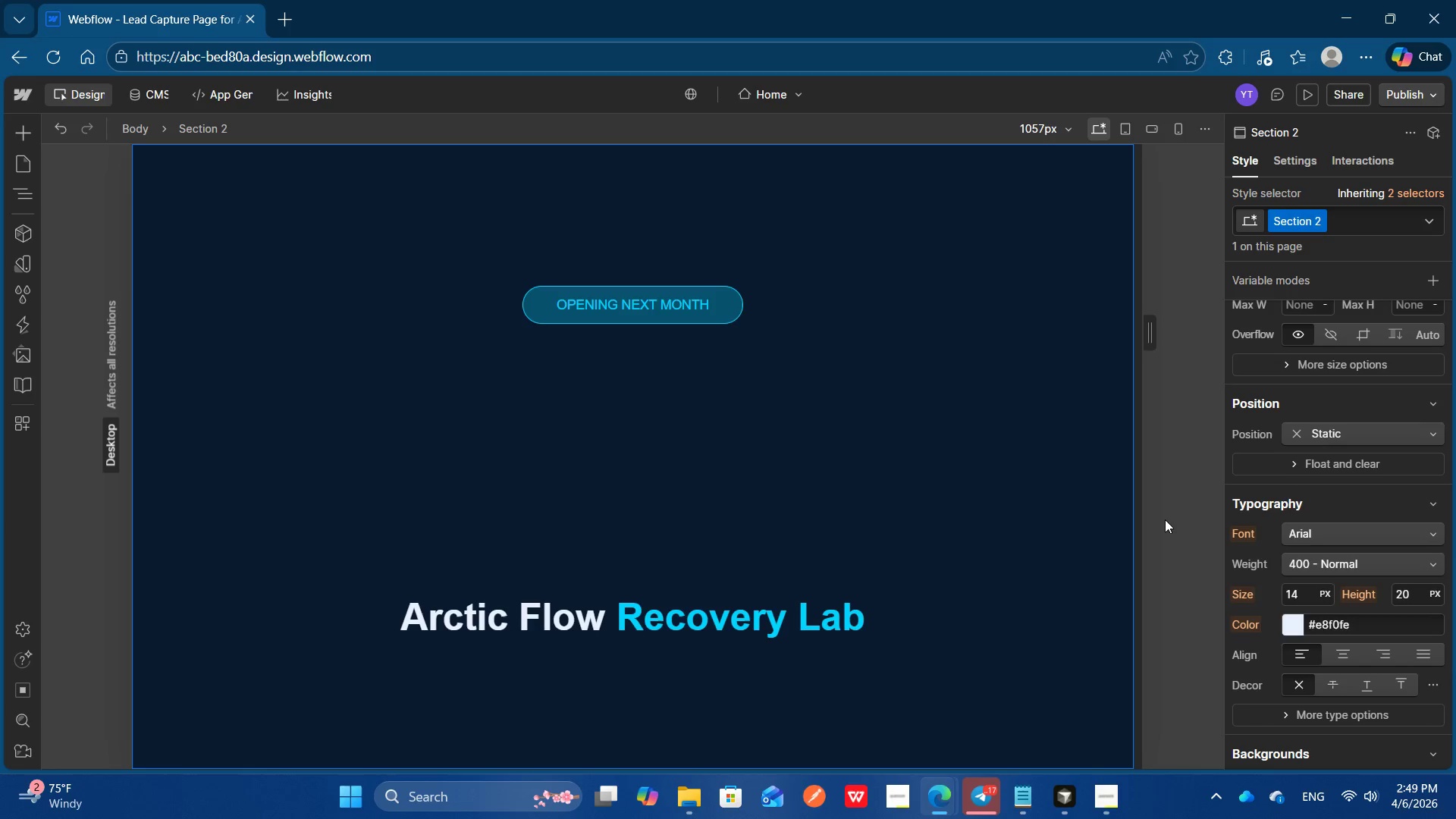 
left_click([1165, 519])
 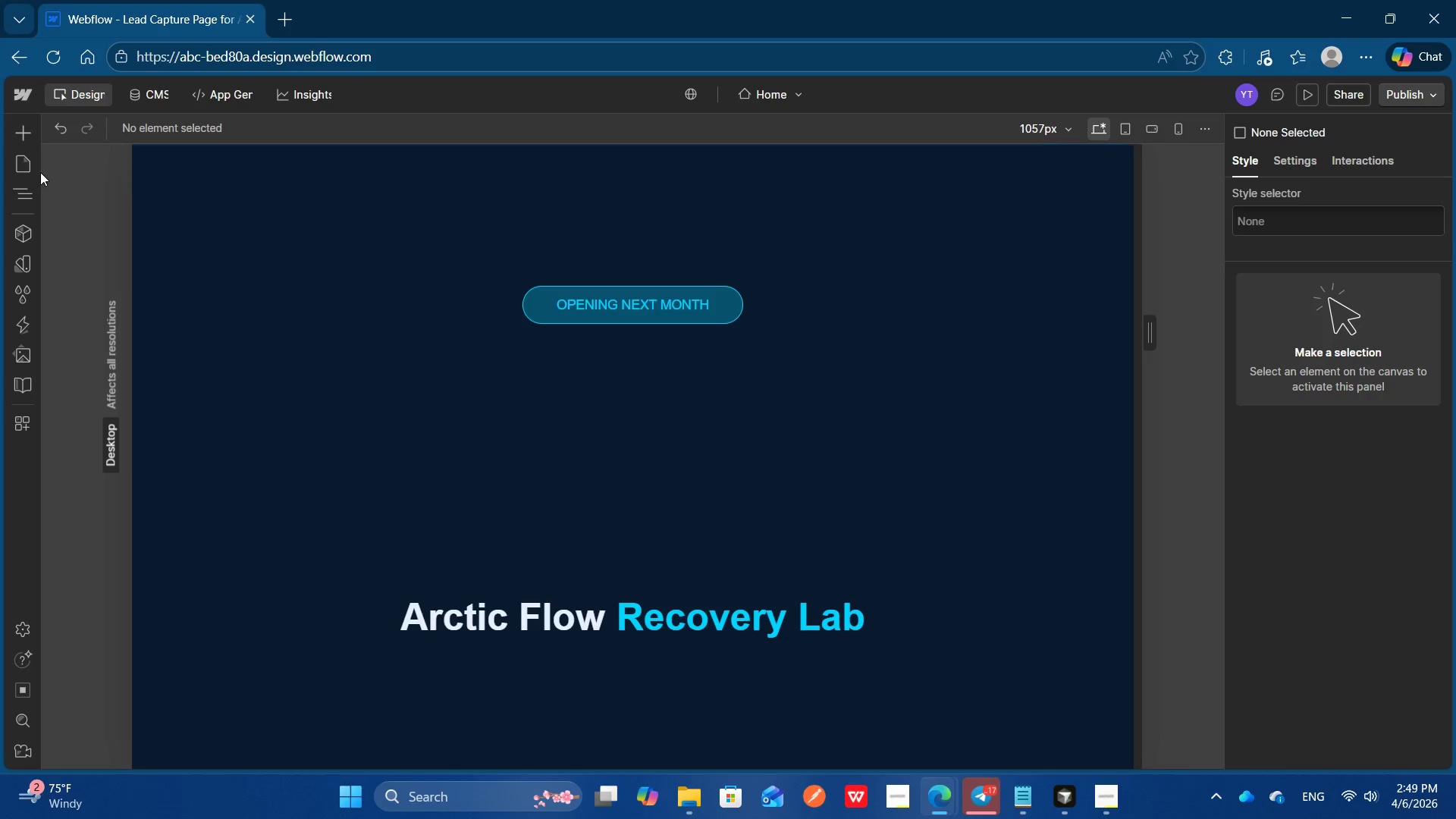 
left_click([26, 186])
 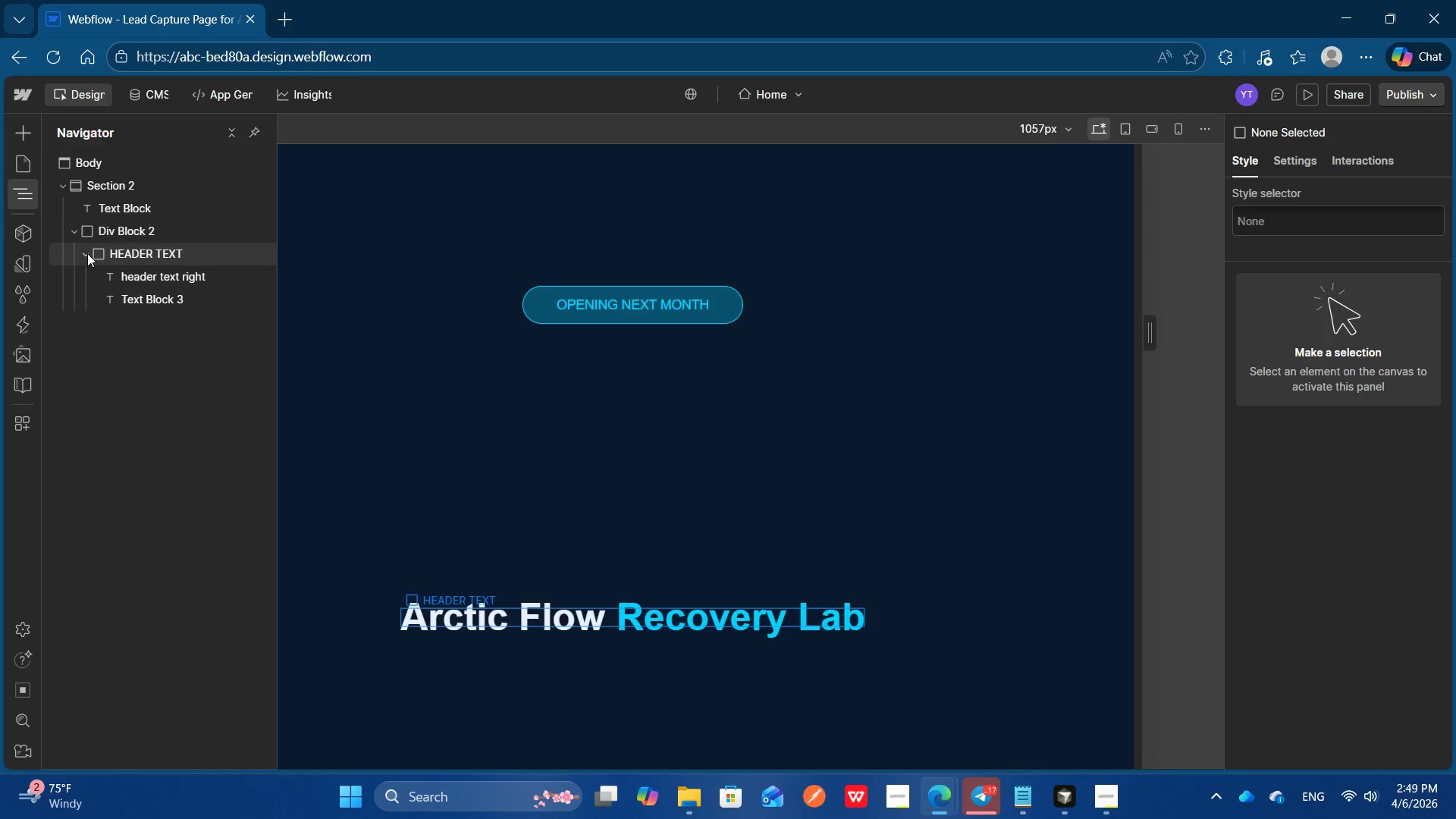 
left_click([86, 257])
 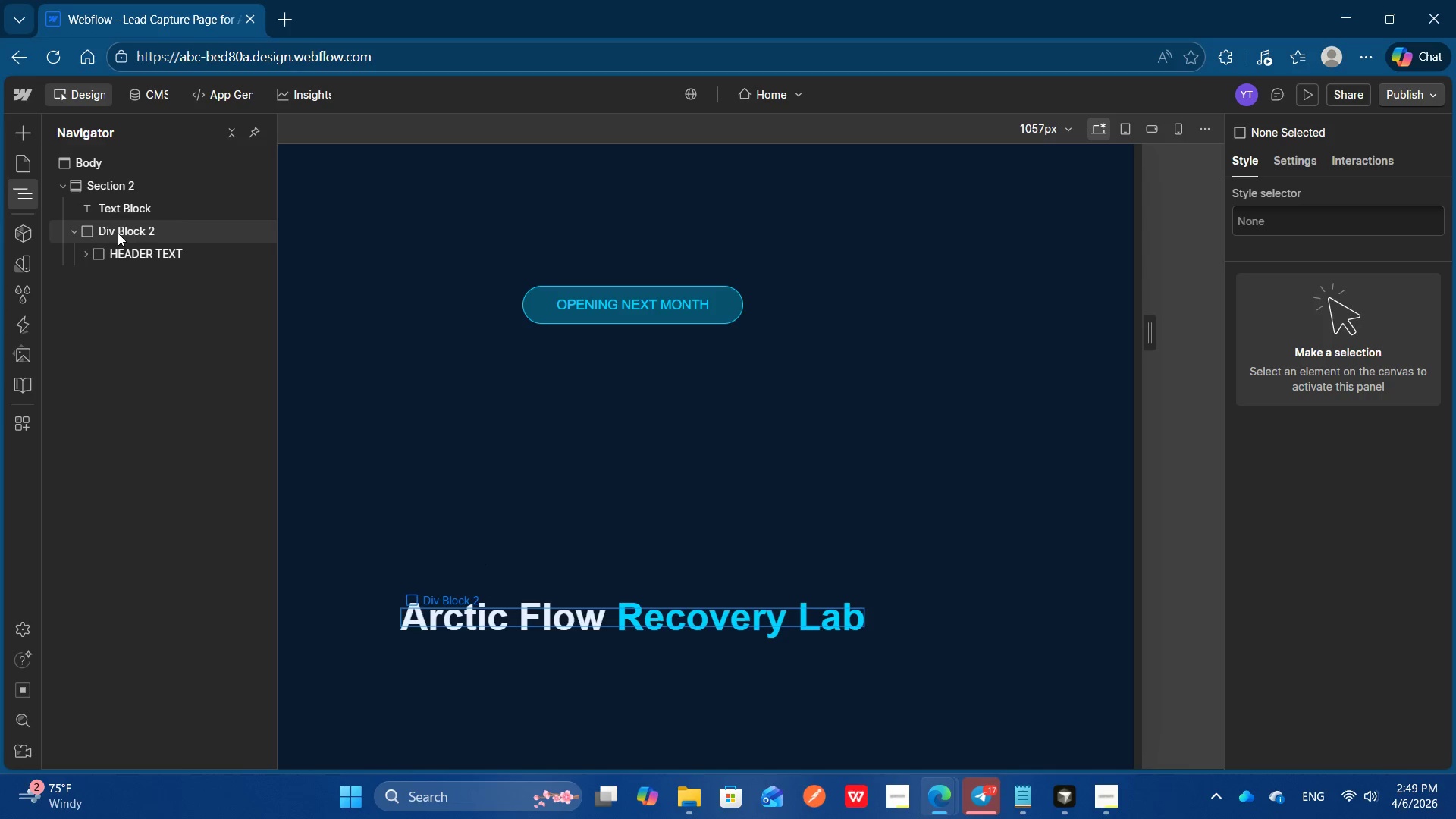 
left_click([118, 233])
 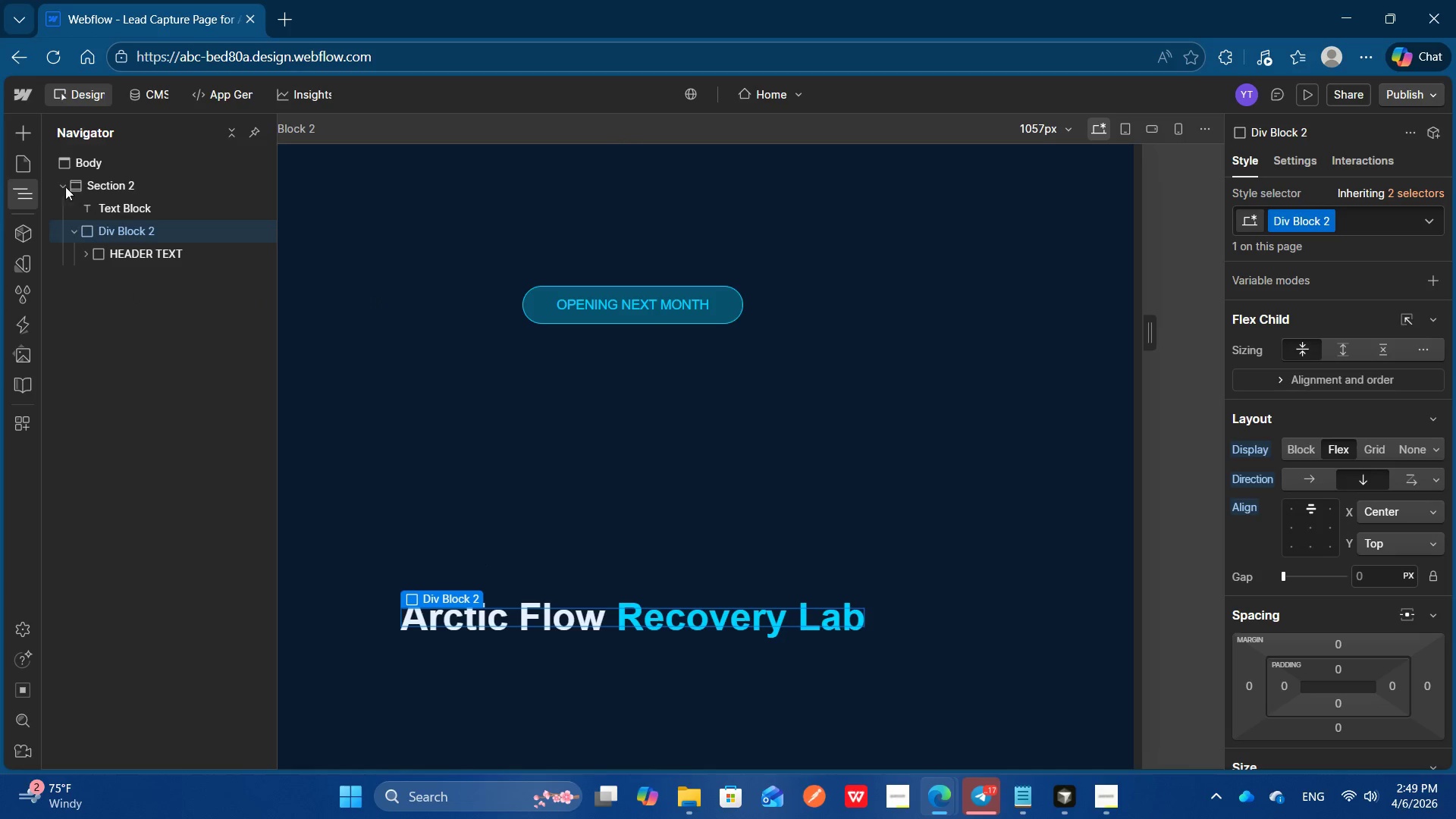 
left_click([15, 130])
 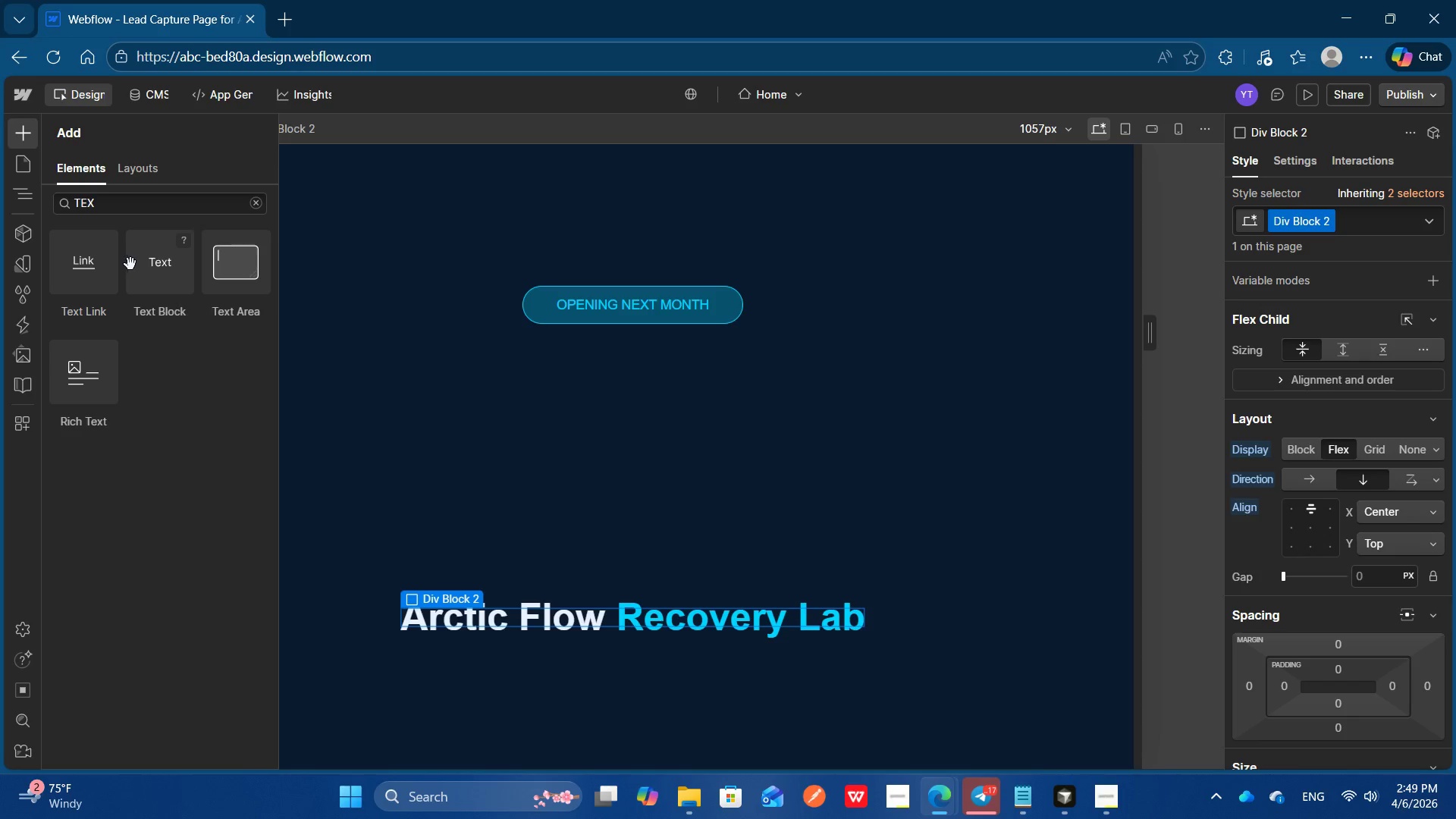 
left_click([142, 267])
 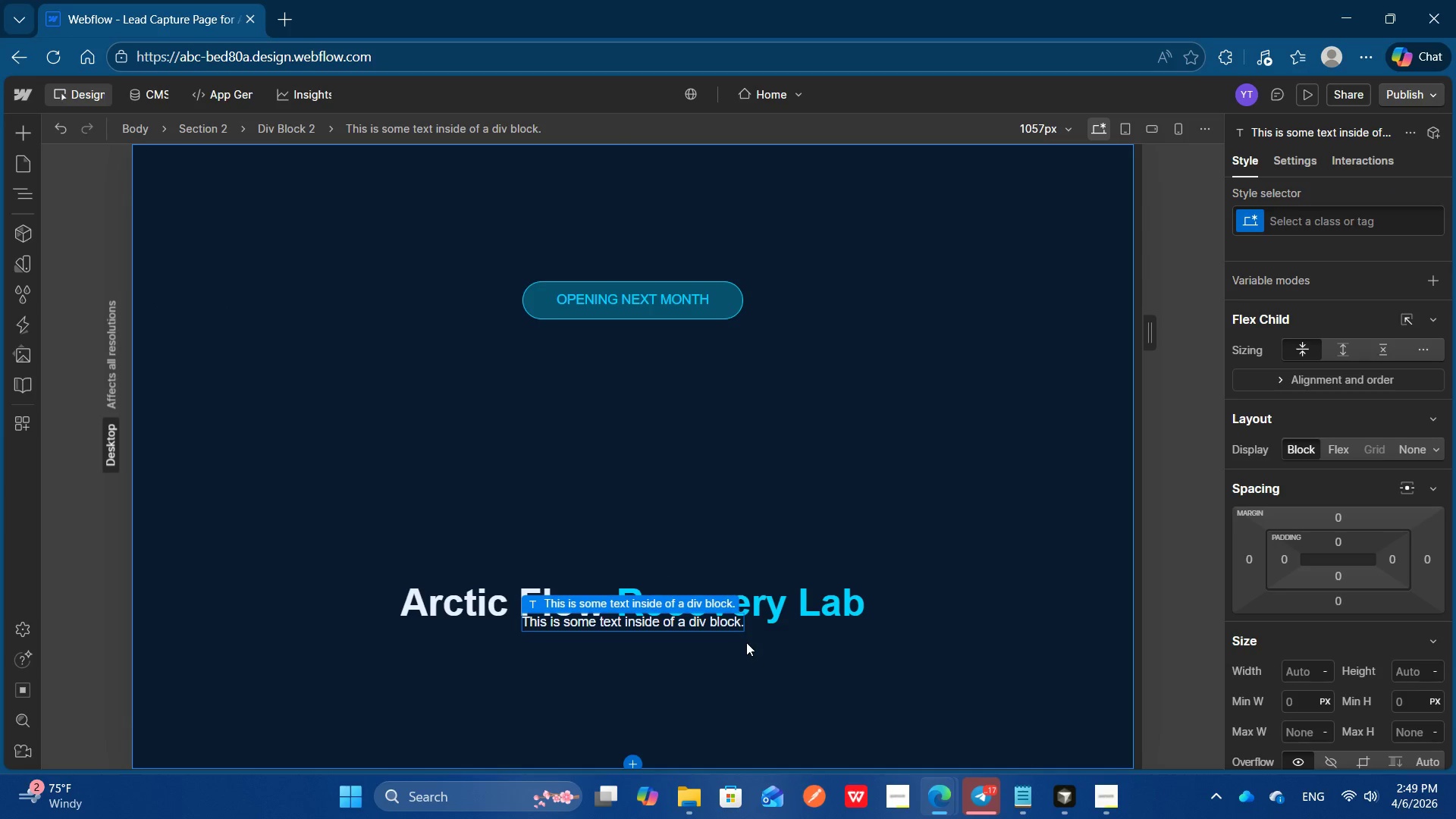 
left_click([755, 604])
 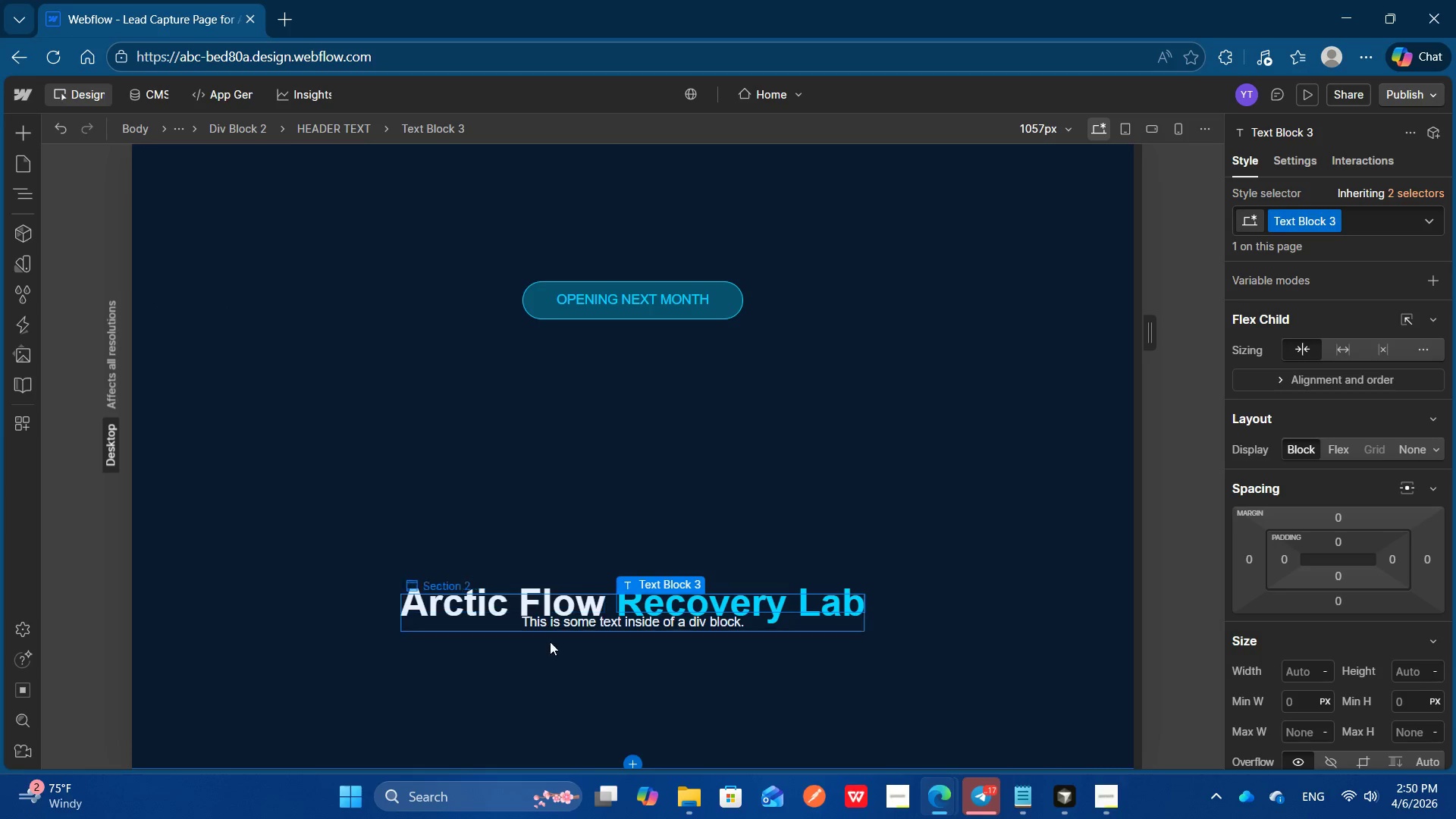 
left_click([591, 626])
 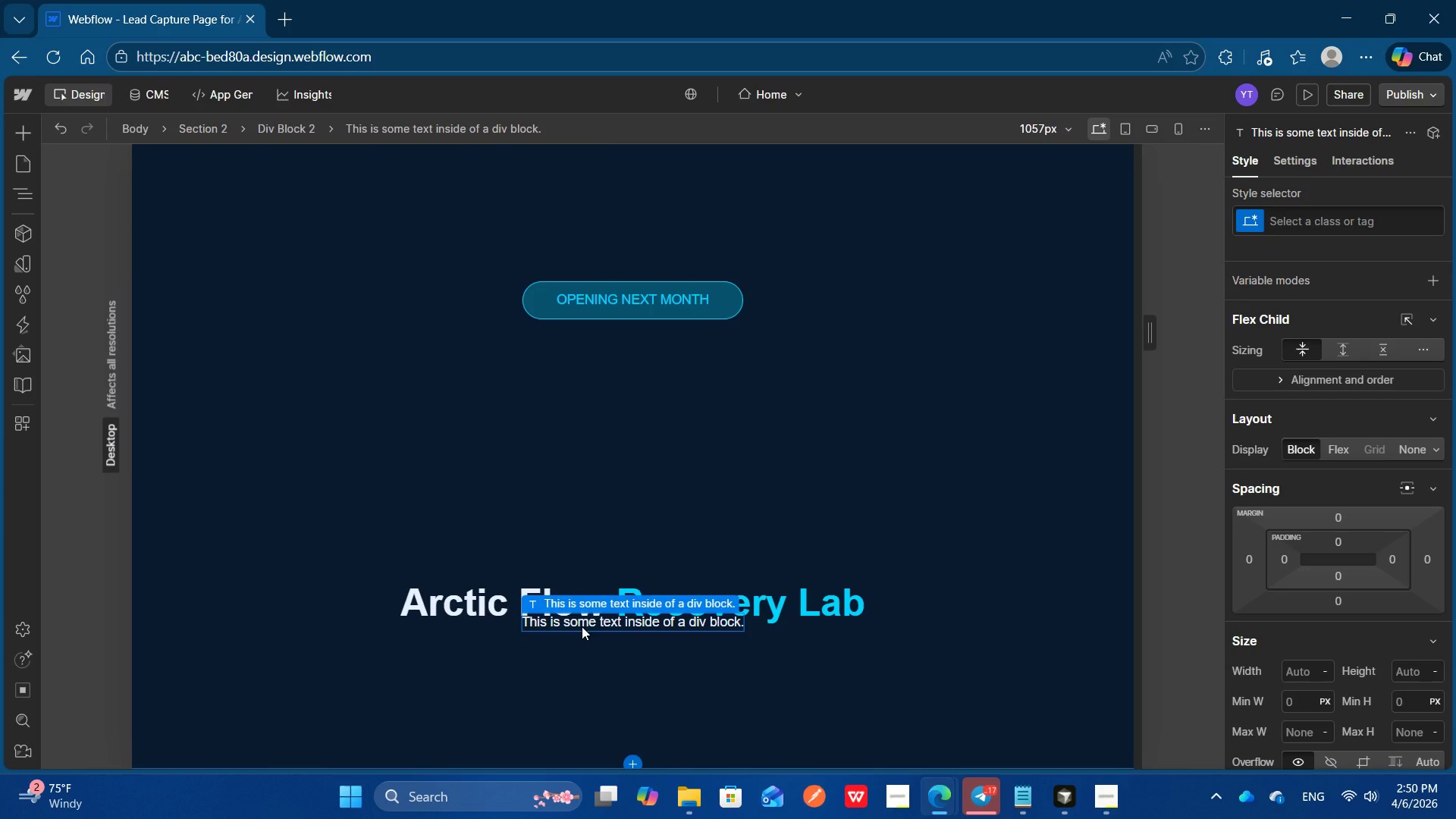 
double_click([582, 626])
 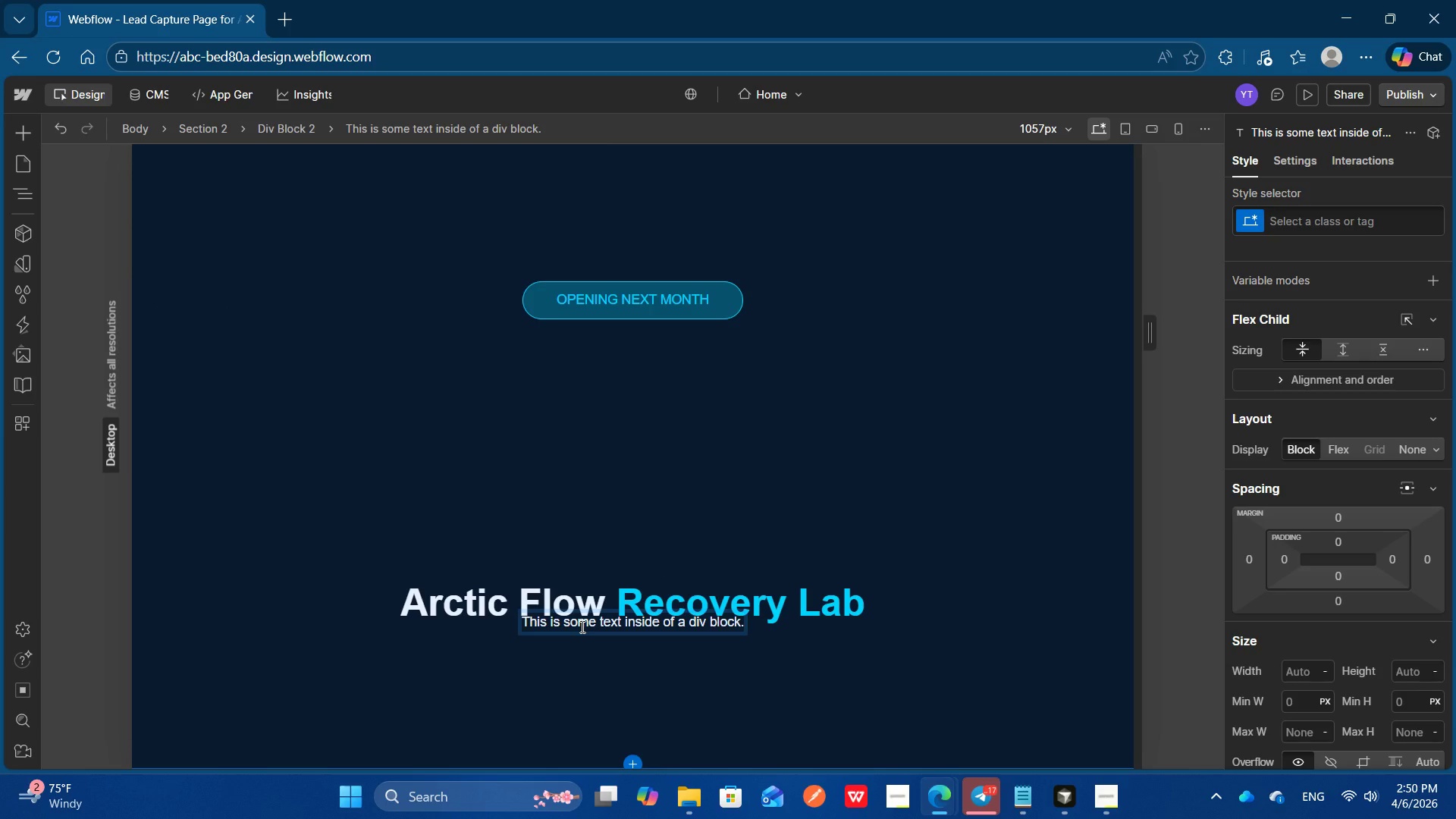 
key(Control+A)
 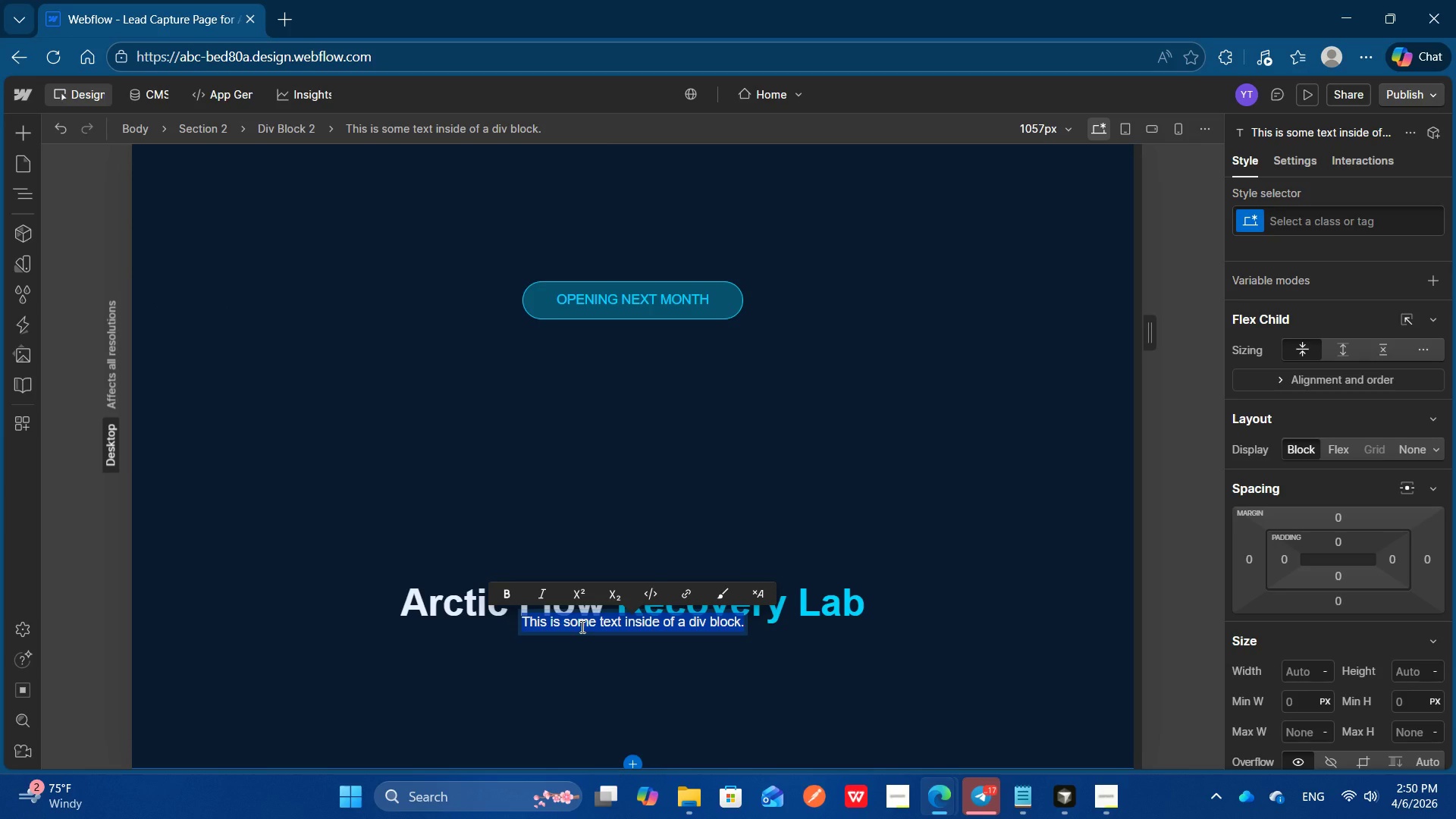 
type(The fist)
key(Backspace)
key(Backspace)
type(rst pre,)
key(Backspace)
type(mium contrast therapy)
 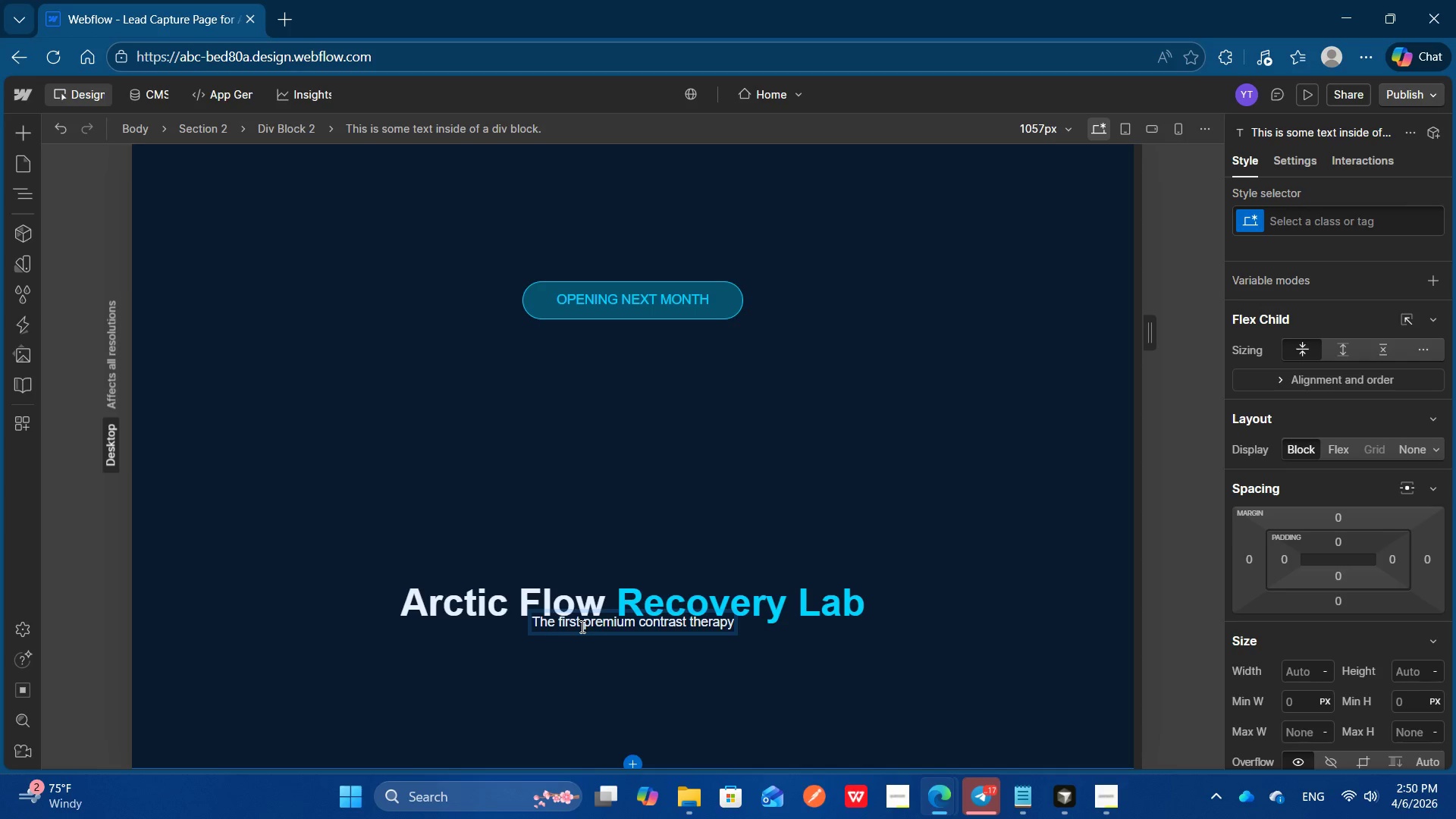 
type( studio)
 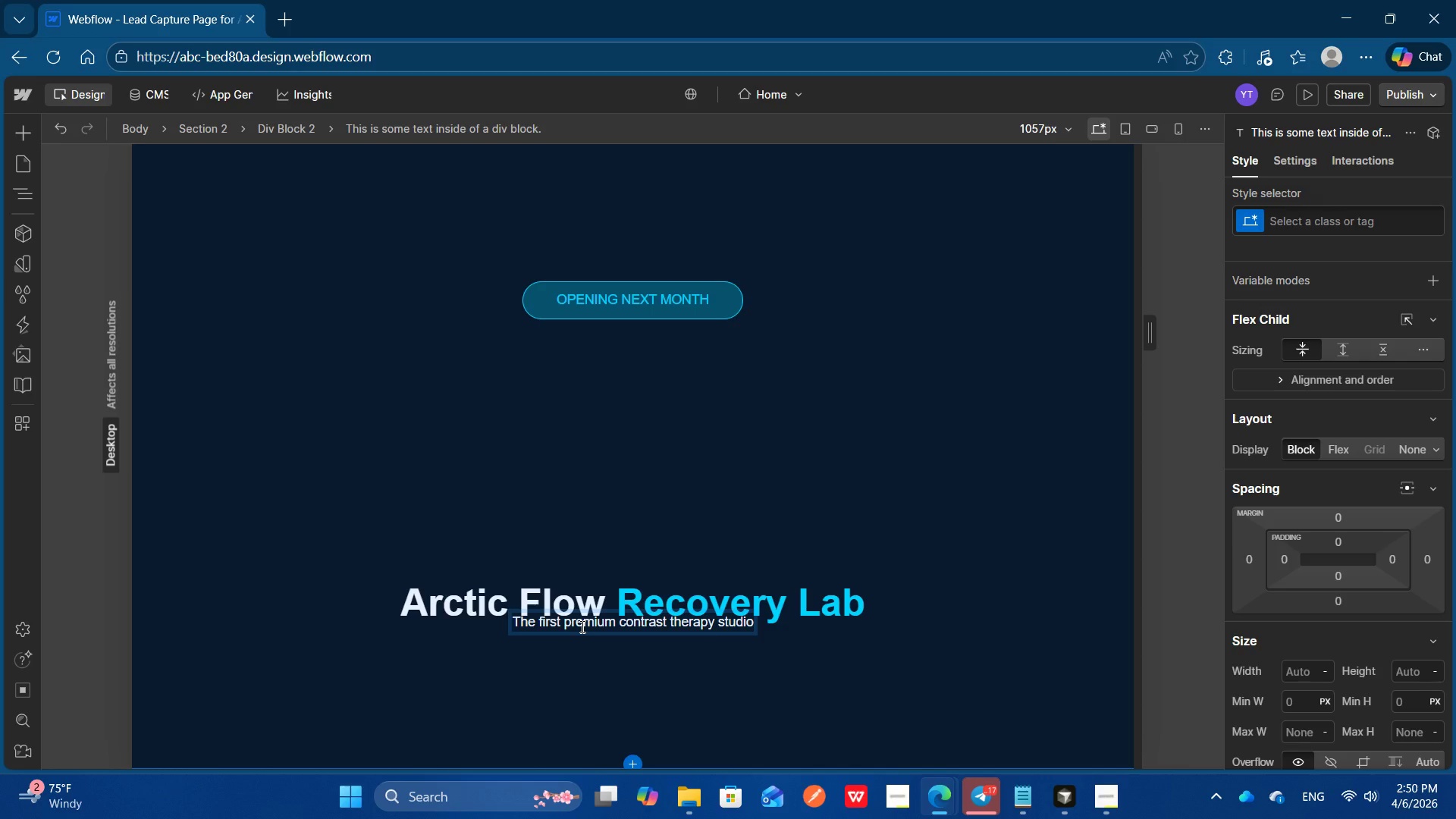 
key(Control+ControlLeft)
 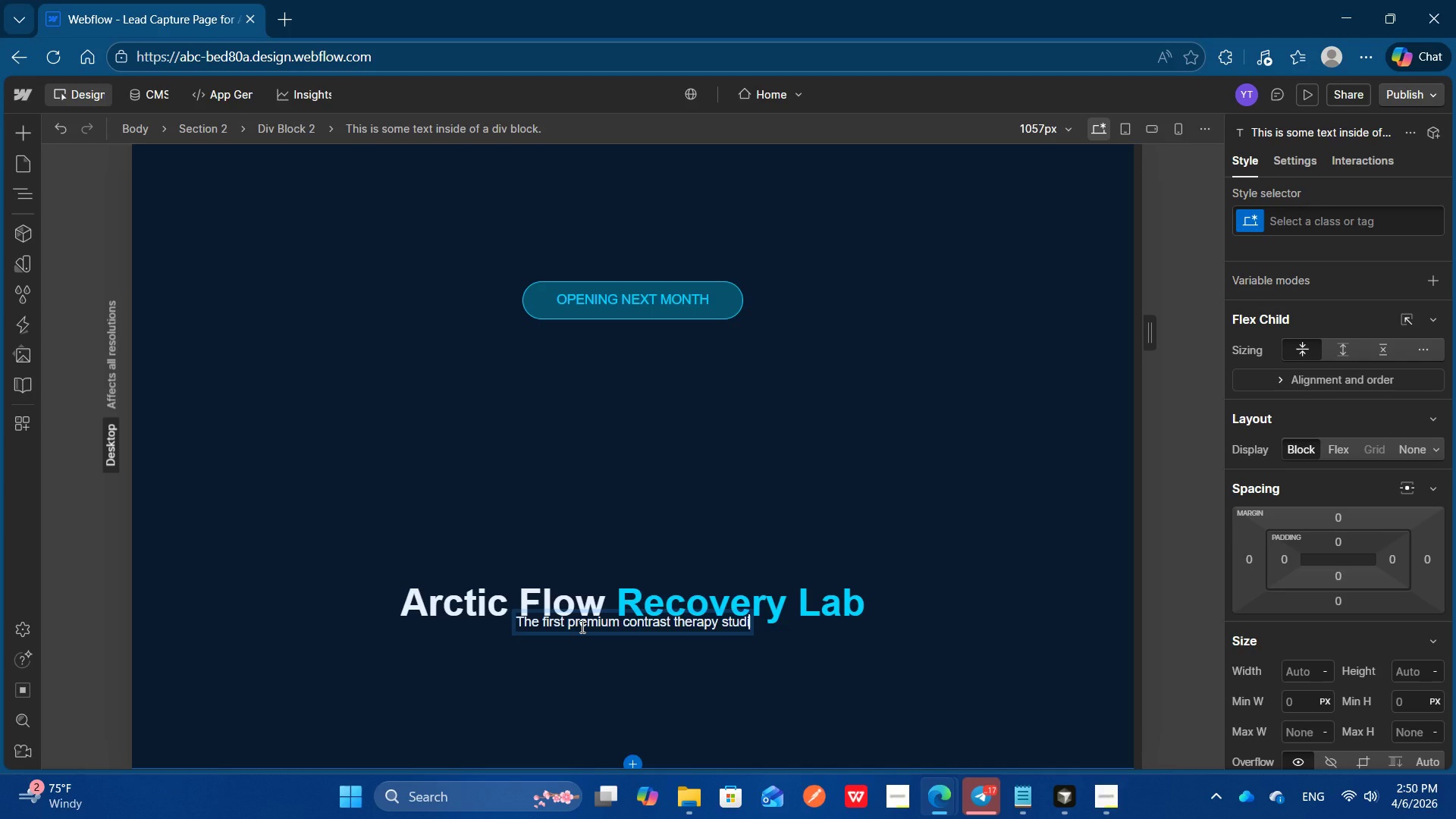 
key(Control+Backspace)
 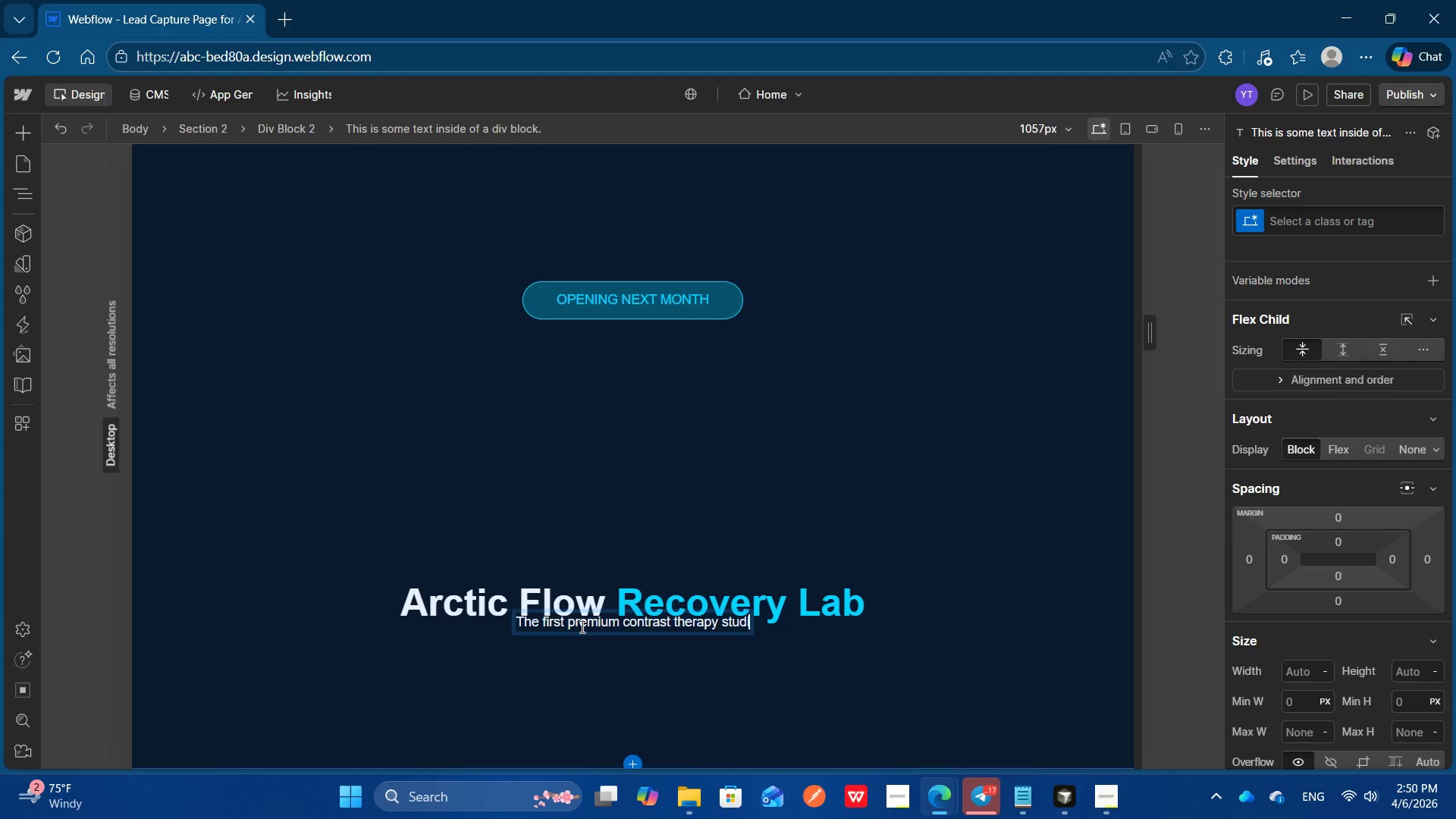 
key(Backspace)
key(Backspace)
type(dio in the city )
key(Backspace)
type( --)
key(Backspace)
key(Backspace)
type(--)
key(Backspace)
type( cold pluges )
key(Backspace)
type(, sauna, compresso)
key(Backspace)
type(ion boots & guided mobility)
 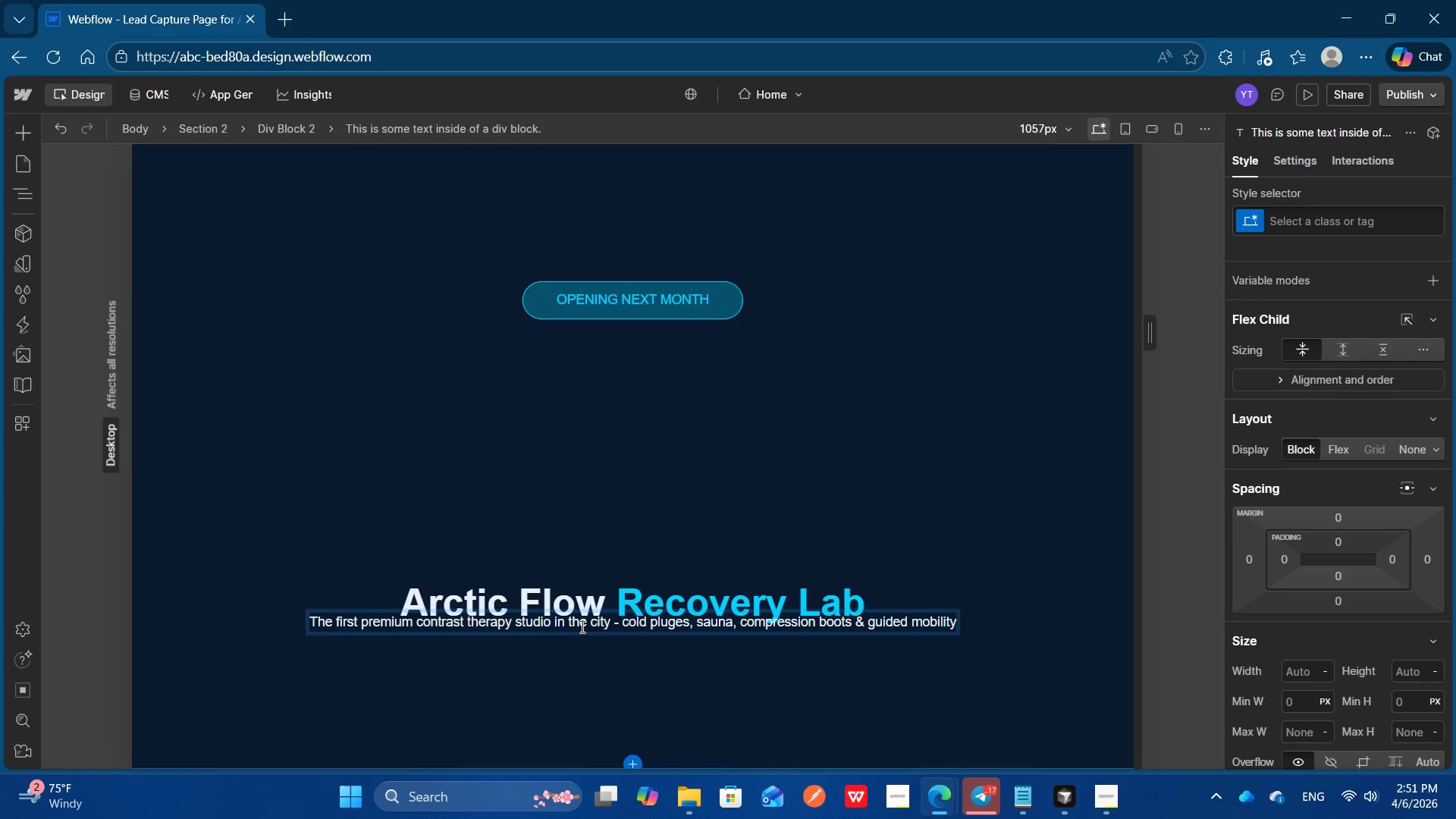 
wait(7.38)
 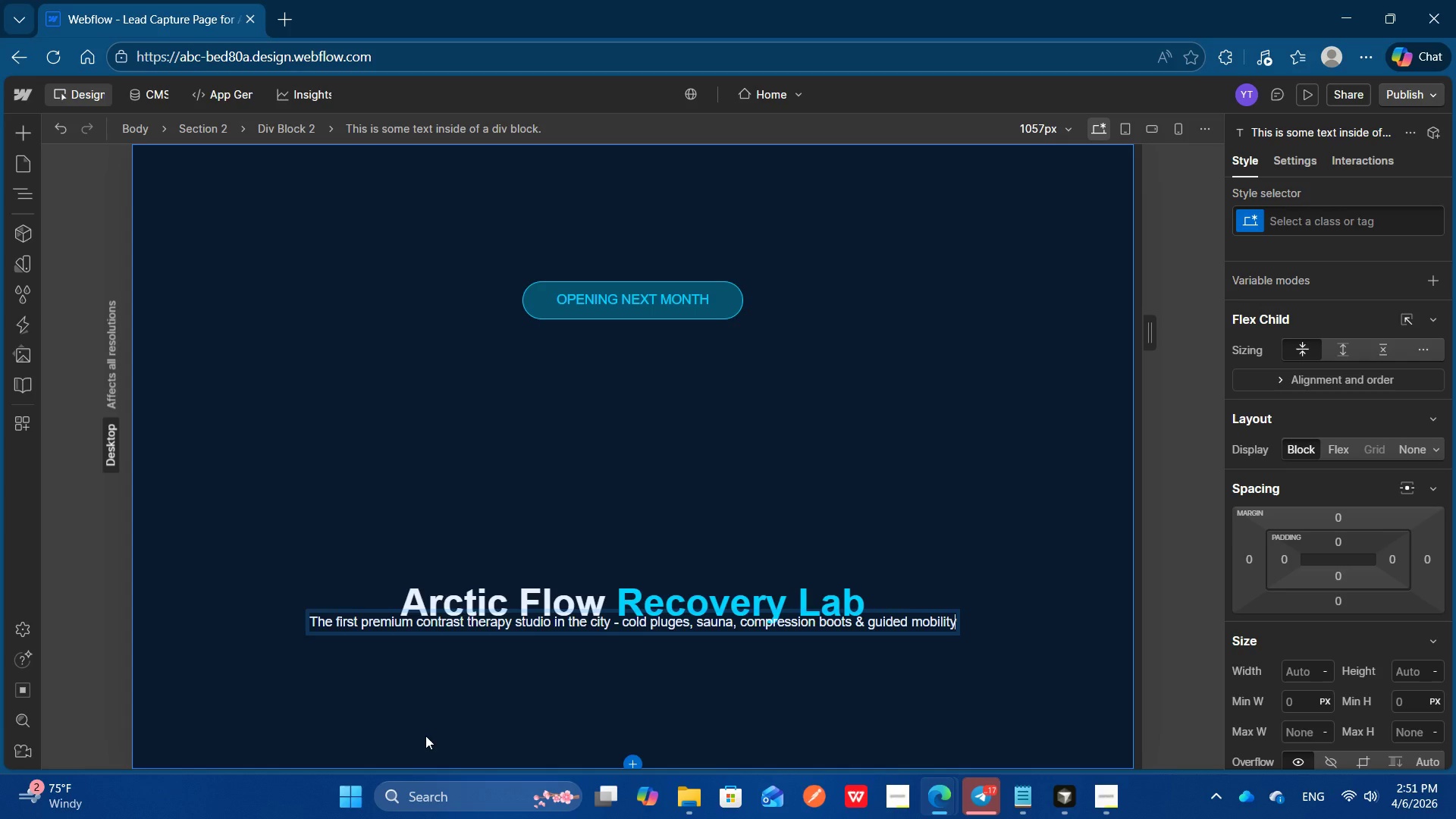 
scroll: coordinate [1303, 701], scroll_direction: down, amount: 1.0
 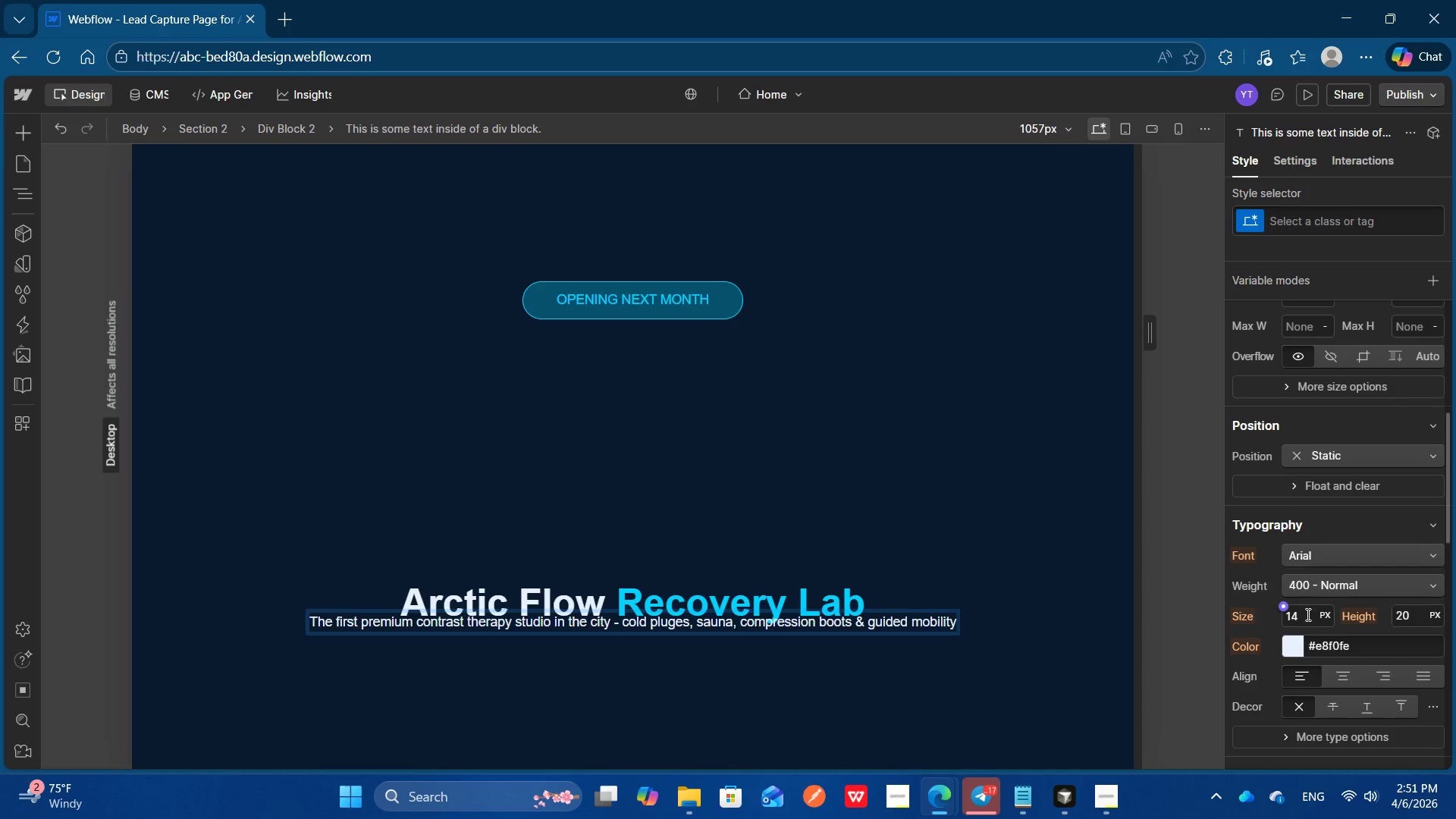 
left_click([1307, 614])
 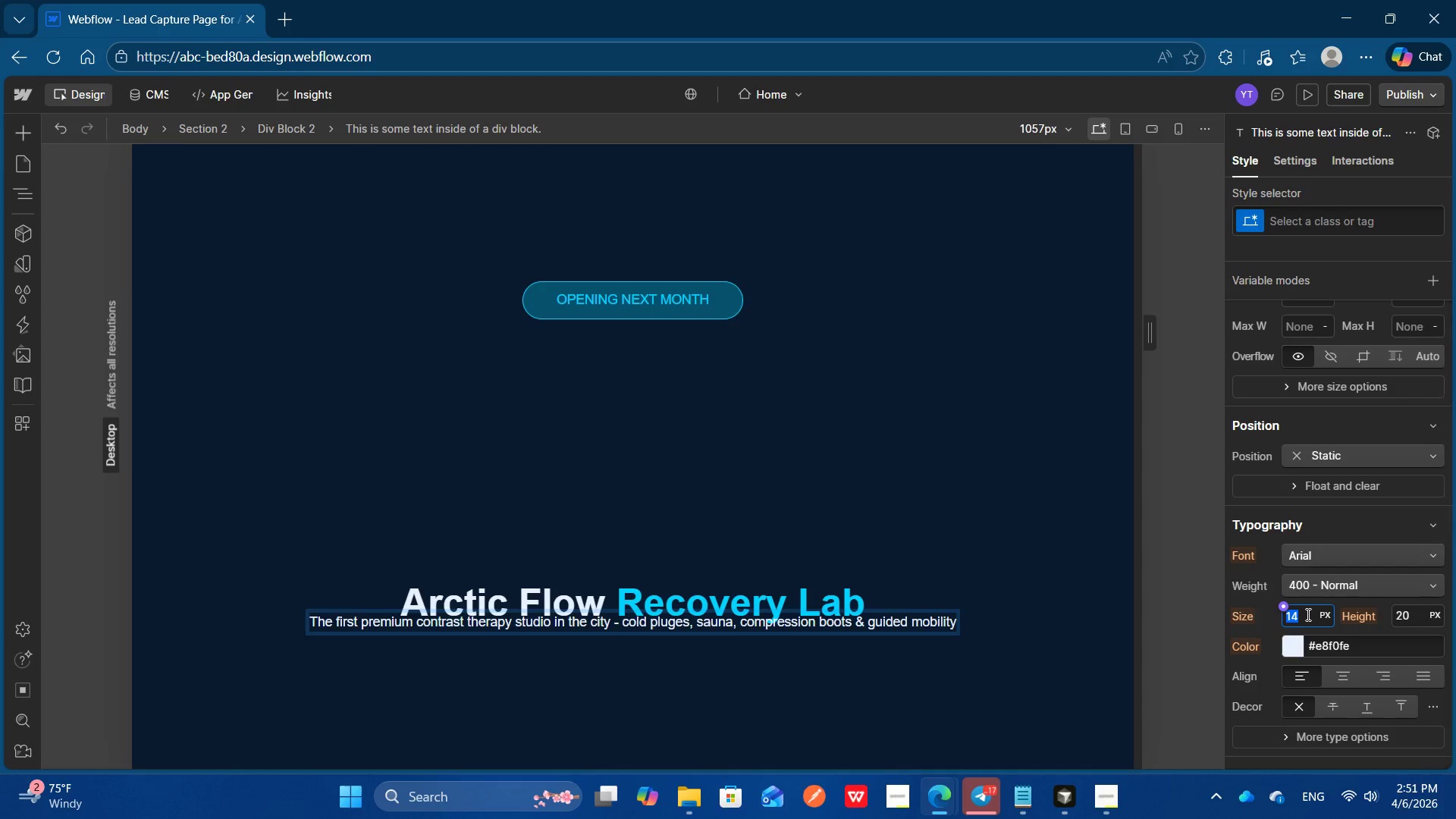 
key(ArrowUp)
 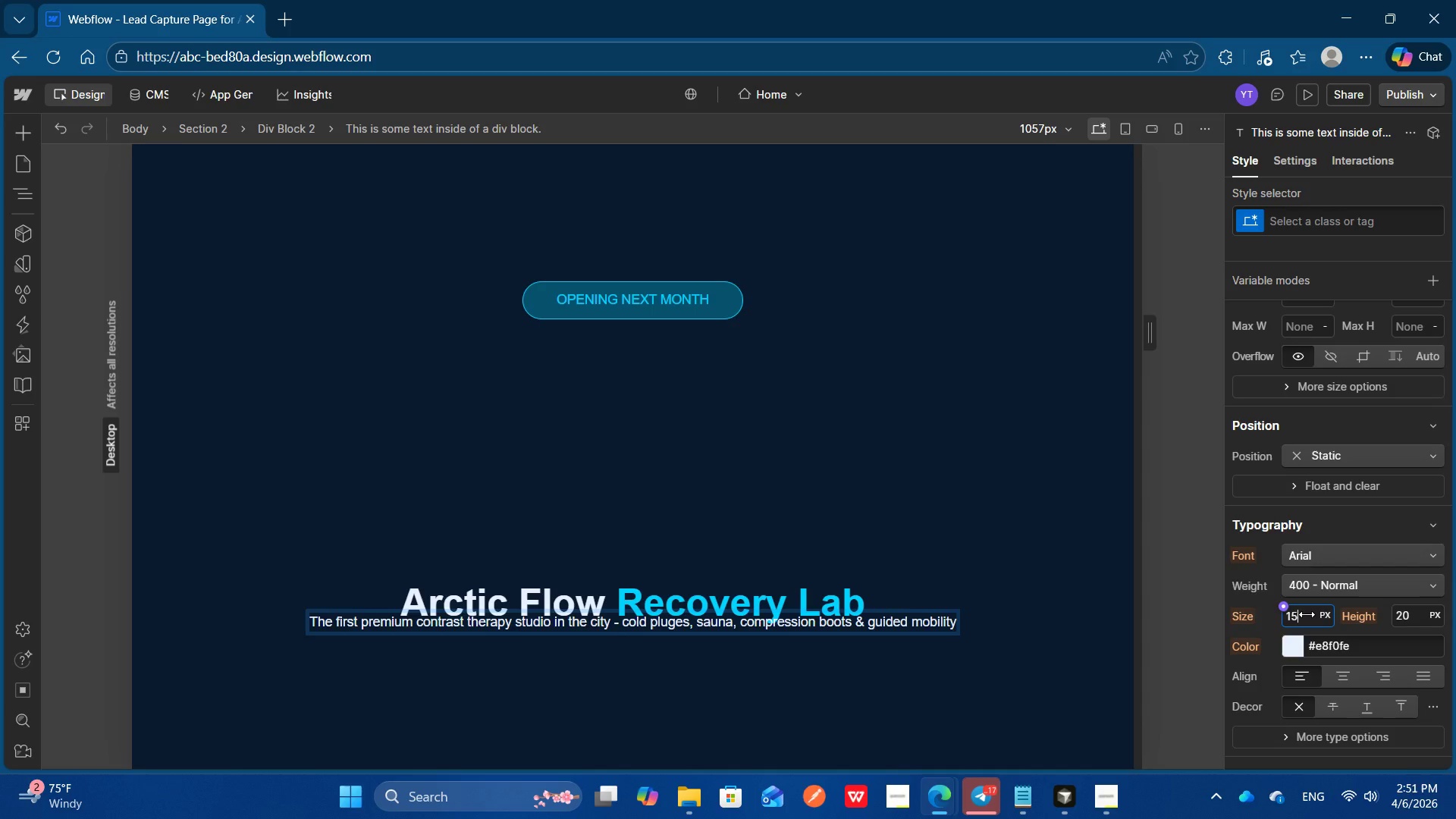 
key(ArrowUp)
 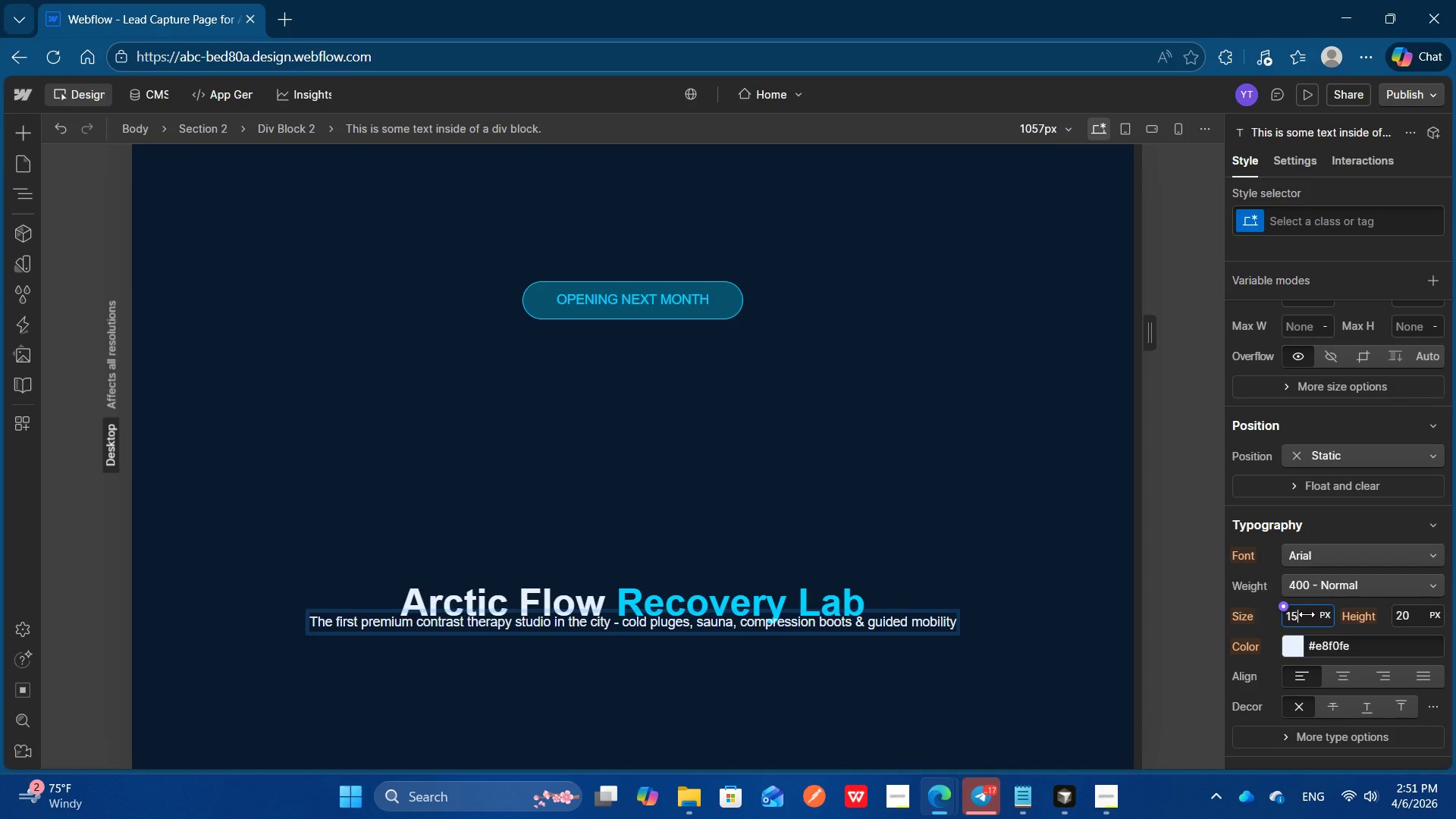 
key(ArrowUp)
 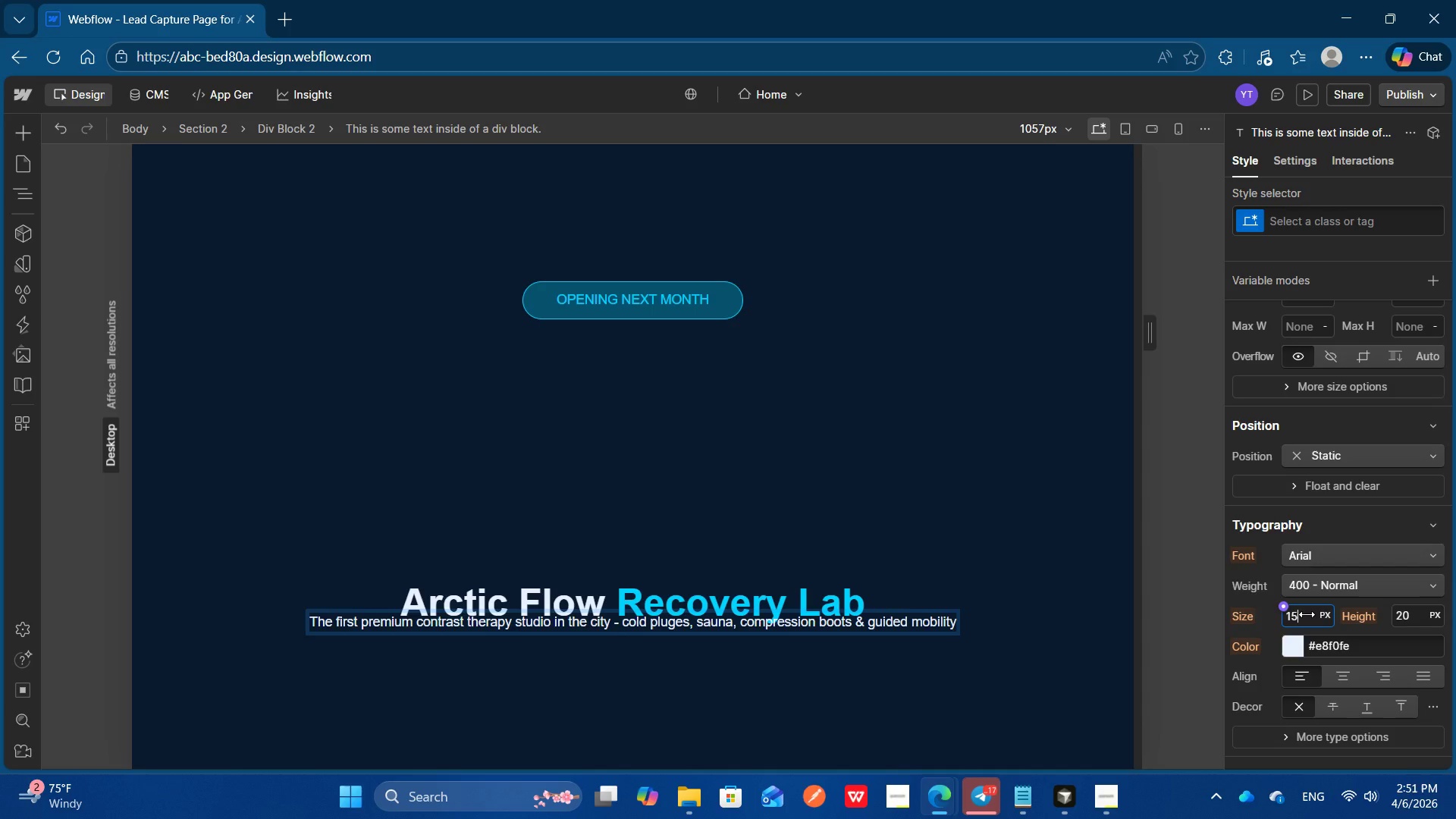 
key(ArrowUp)
 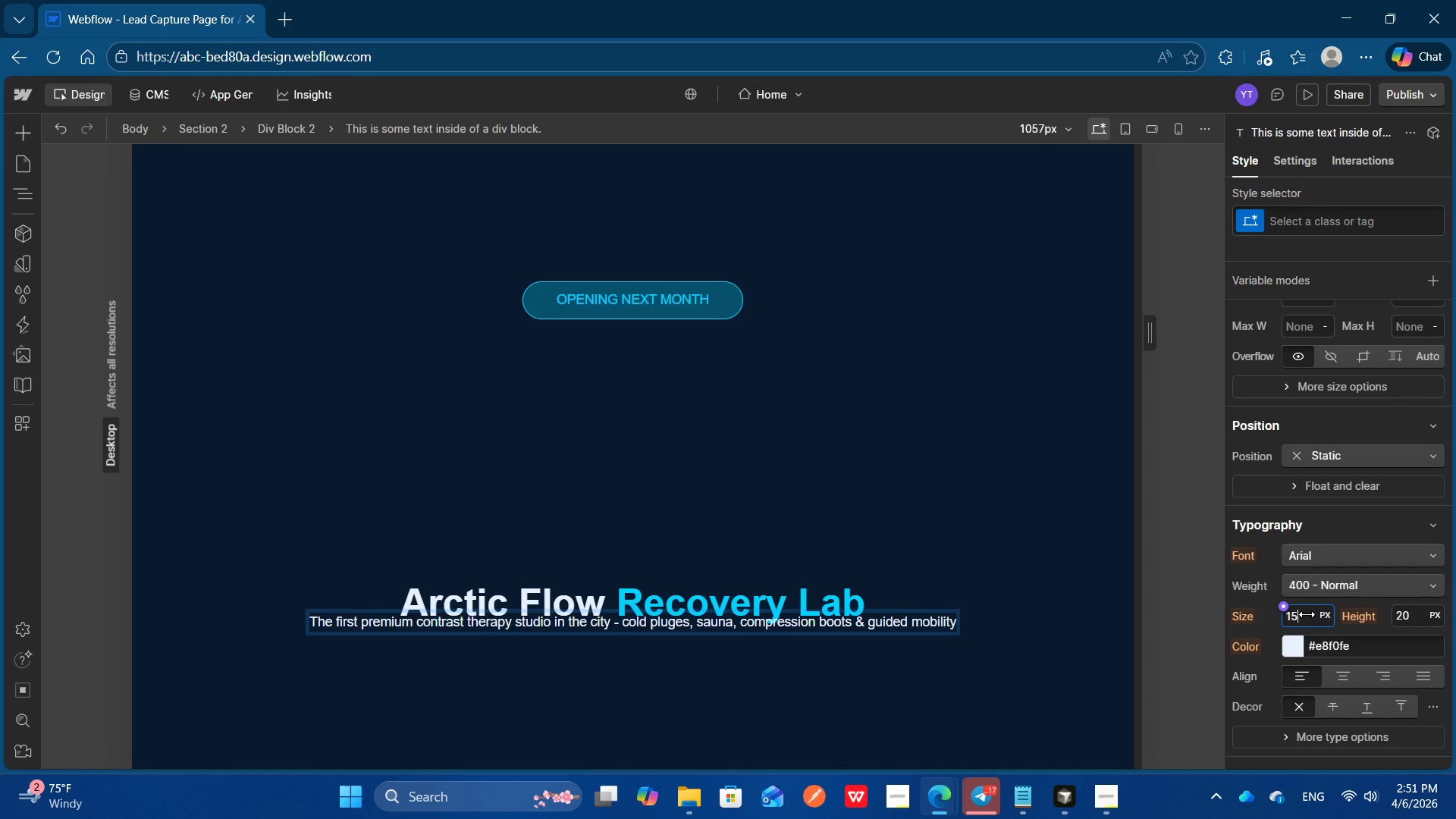 
key(ArrowUp)
 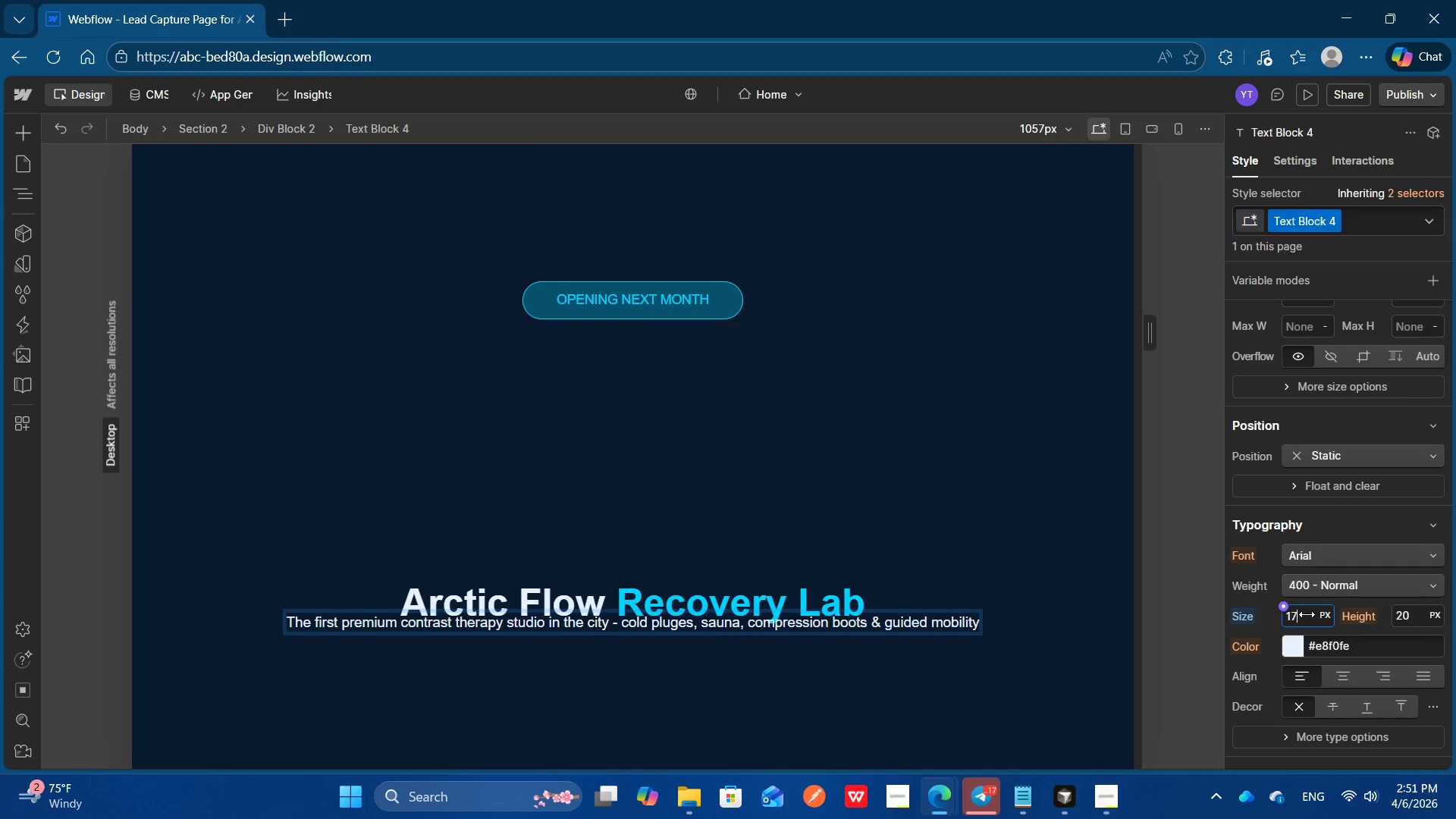 
key(ArrowUp)
 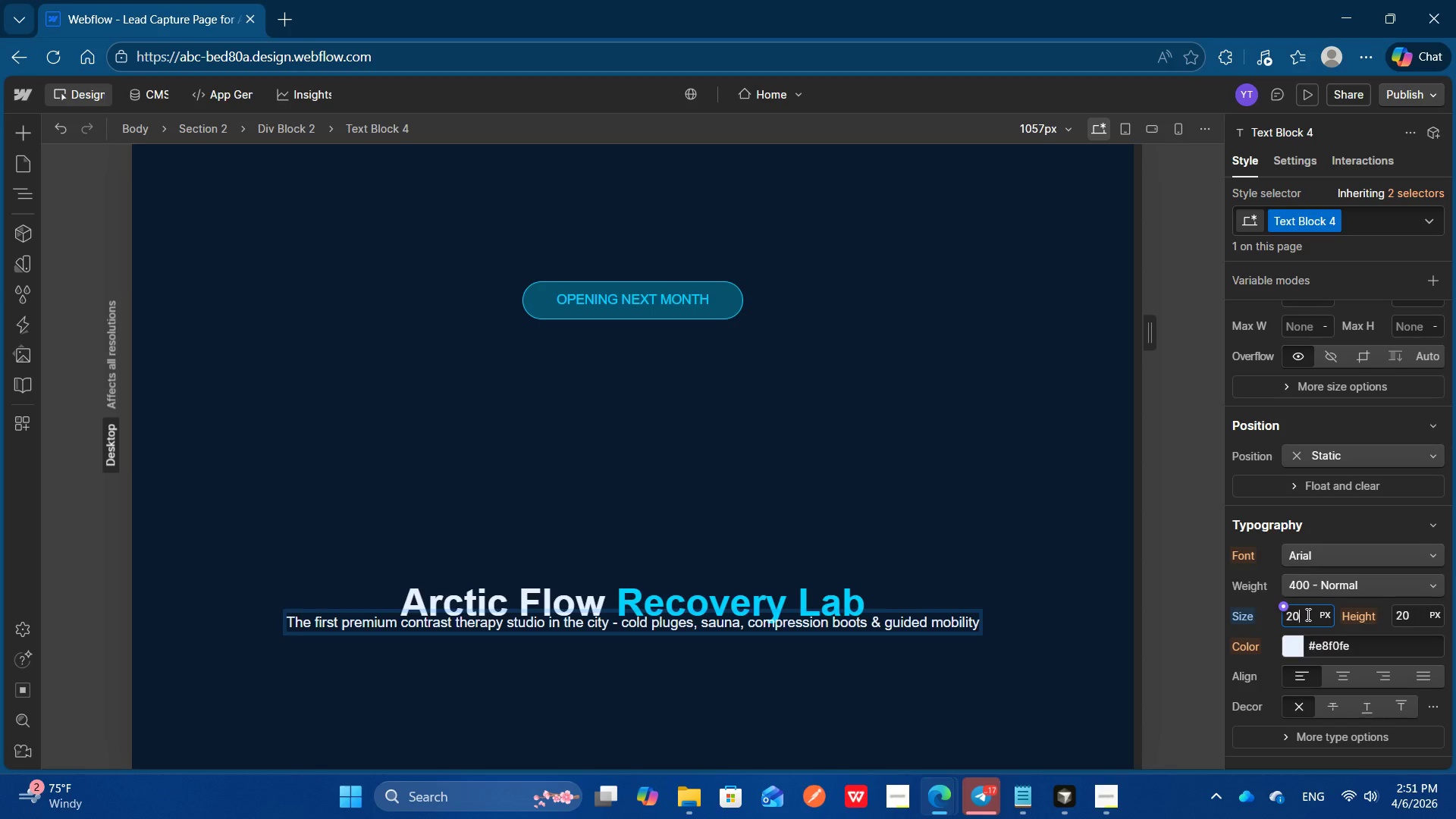 
key(ArrowUp)
 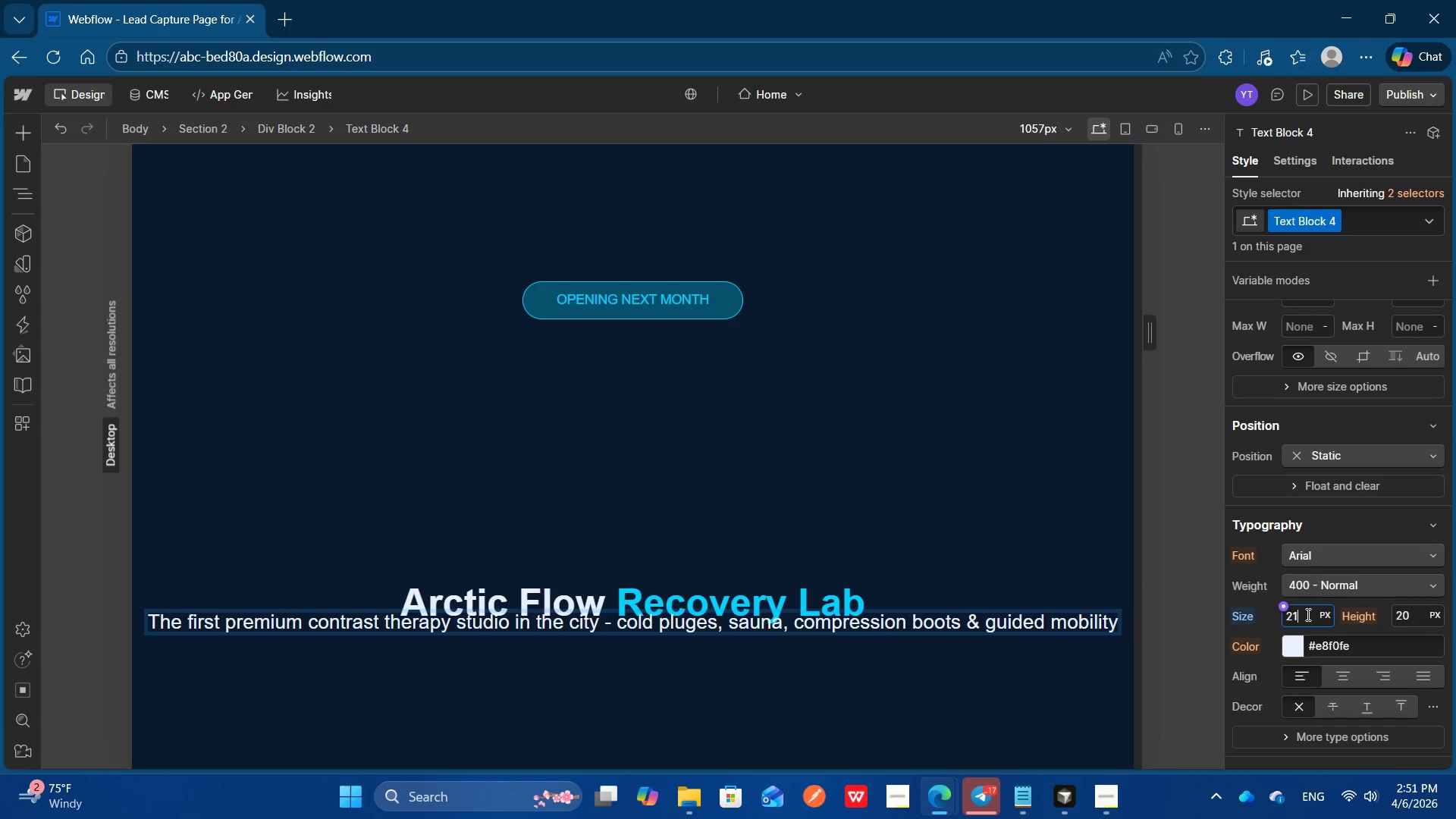 
key(ArrowDown)
 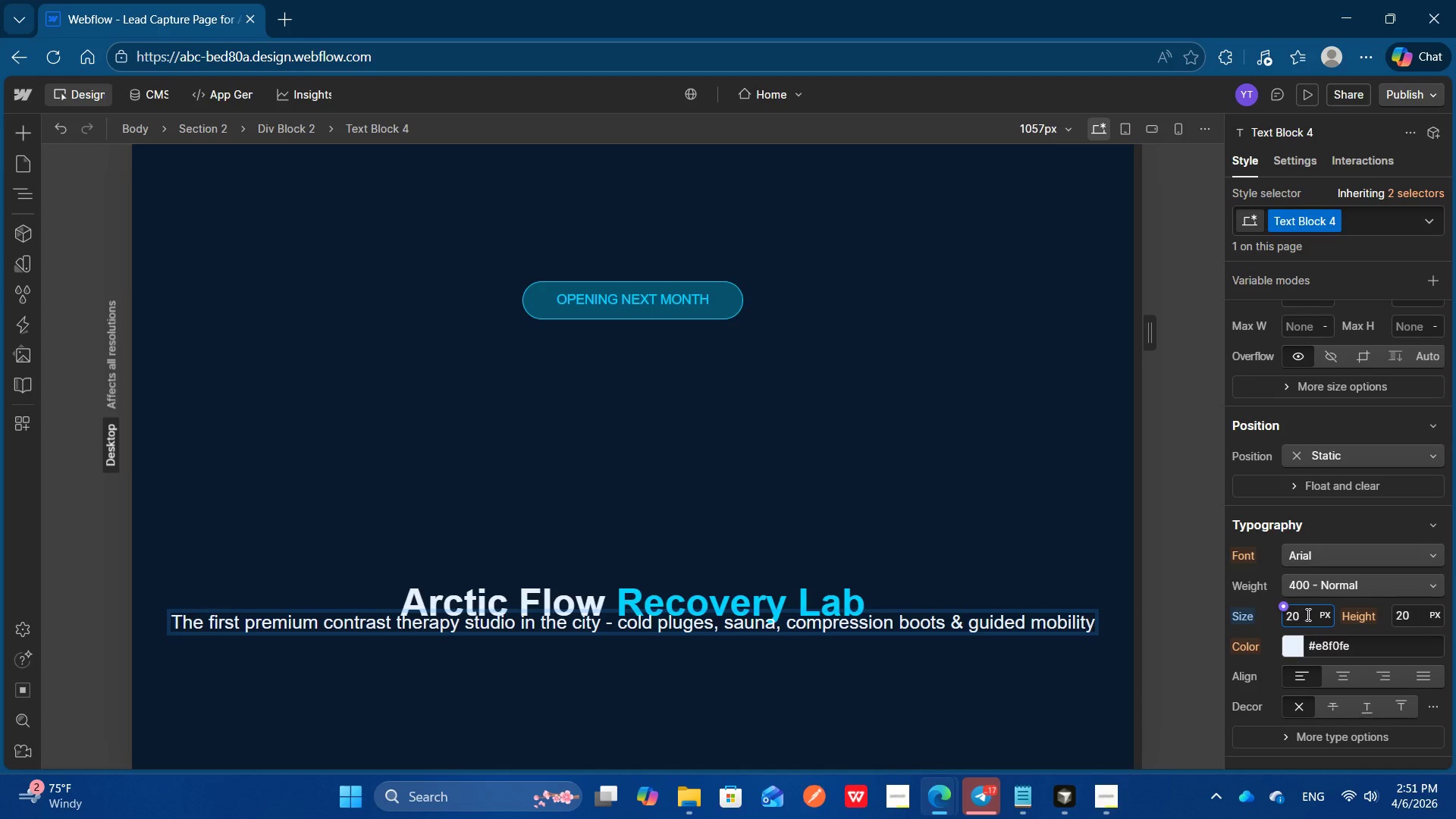 
key(Enter)
 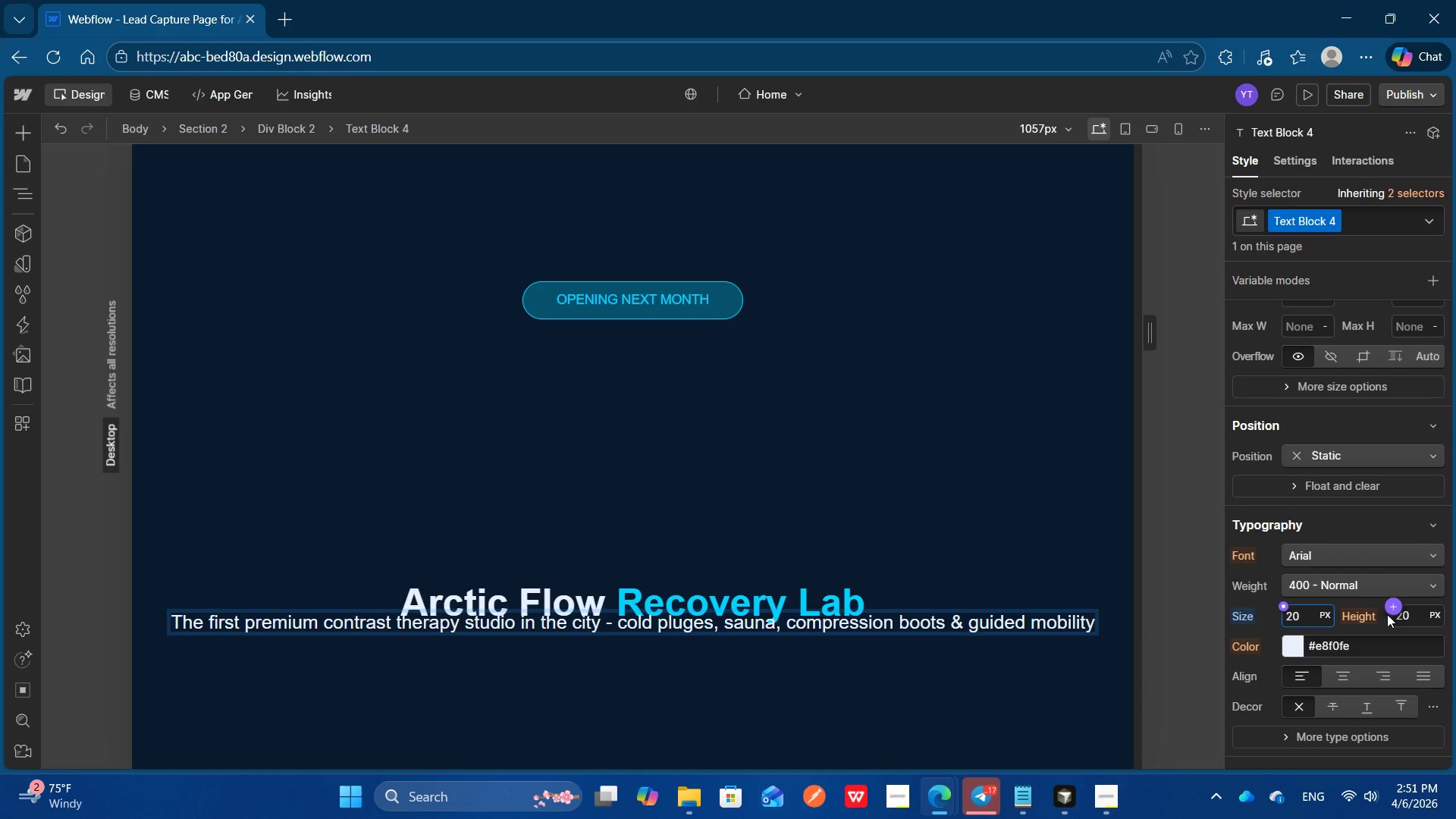 
left_click([1378, 609])
 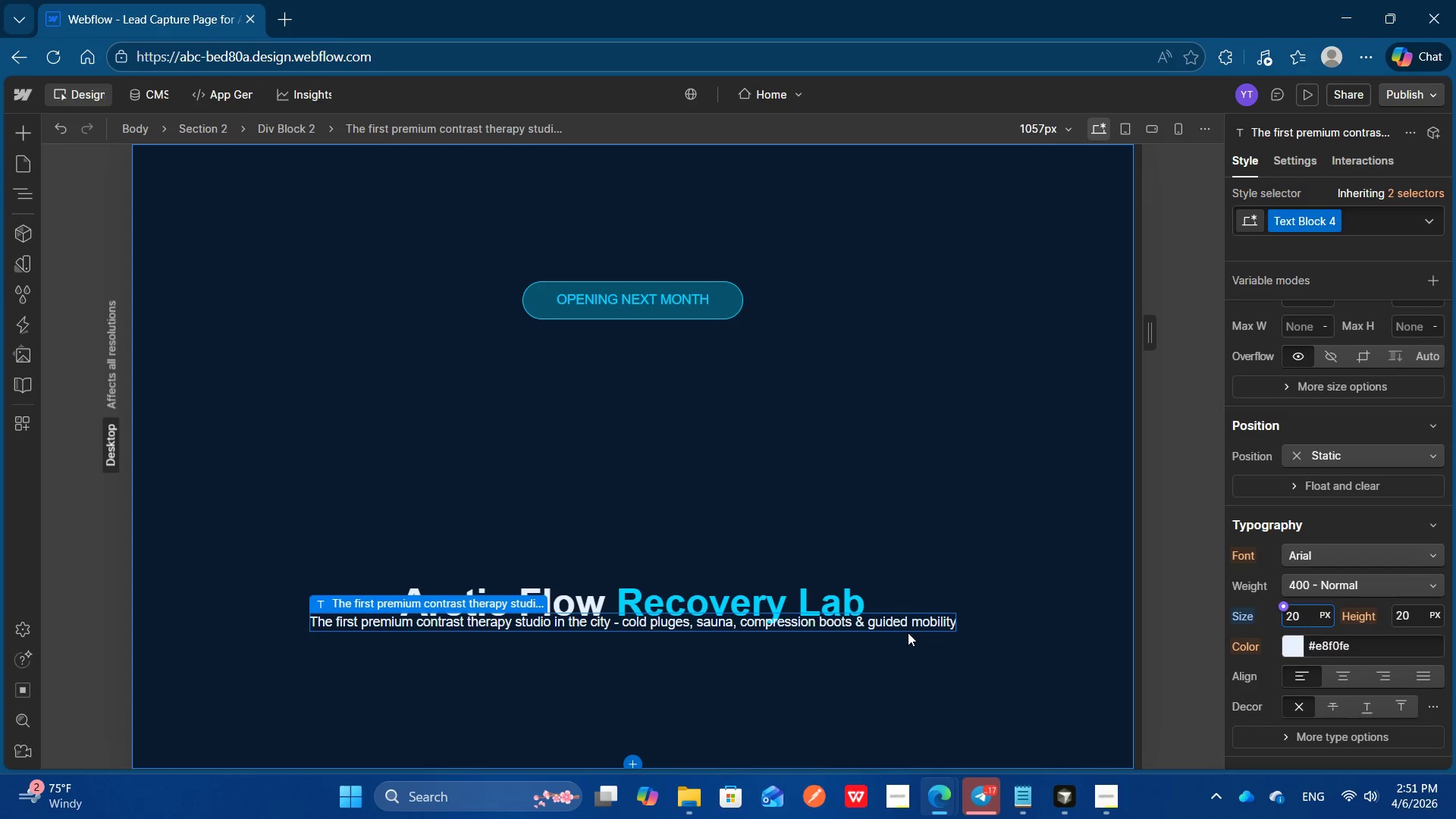 
left_click([908, 627])
 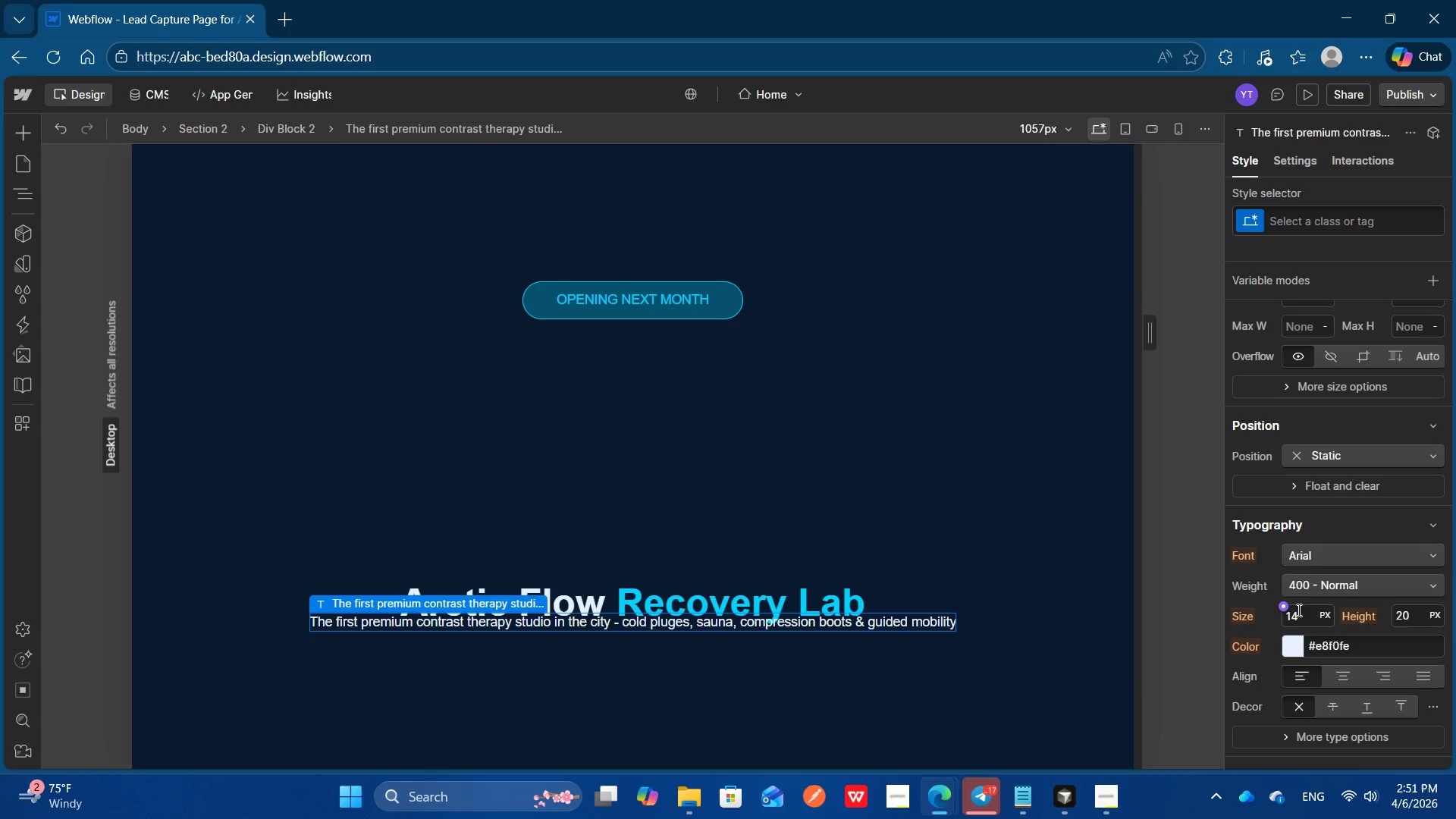 
left_click([1305, 624])
 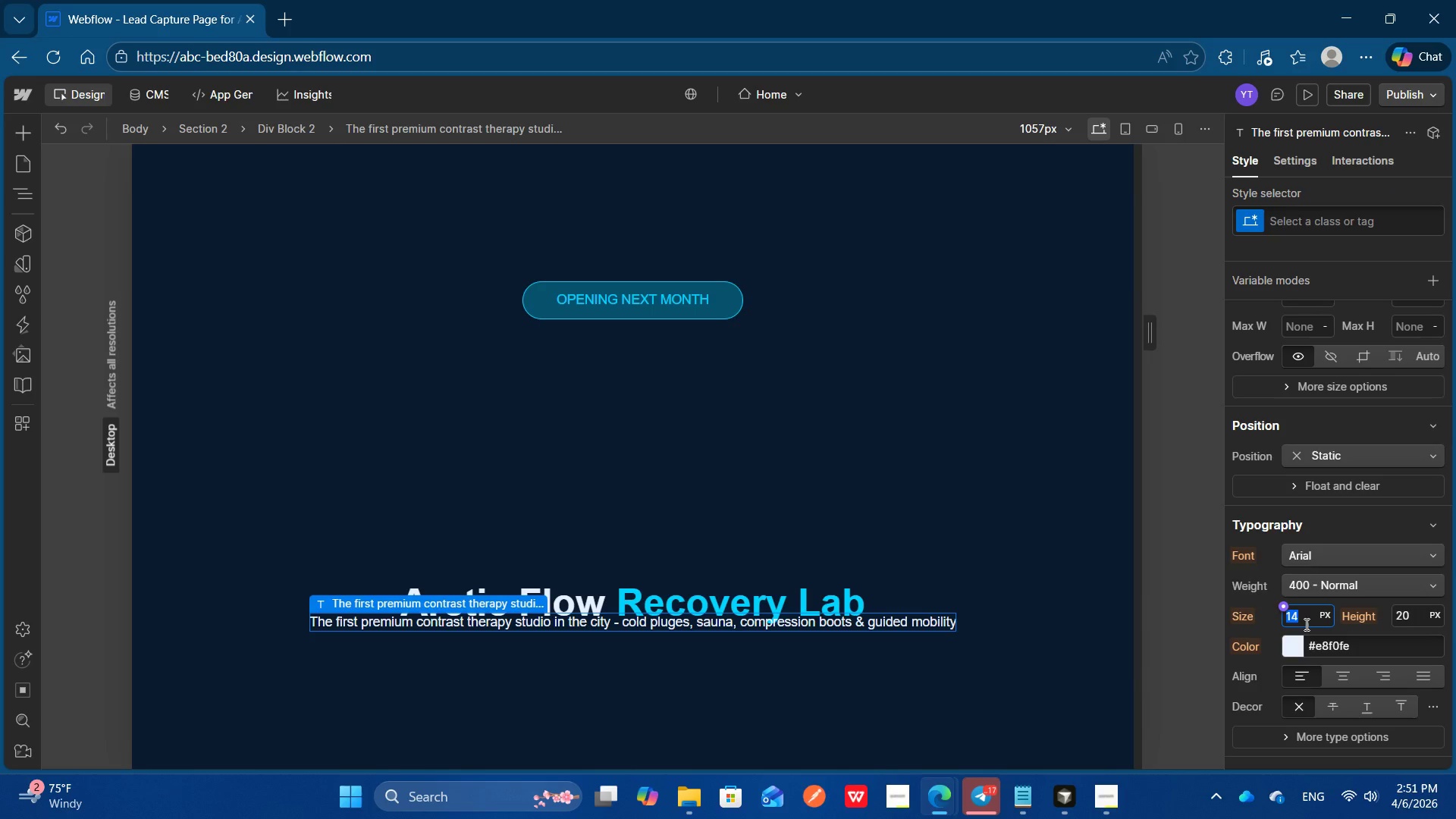 
key(ArrowUp)
 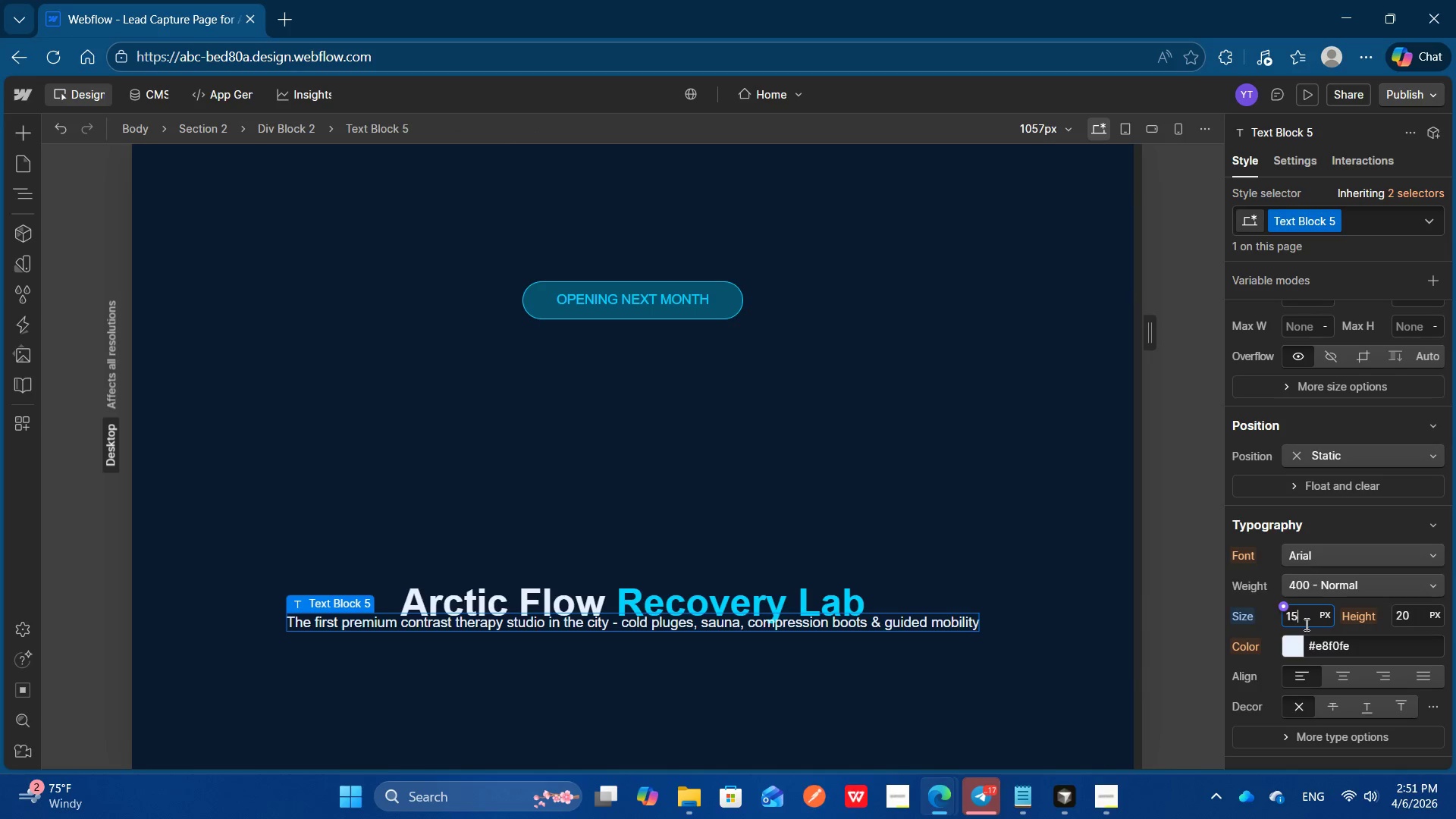 
key(ArrowUp)
 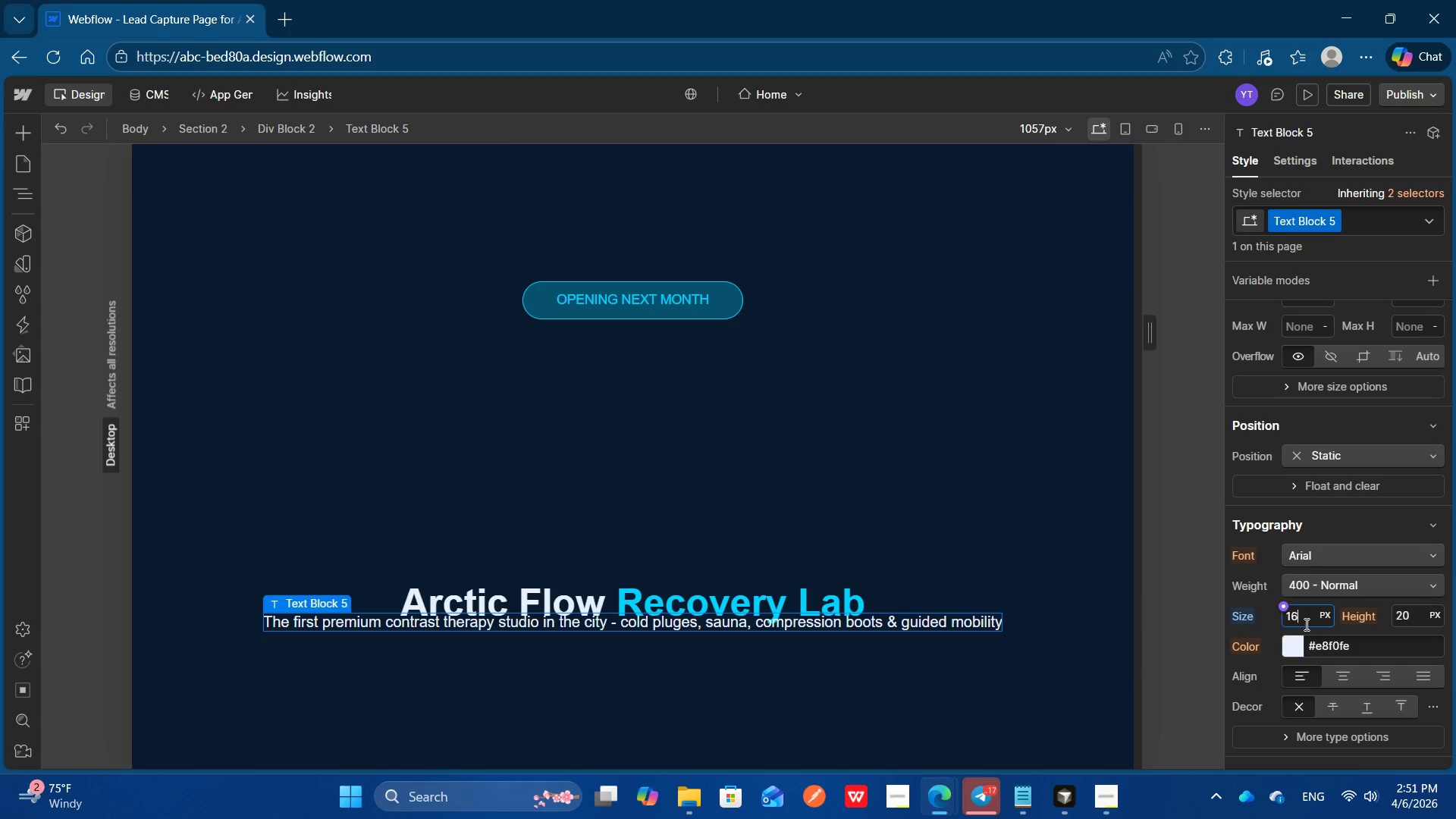 
key(ArrowUp)
 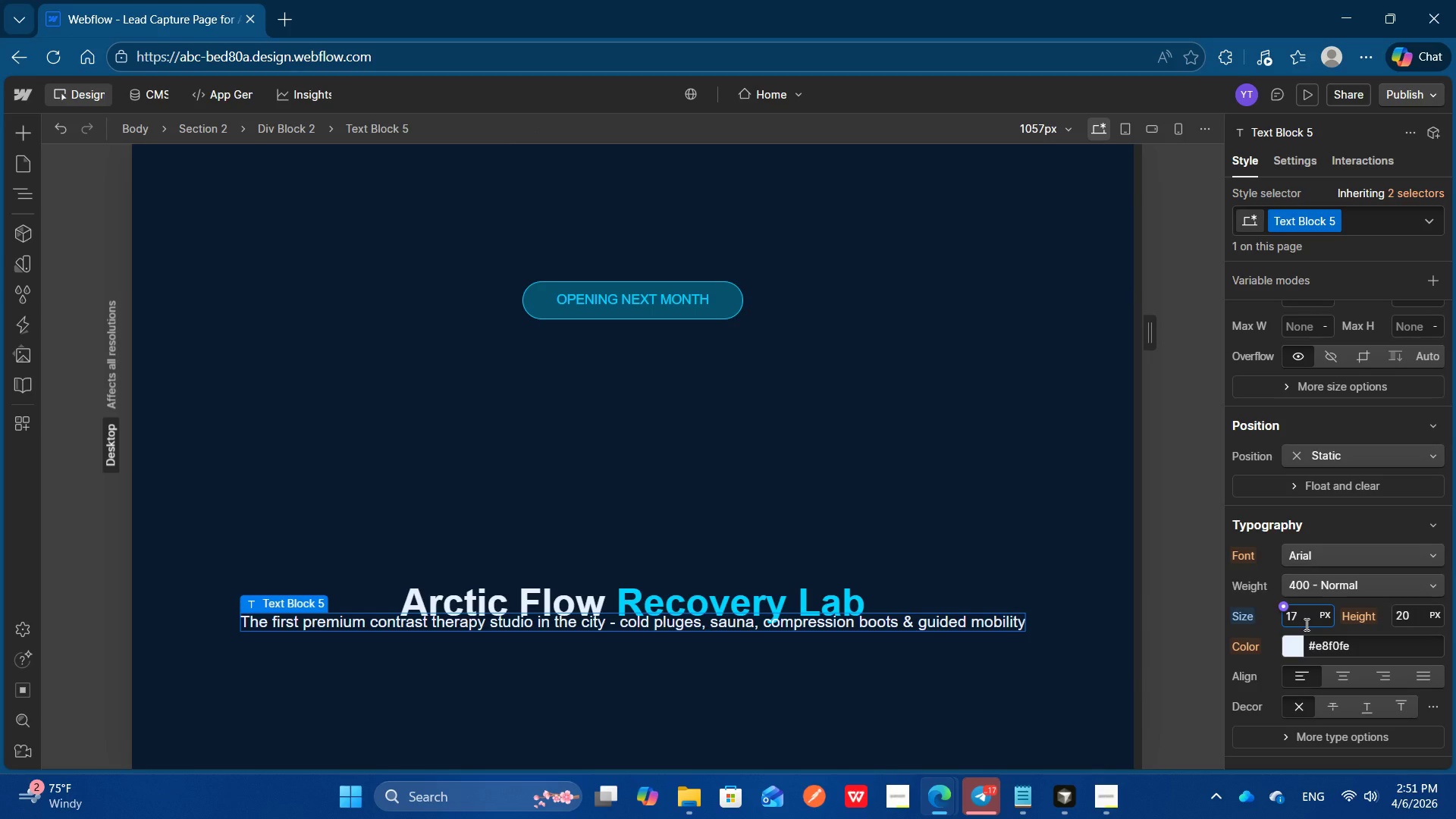 
key(ArrowUp)
 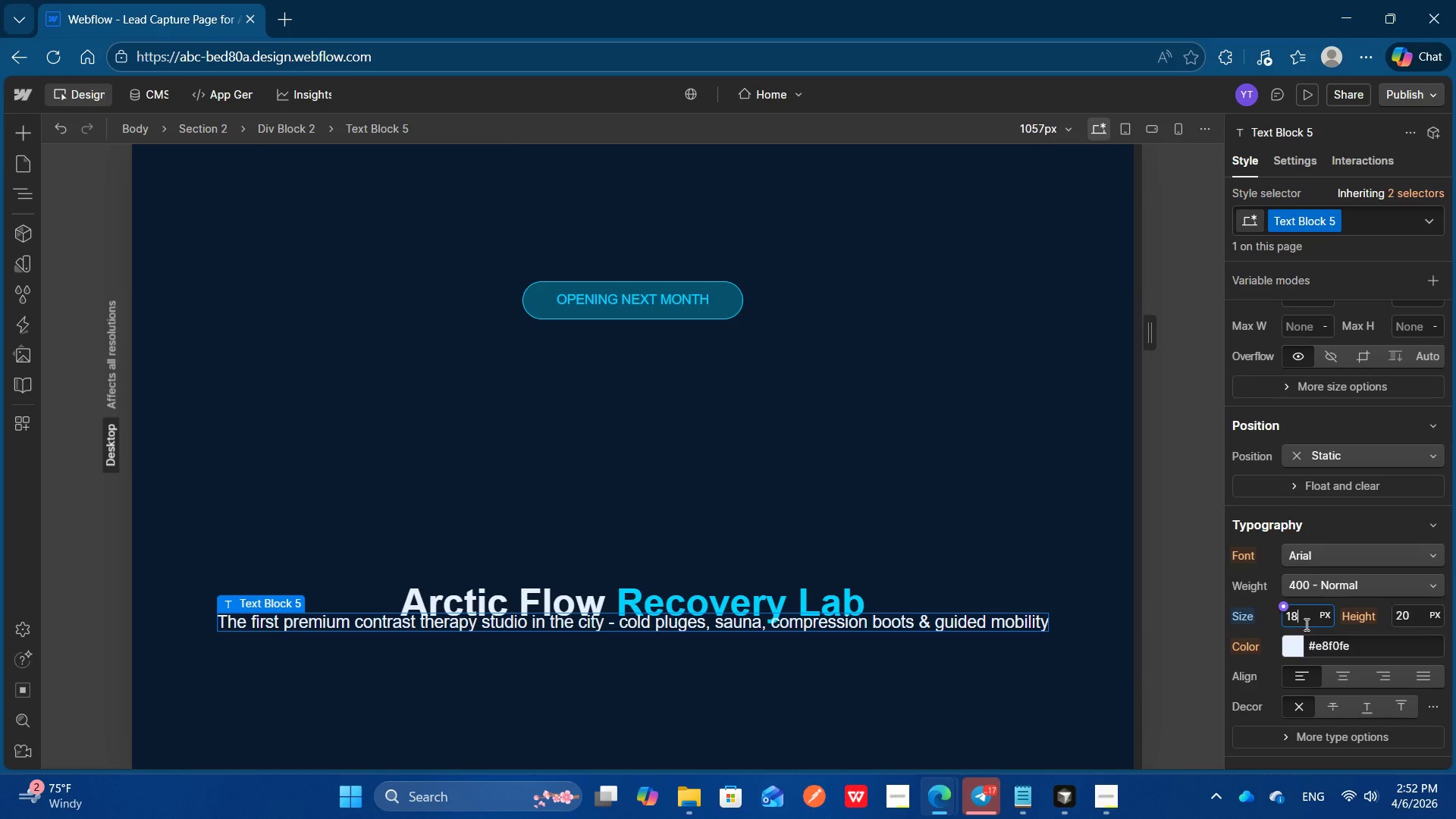 
key(Enter)
 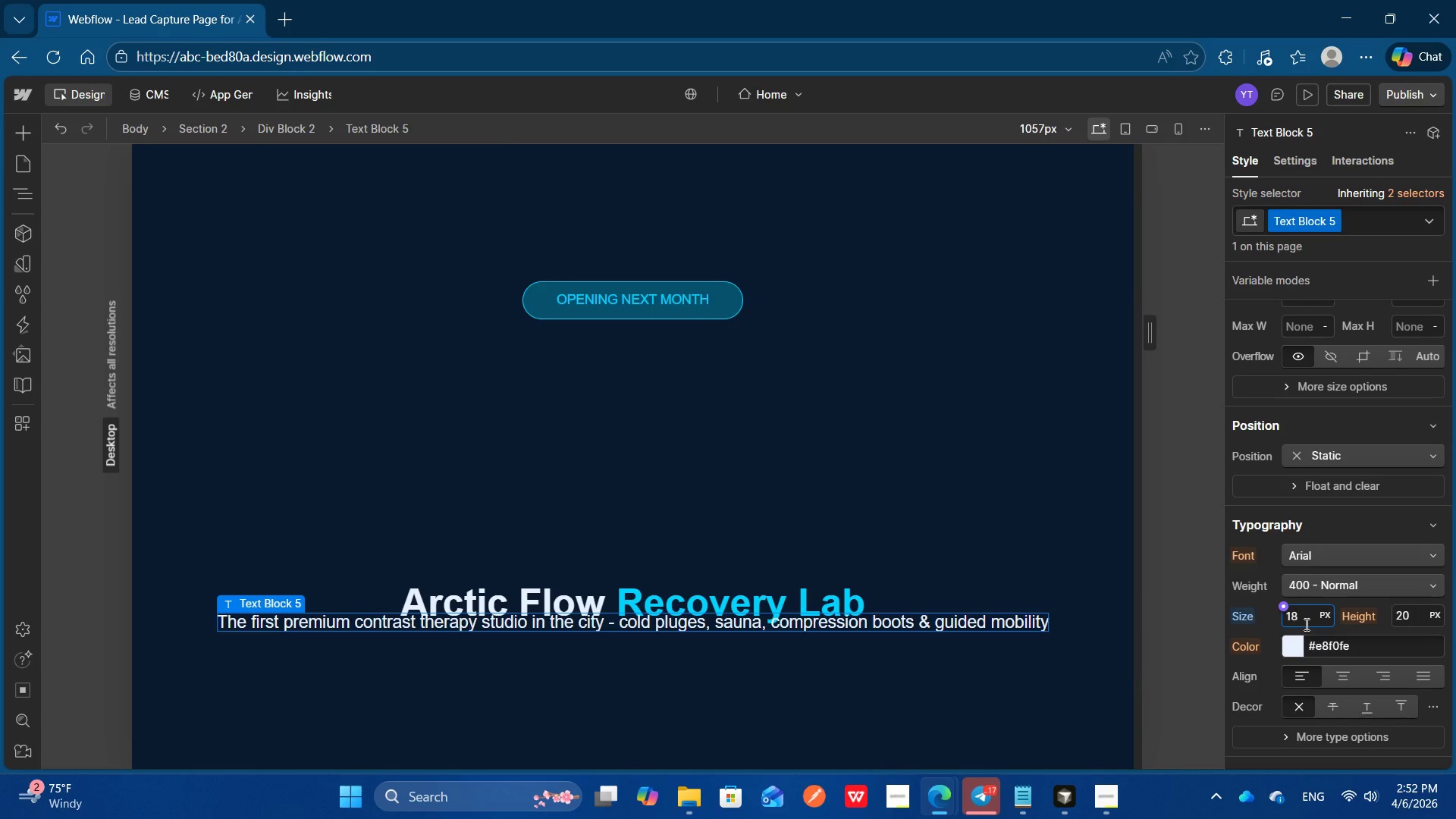 
key(ArrowRight)
 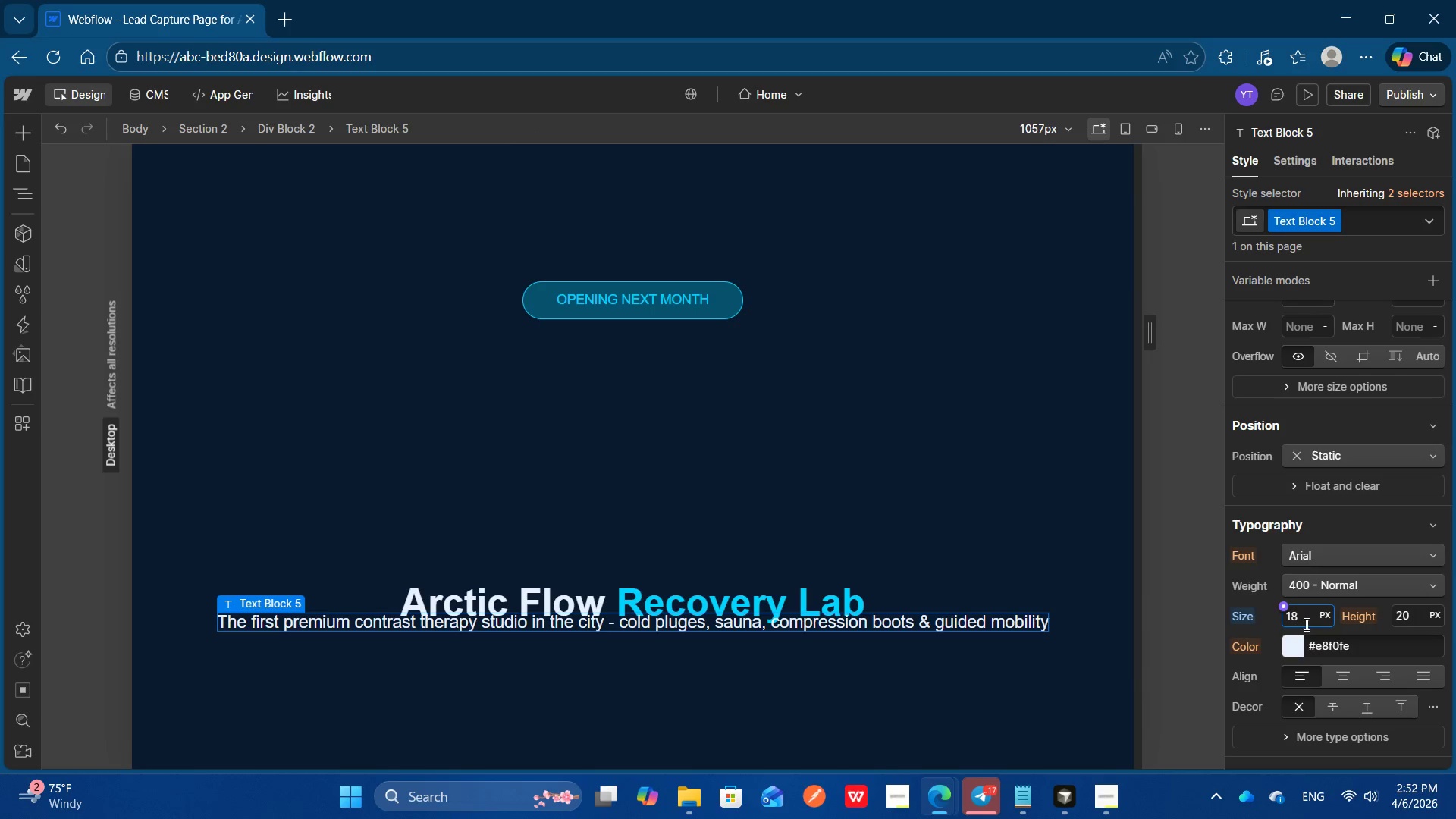 
key(ArrowDown)
 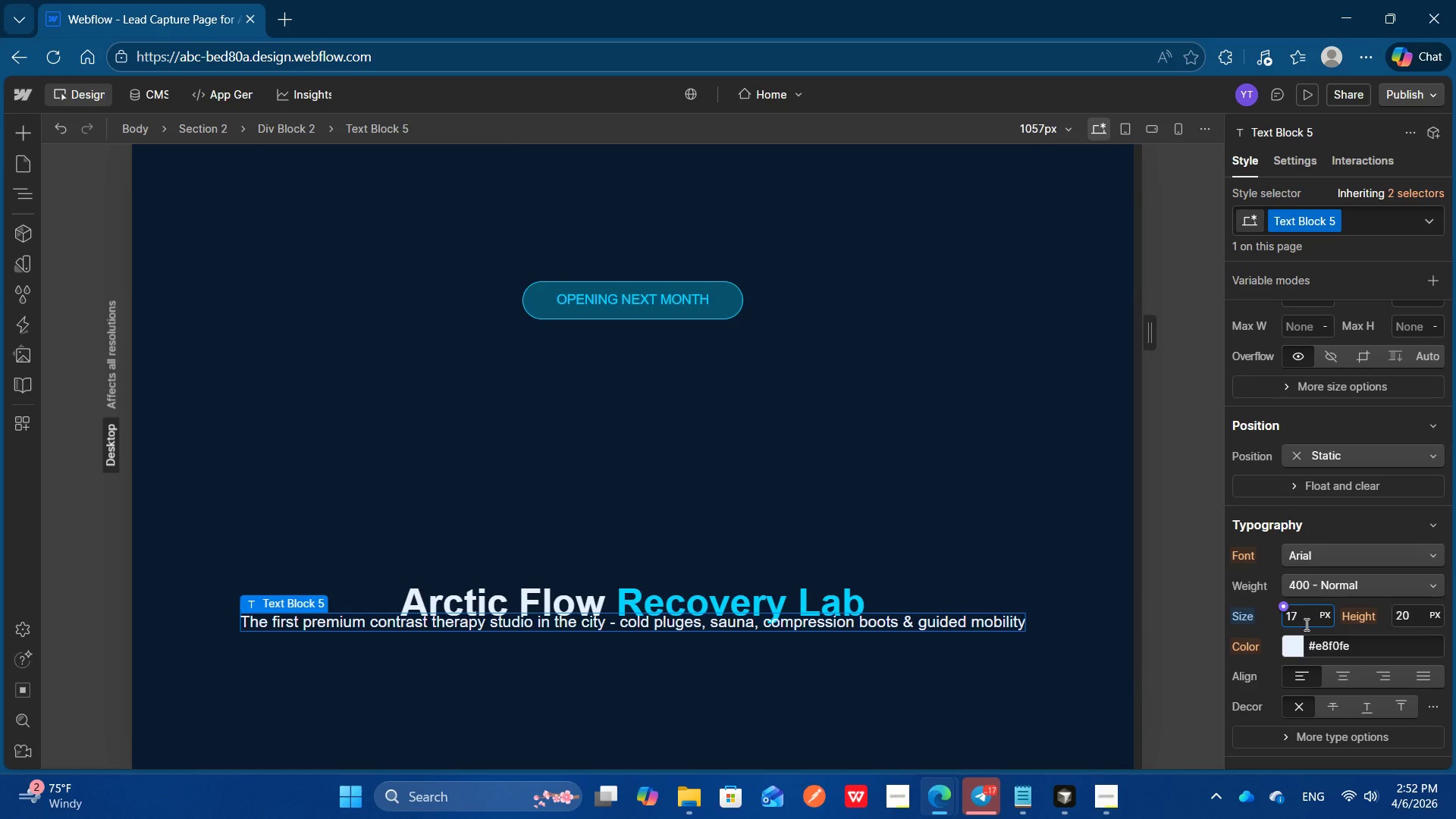 
key(ArrowUp)
 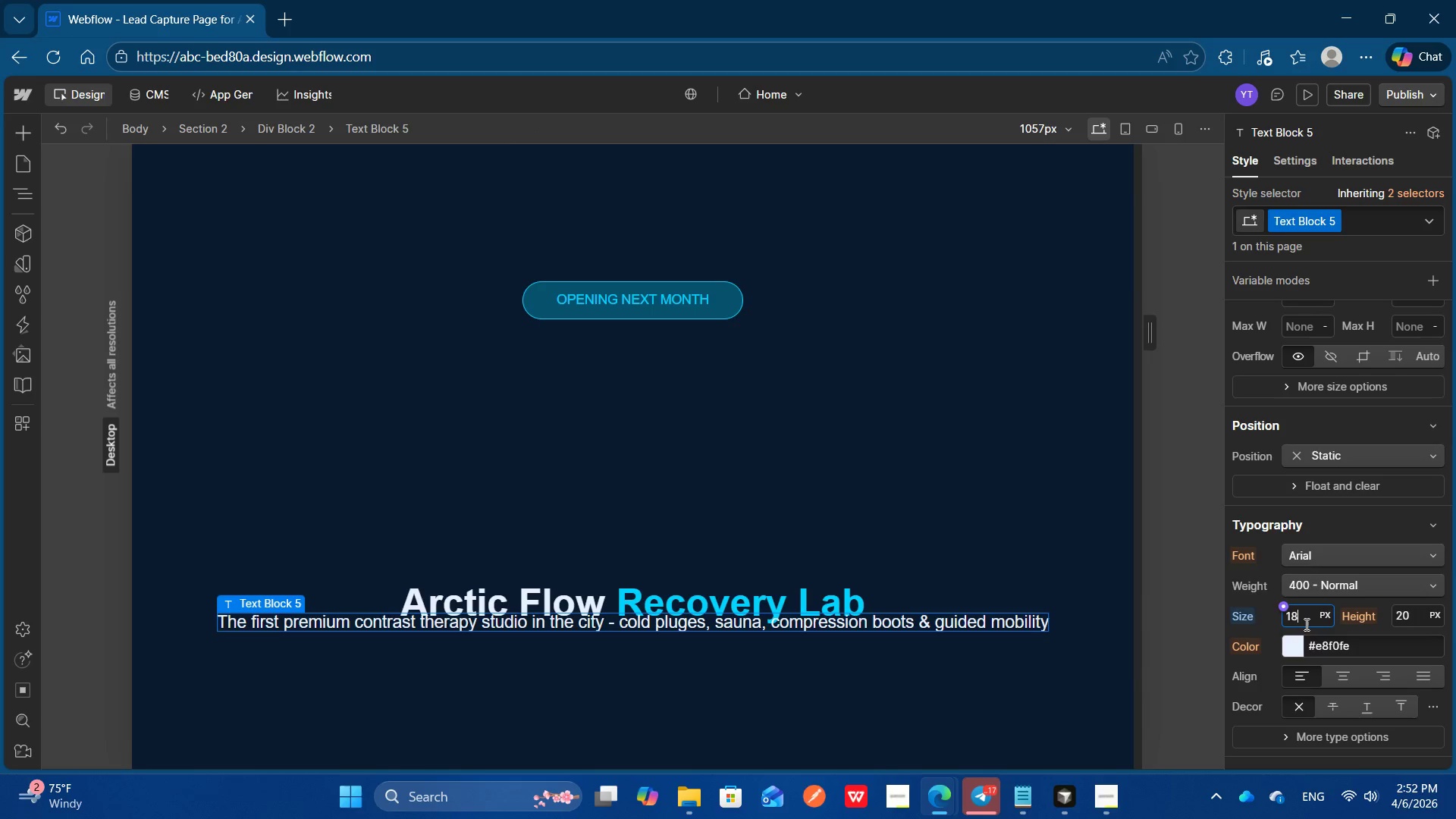 
key(Enter)
 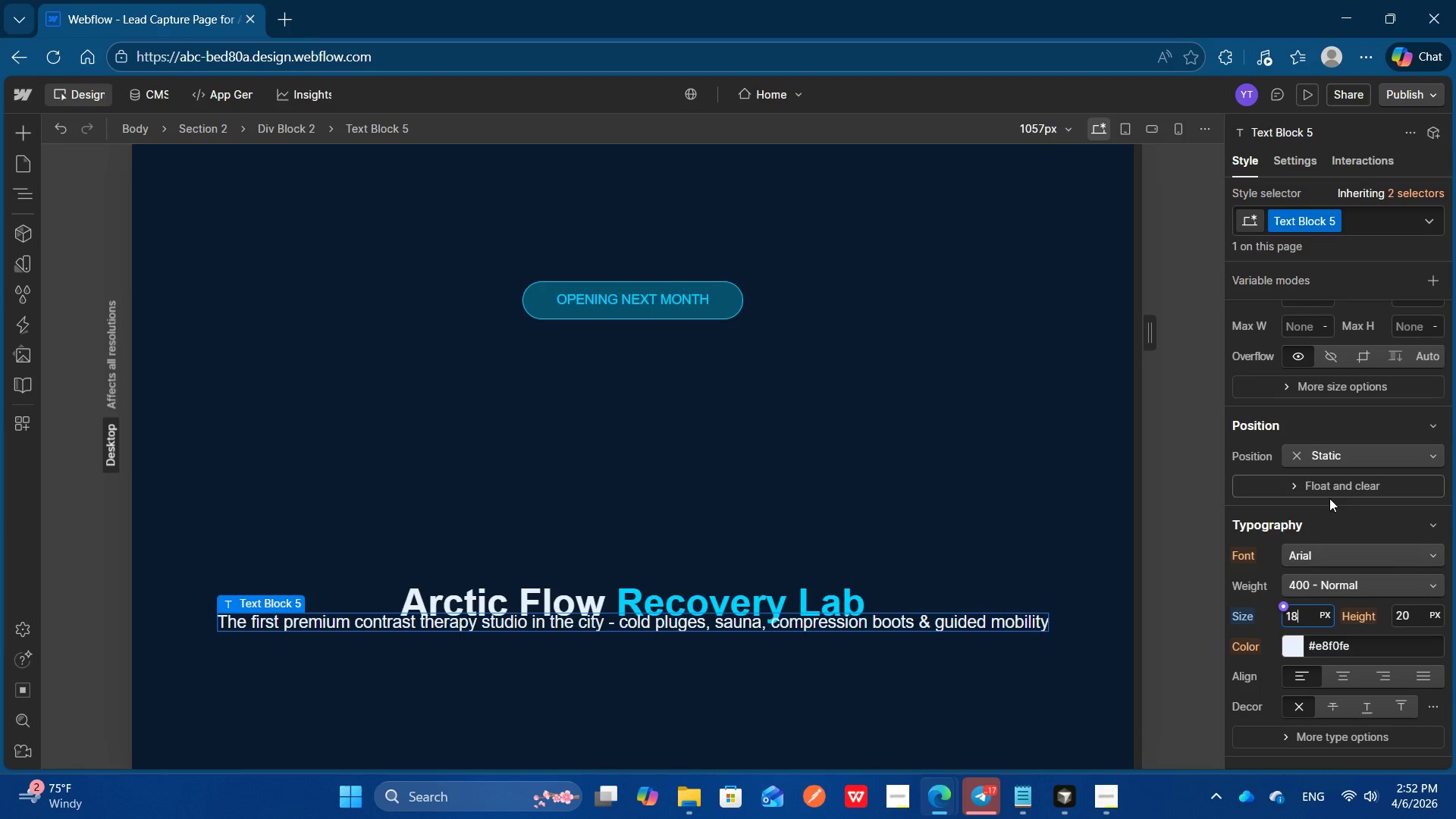 
left_click([1341, 514])
 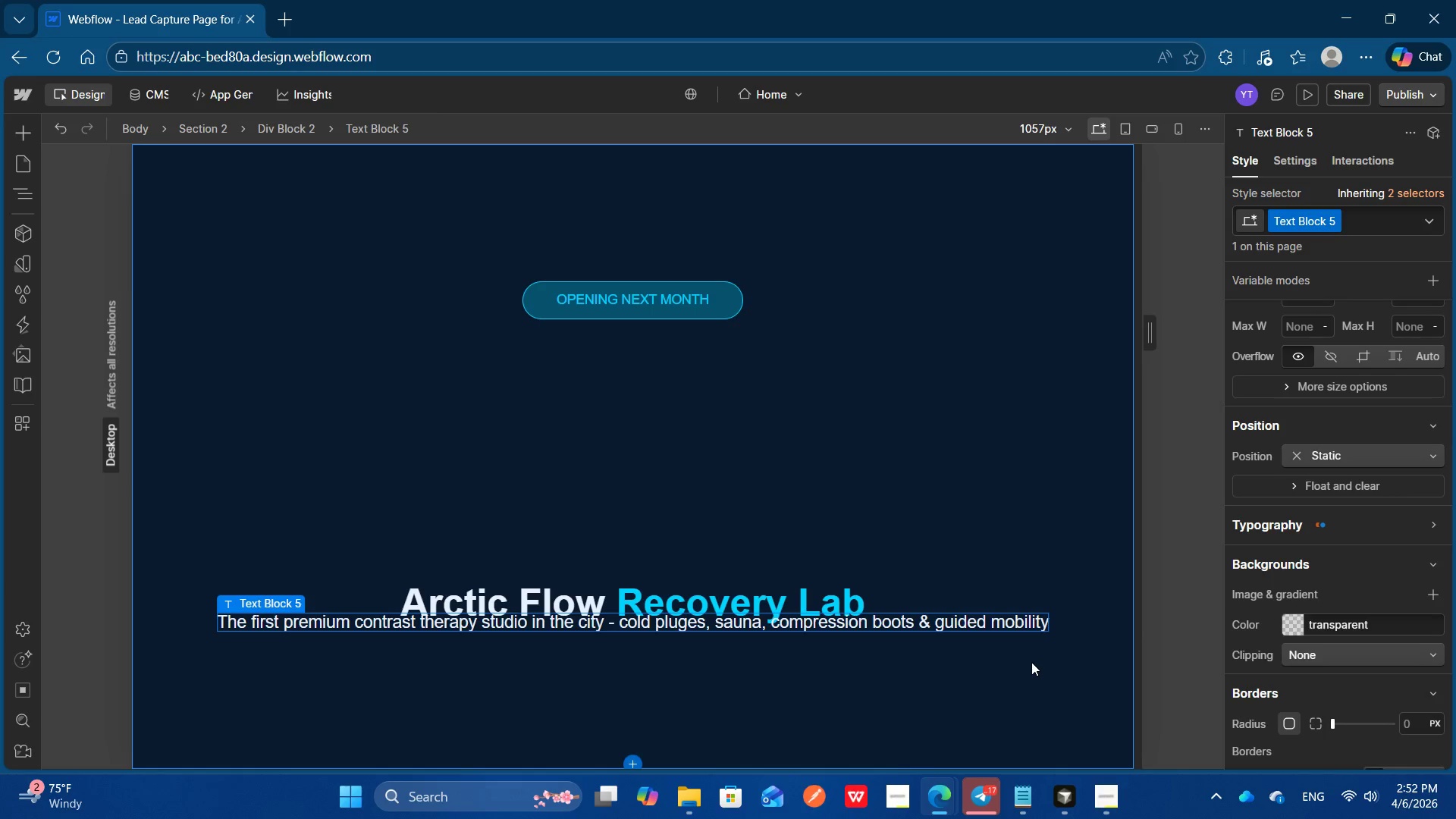 
left_click([993, 623])
 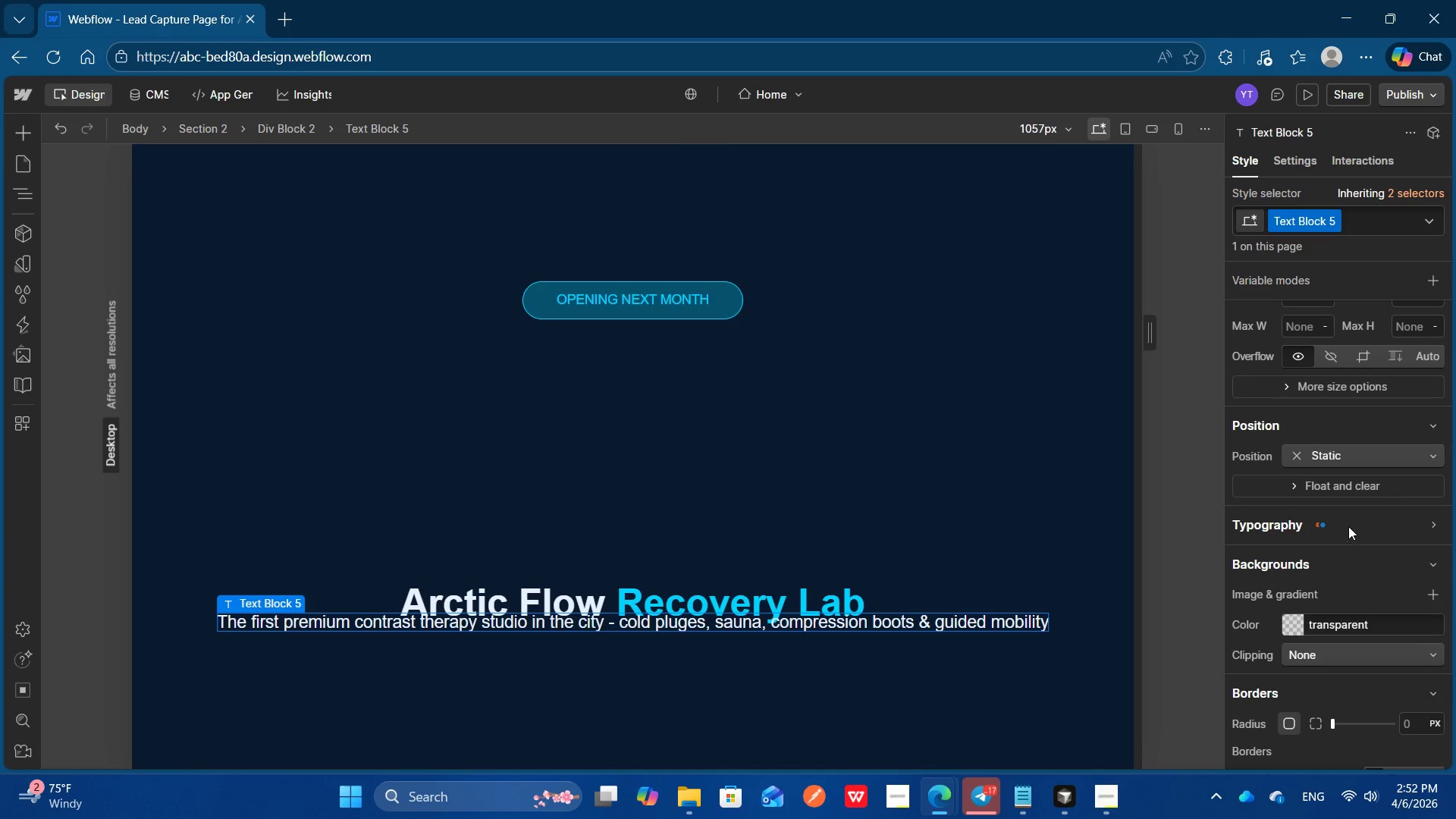 
scroll: coordinate [1349, 483], scroll_direction: none, amount: 0.0
 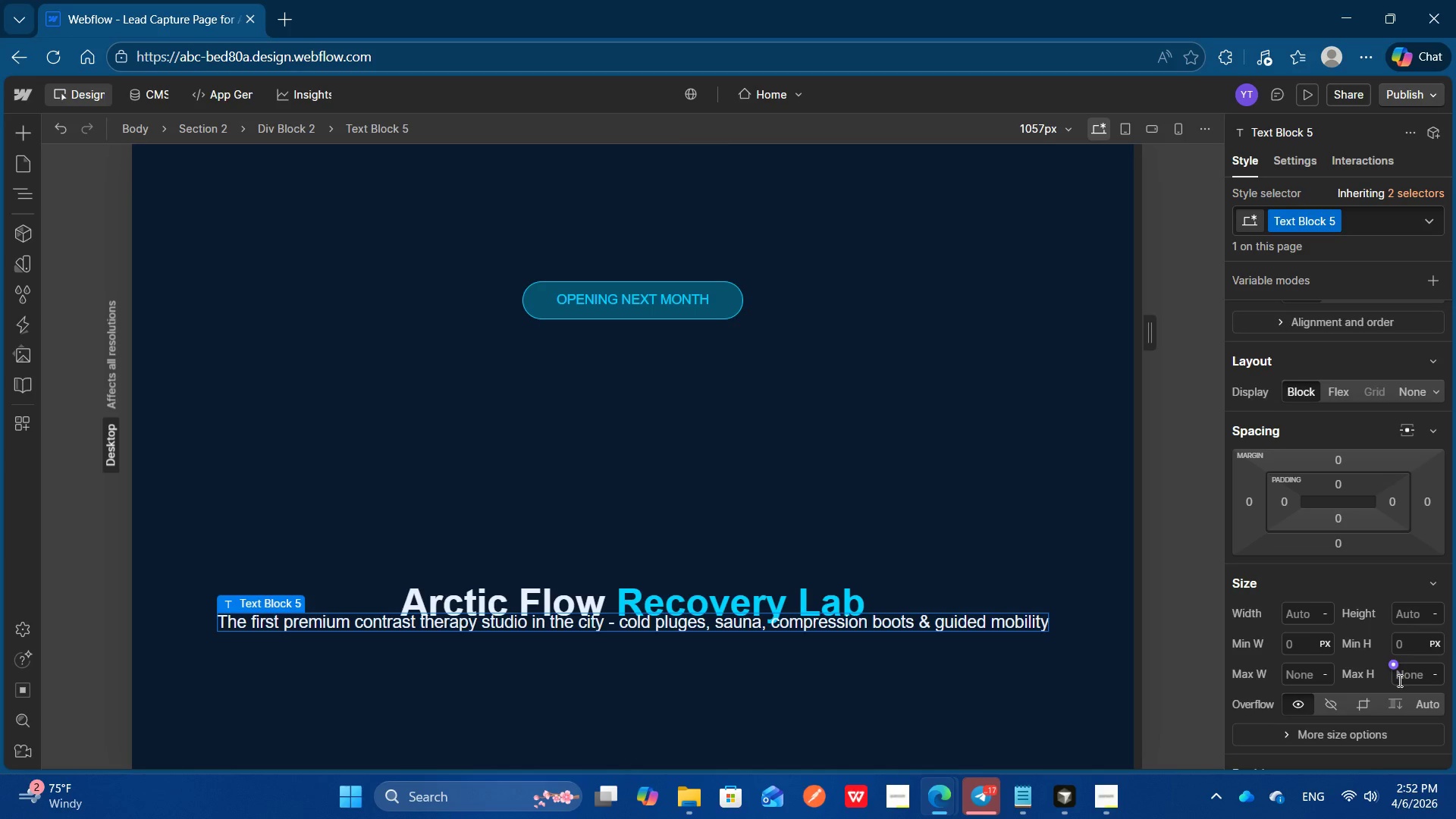 
left_click([1303, 679])
 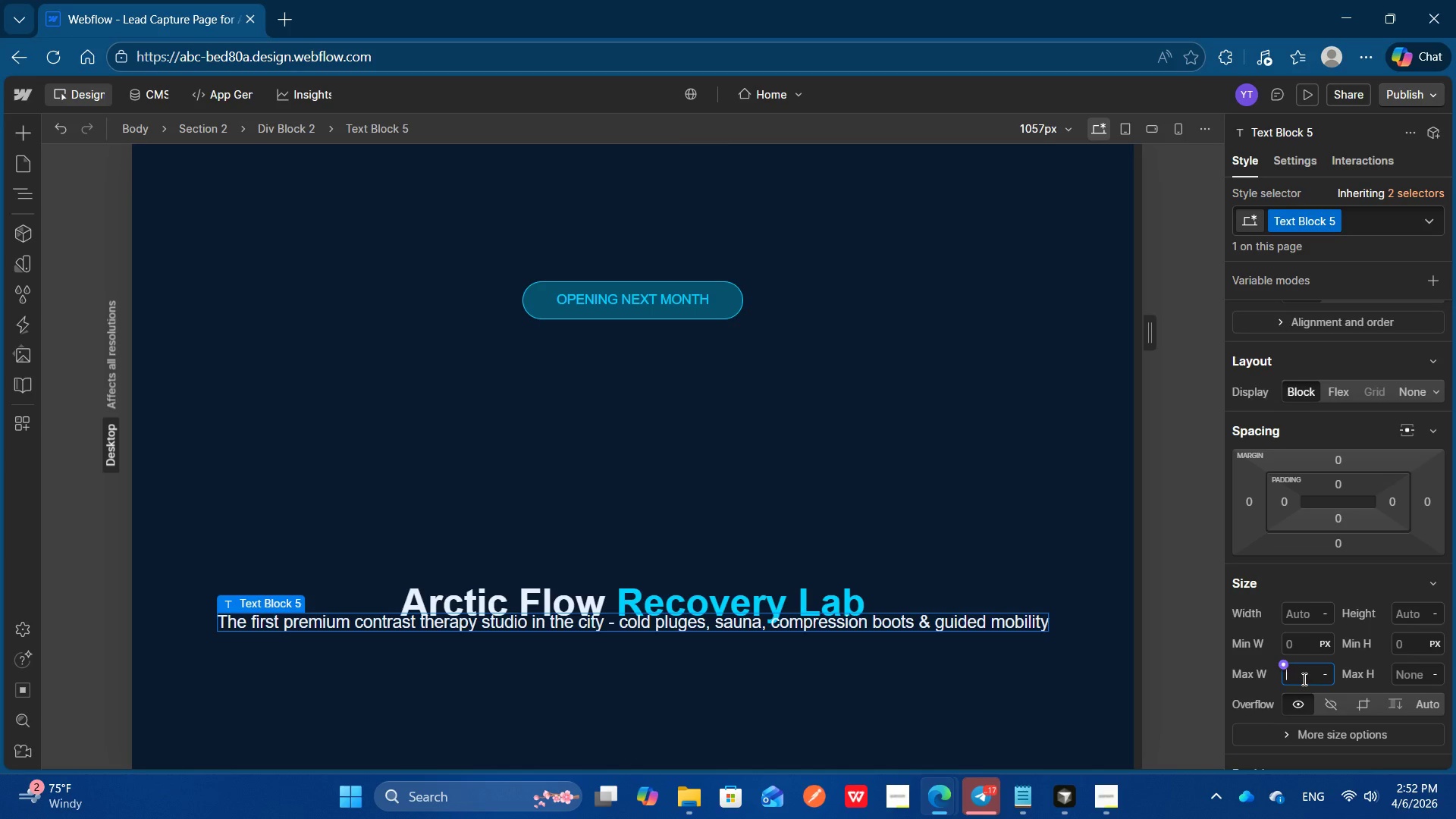 
key(ArrowUp)
 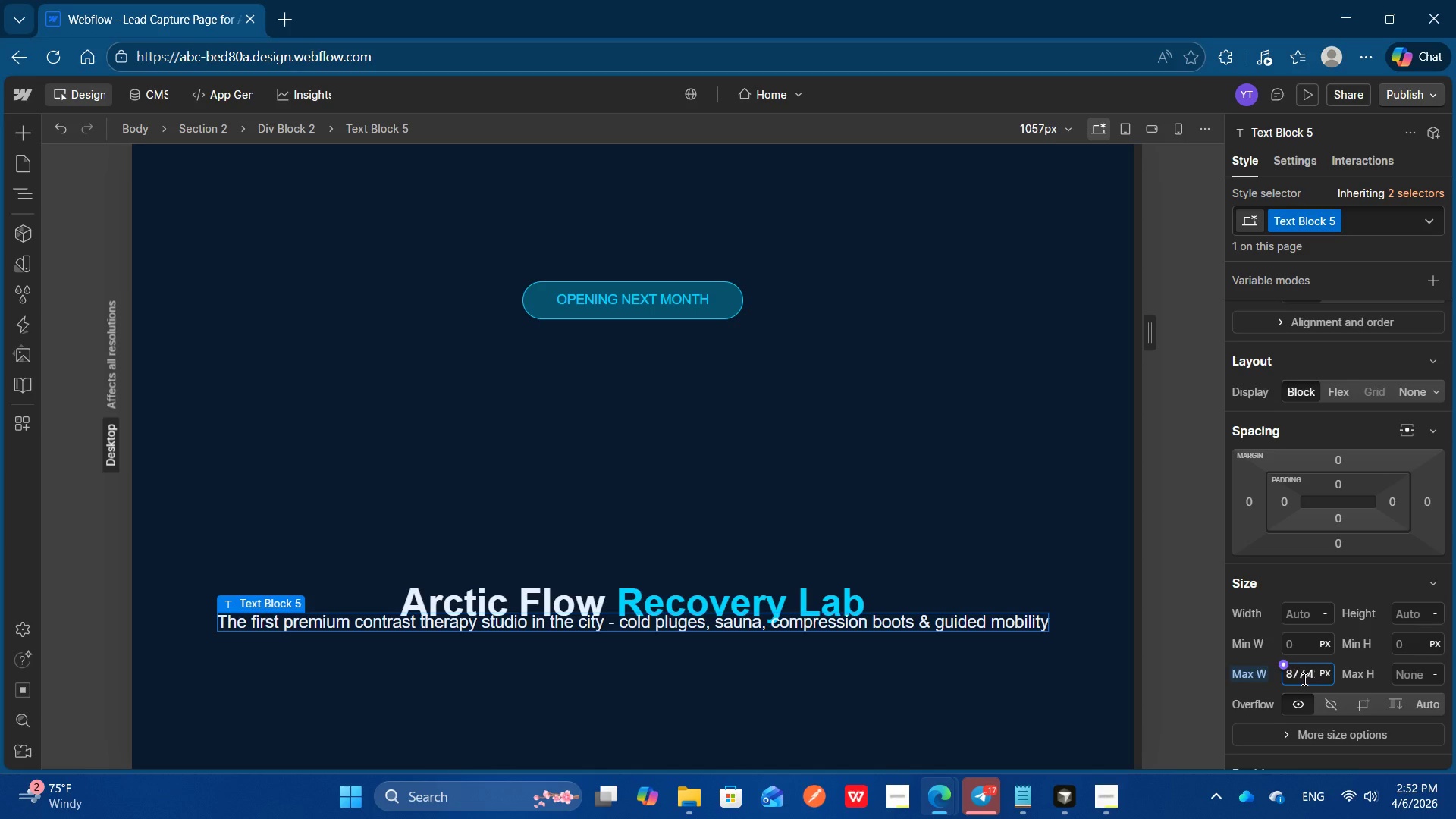 
key(ArrowDown)
 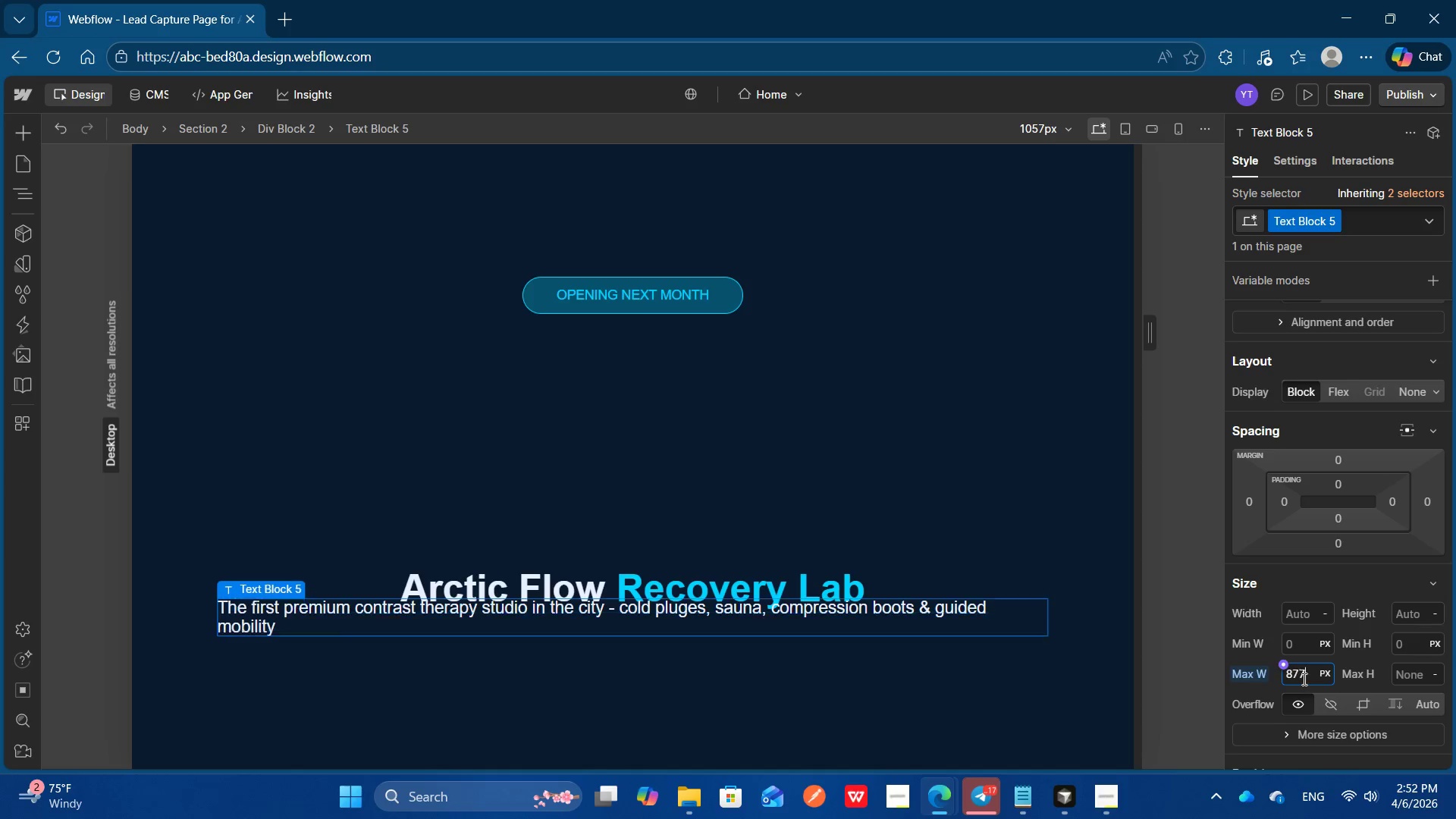 
key(ArrowDown)
 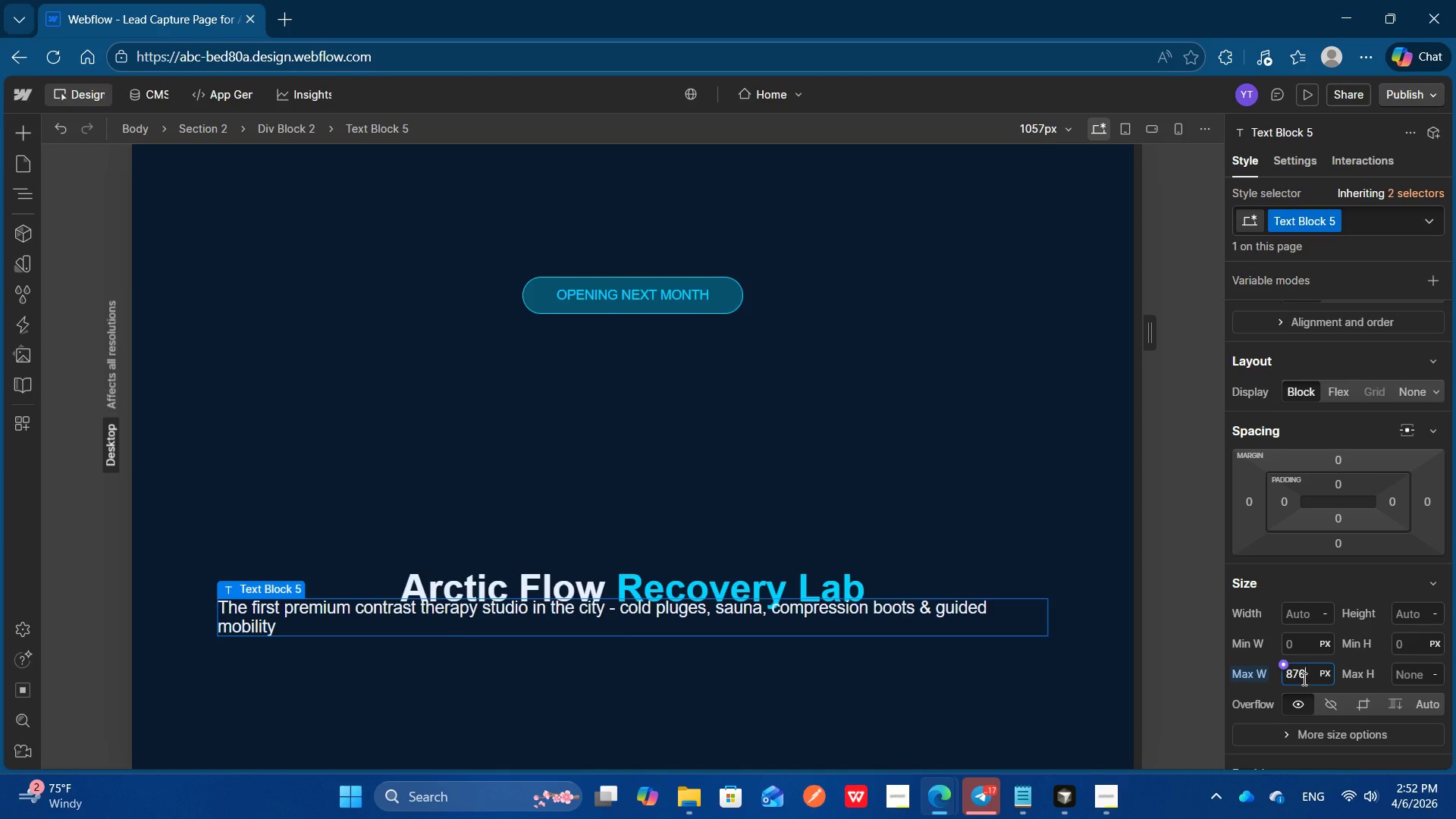 
key(ArrowDown)
 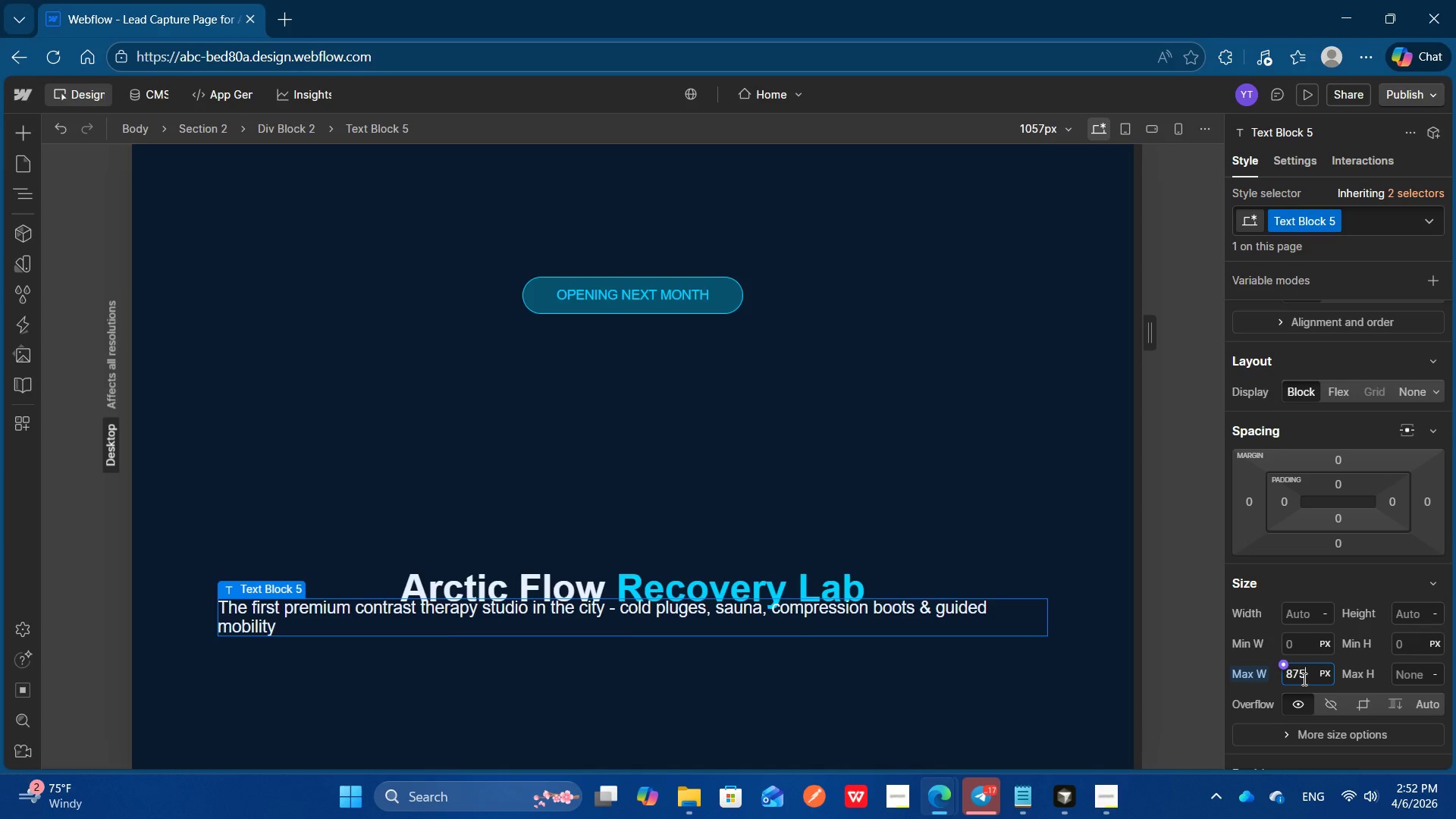 
key(ArrowDown)
 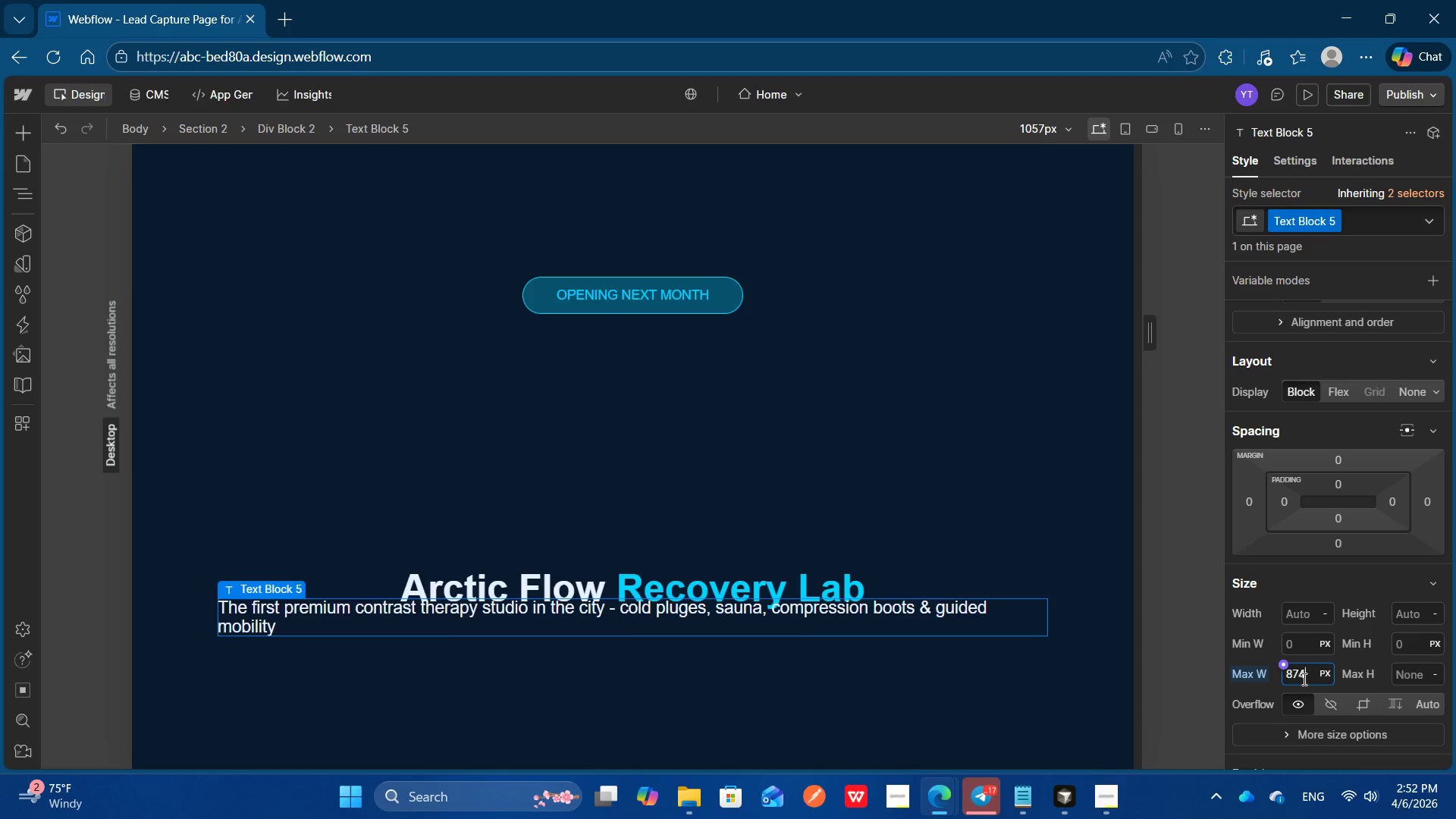 
key(ArrowDown)
 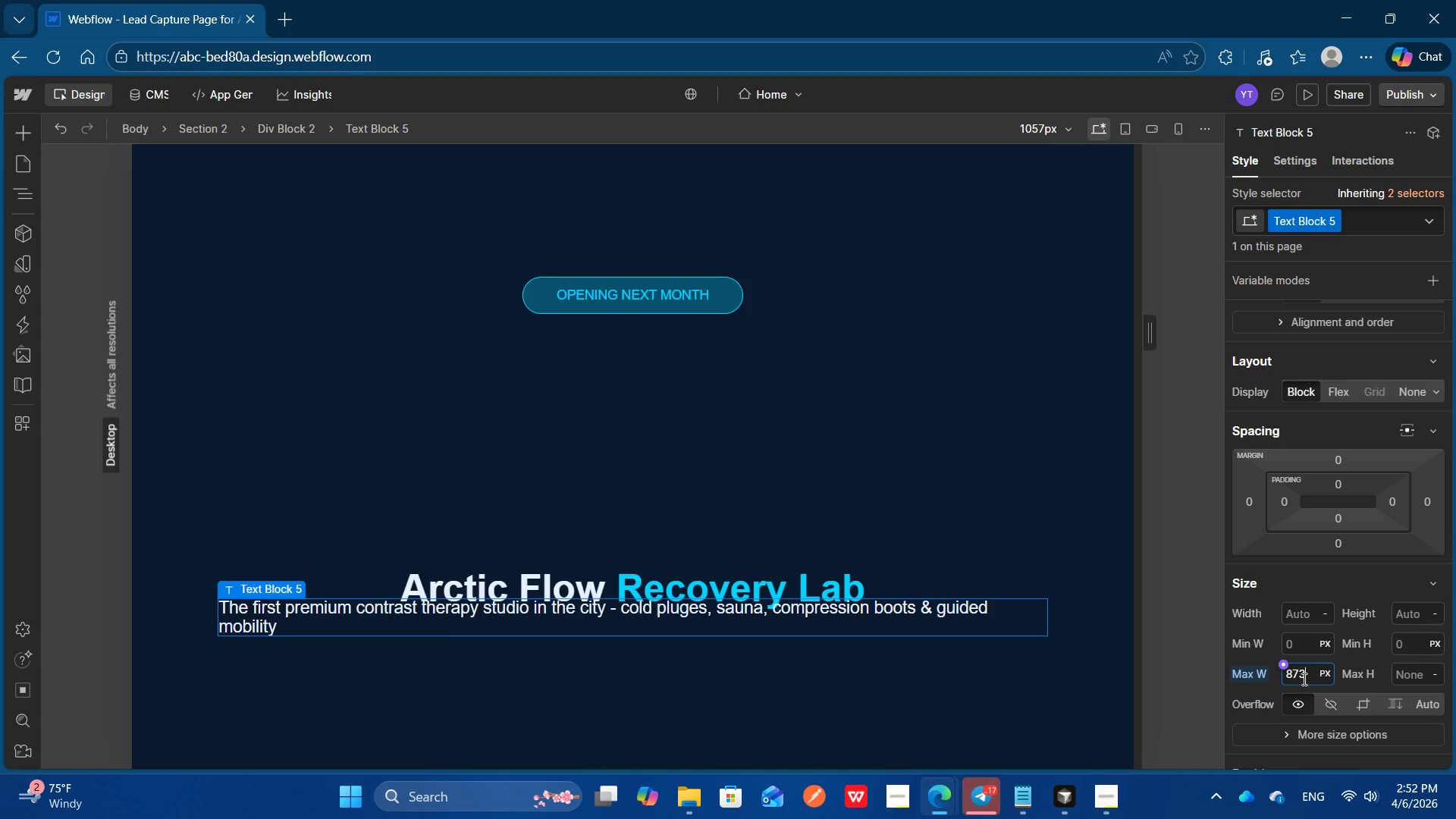 
key(ArrowDown)
 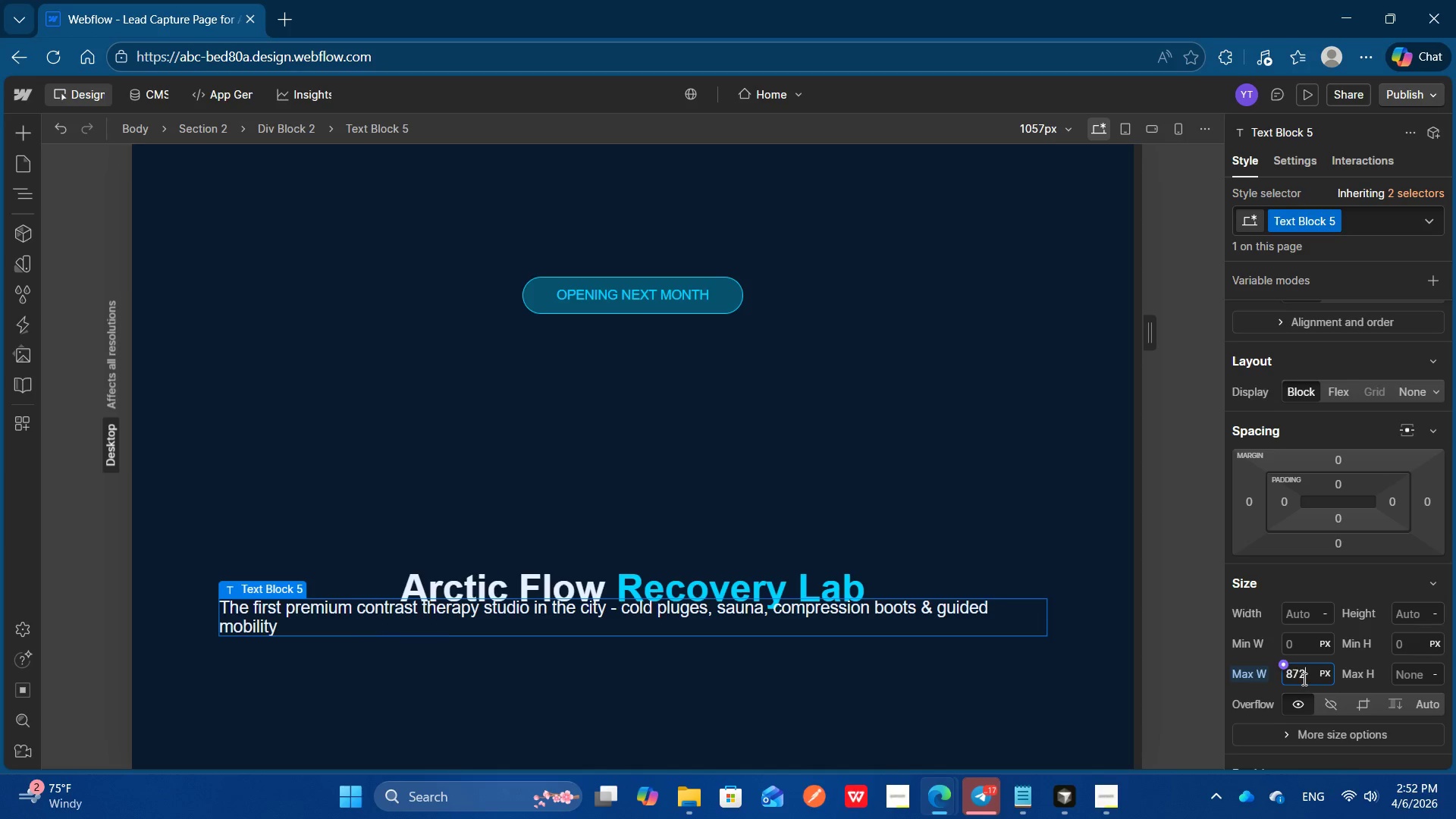 
key(ArrowDown)
 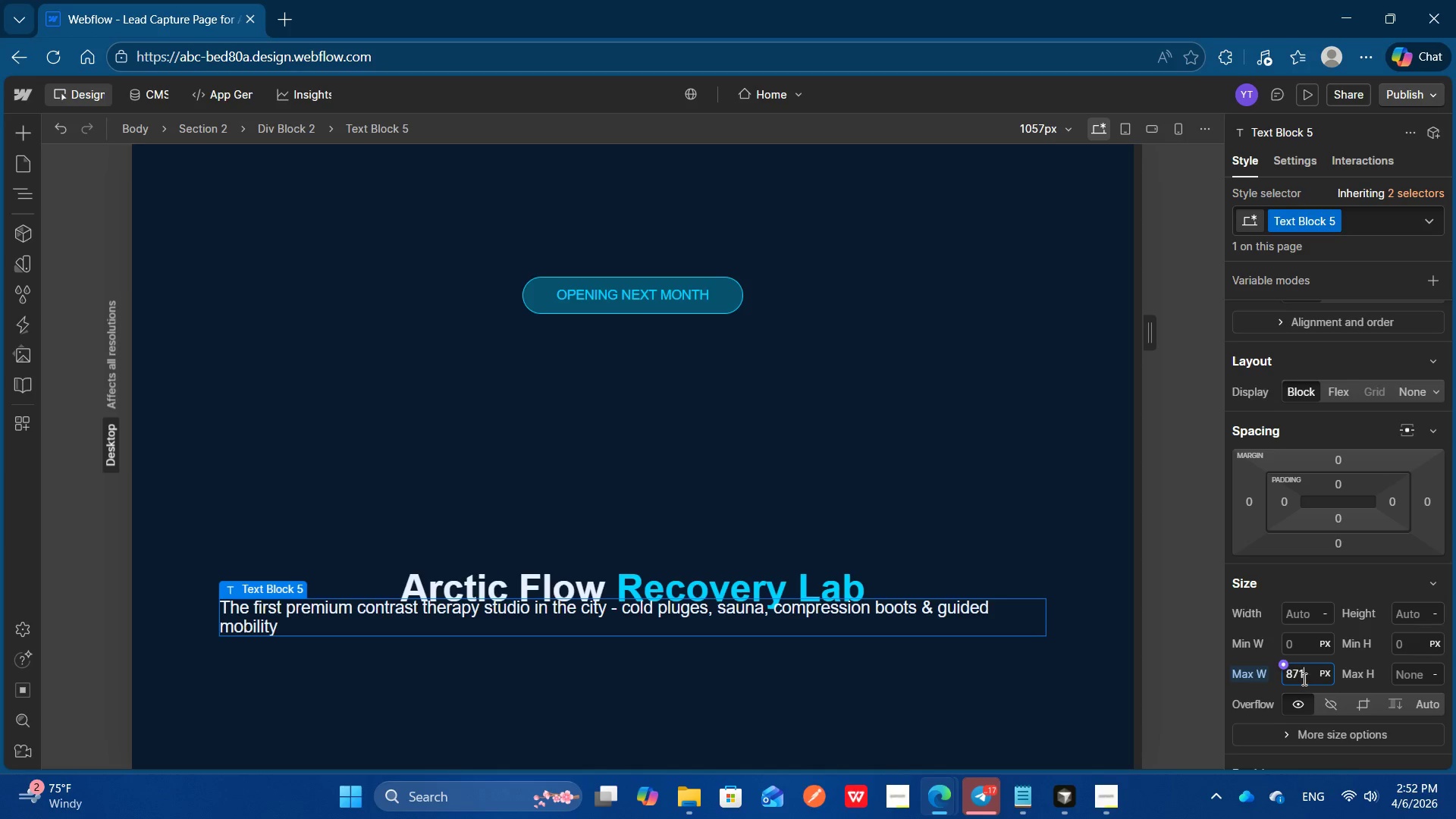 
key(ArrowDown)
 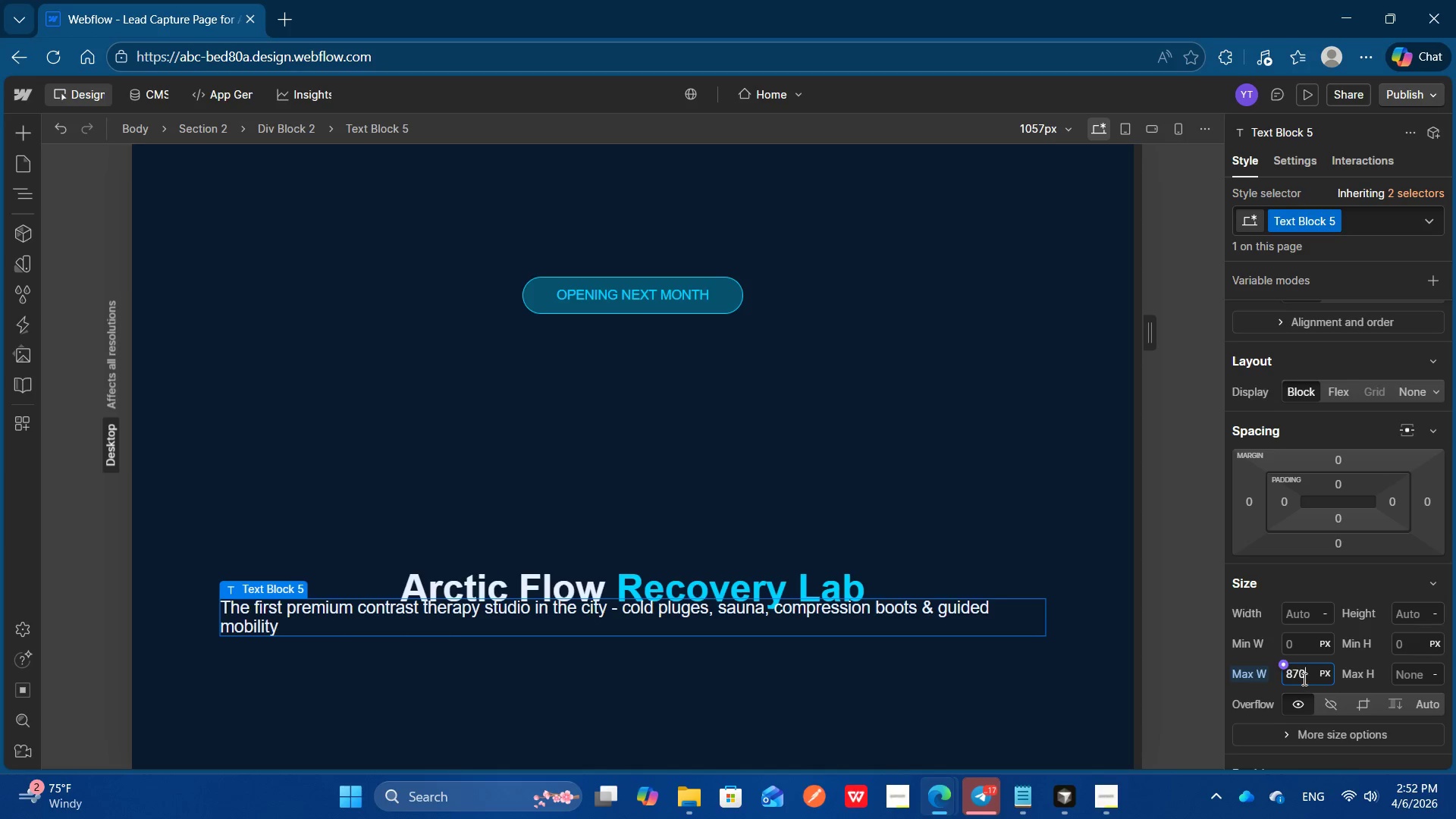 
key(ArrowDown)
 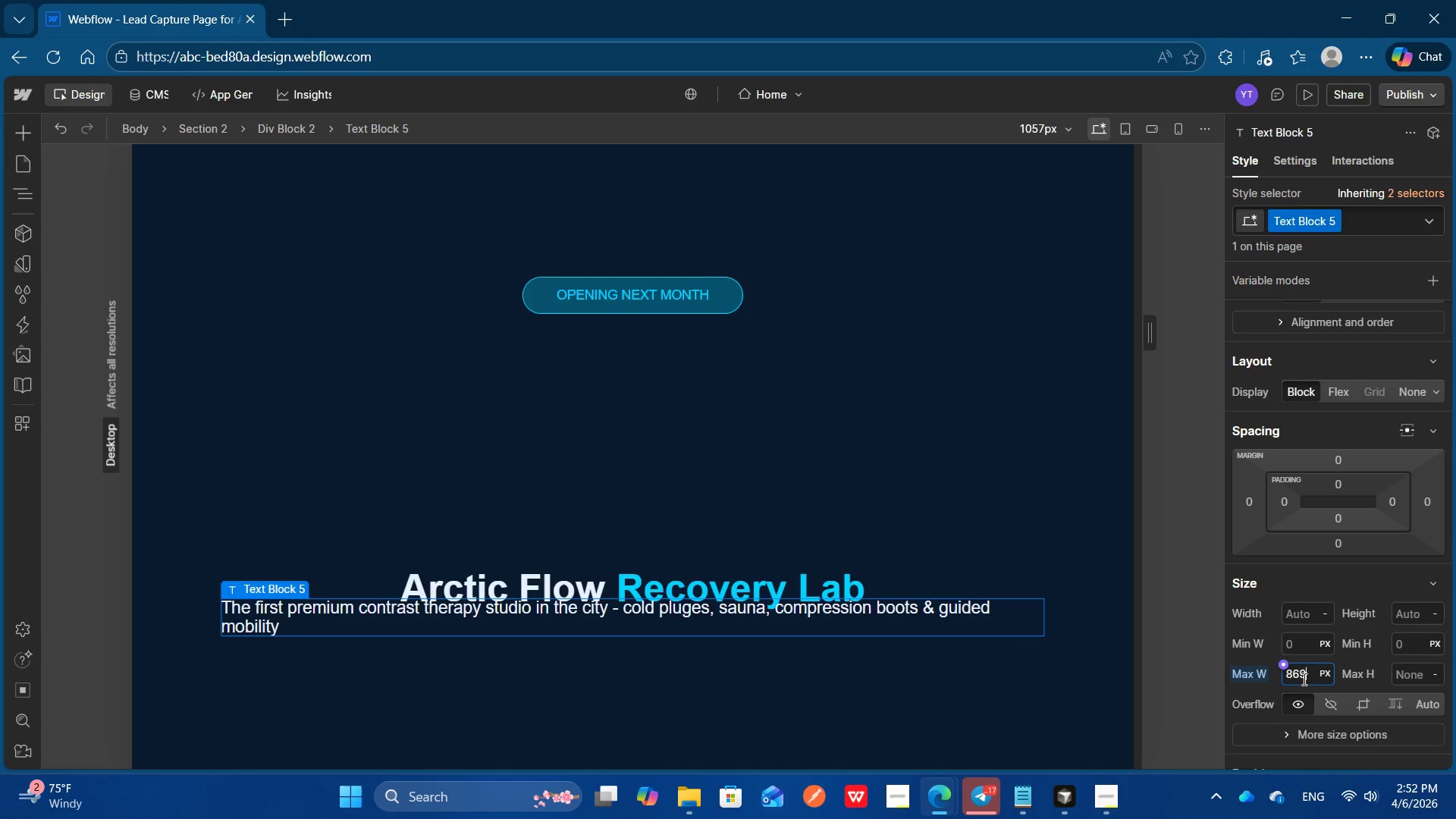 
key(ArrowDown)
 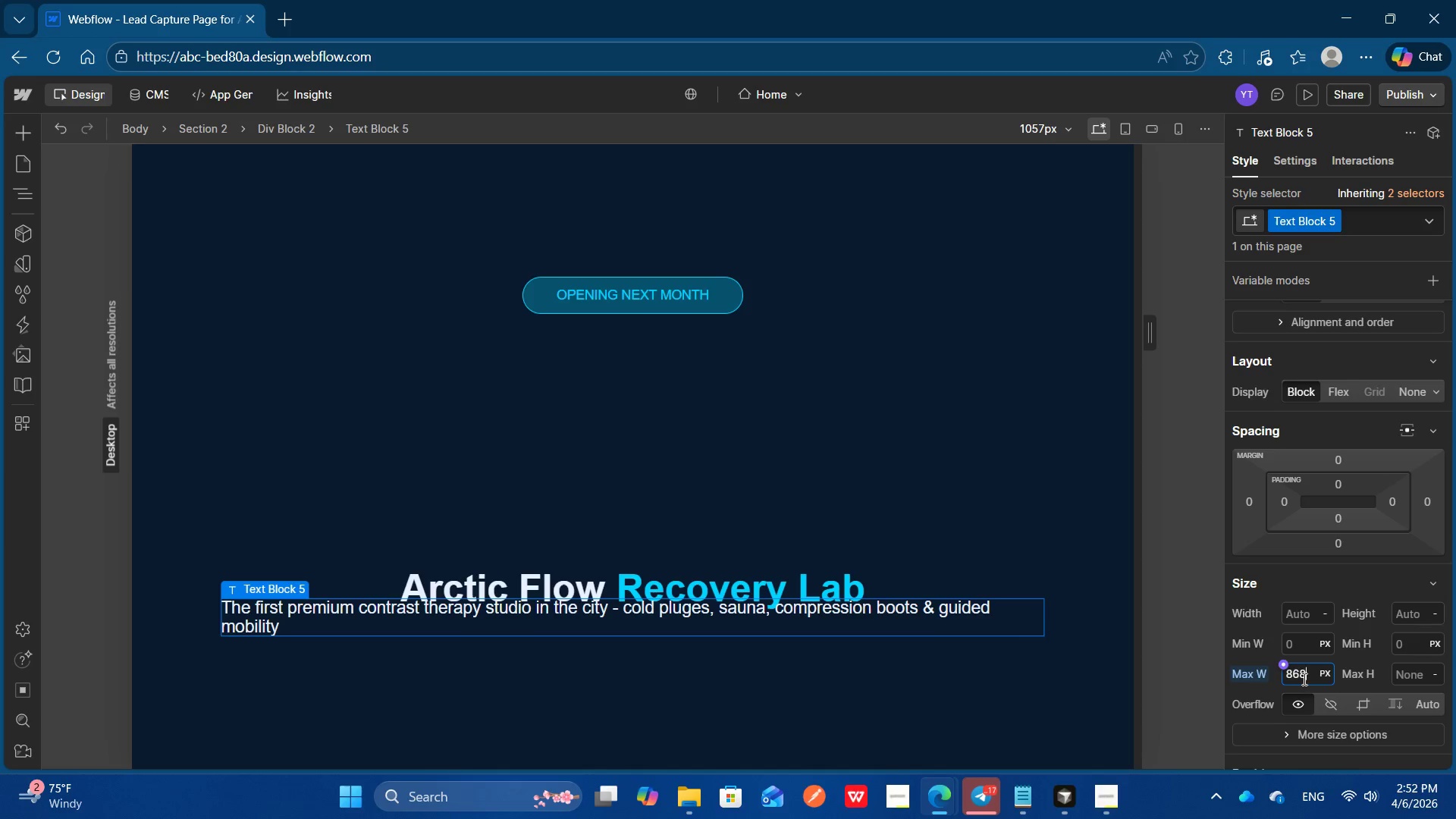 
key(ArrowDown)
 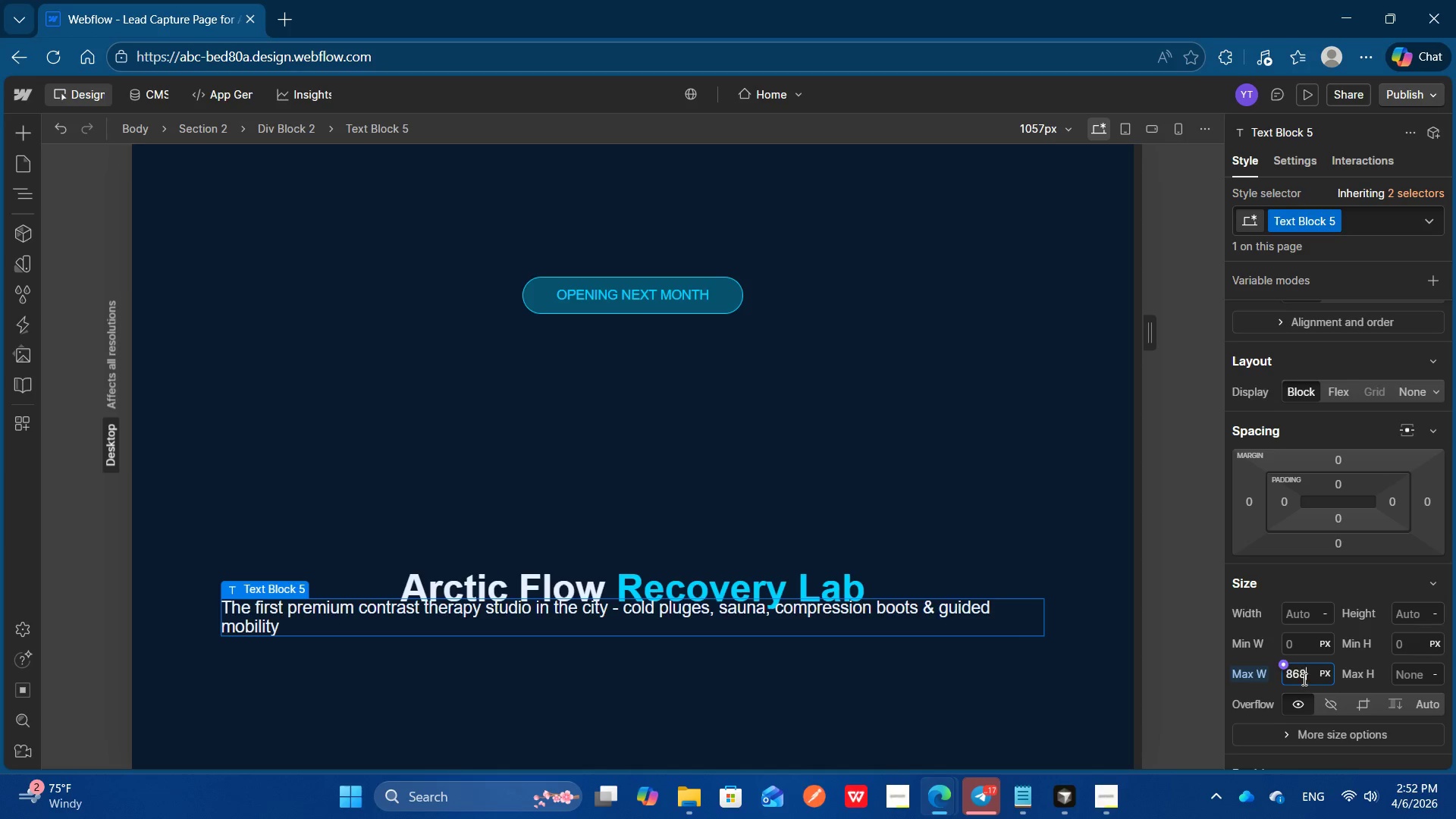 
key(ArrowDown)
 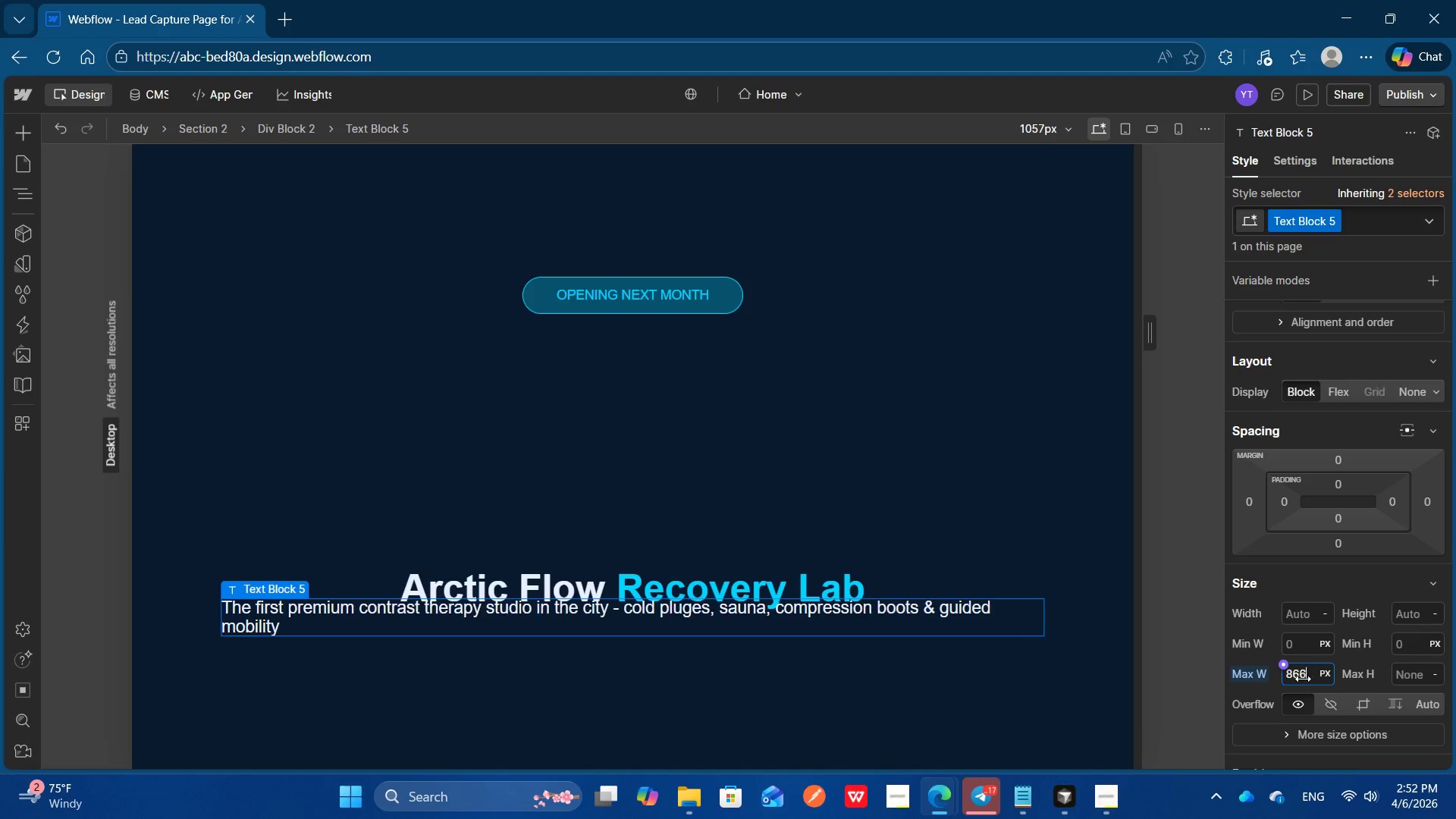 
key(ArrowDown)
 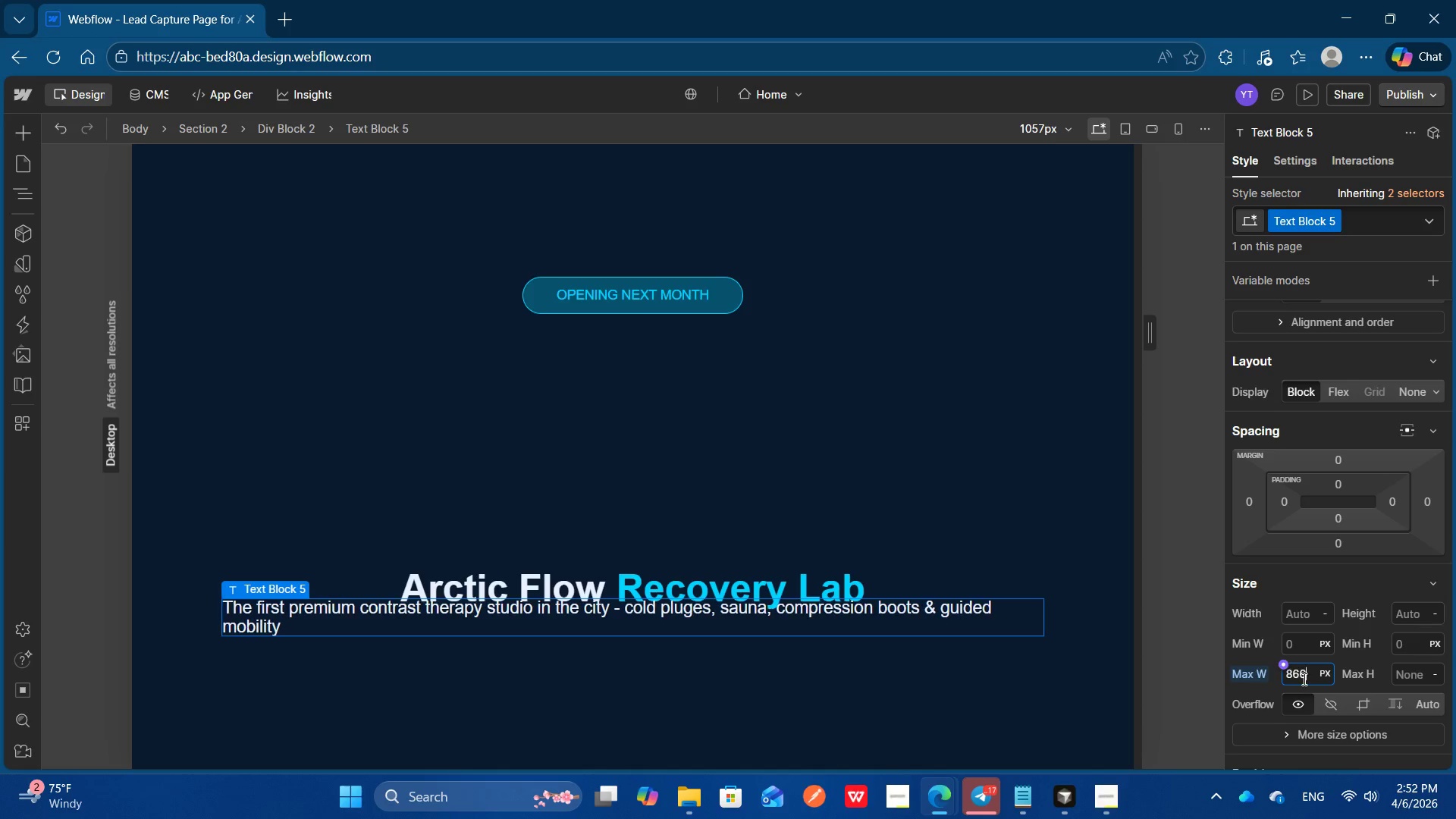 
key(ArrowDown)
 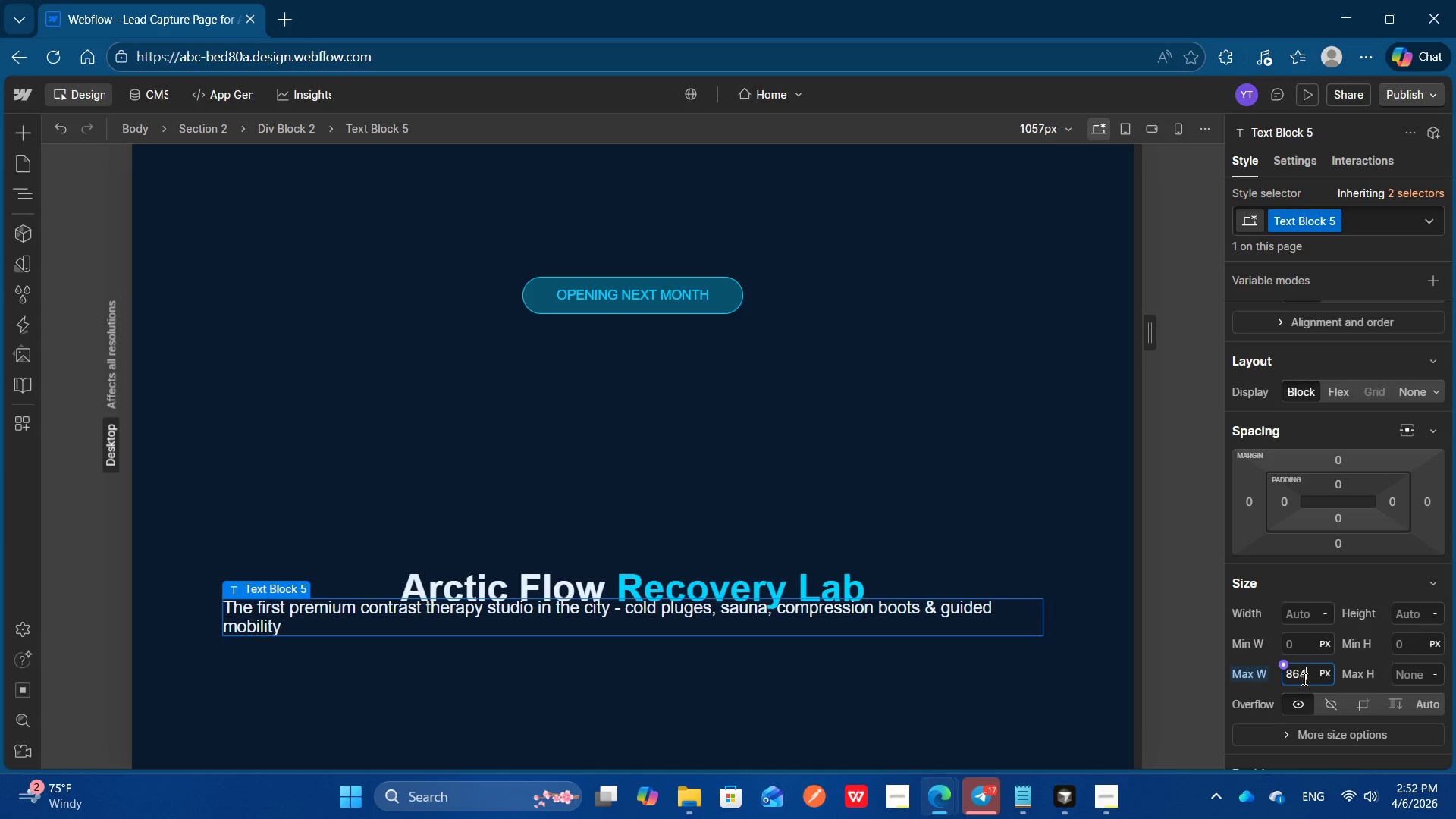 
hold_key(key=ArrowDown, duration=1.45)
 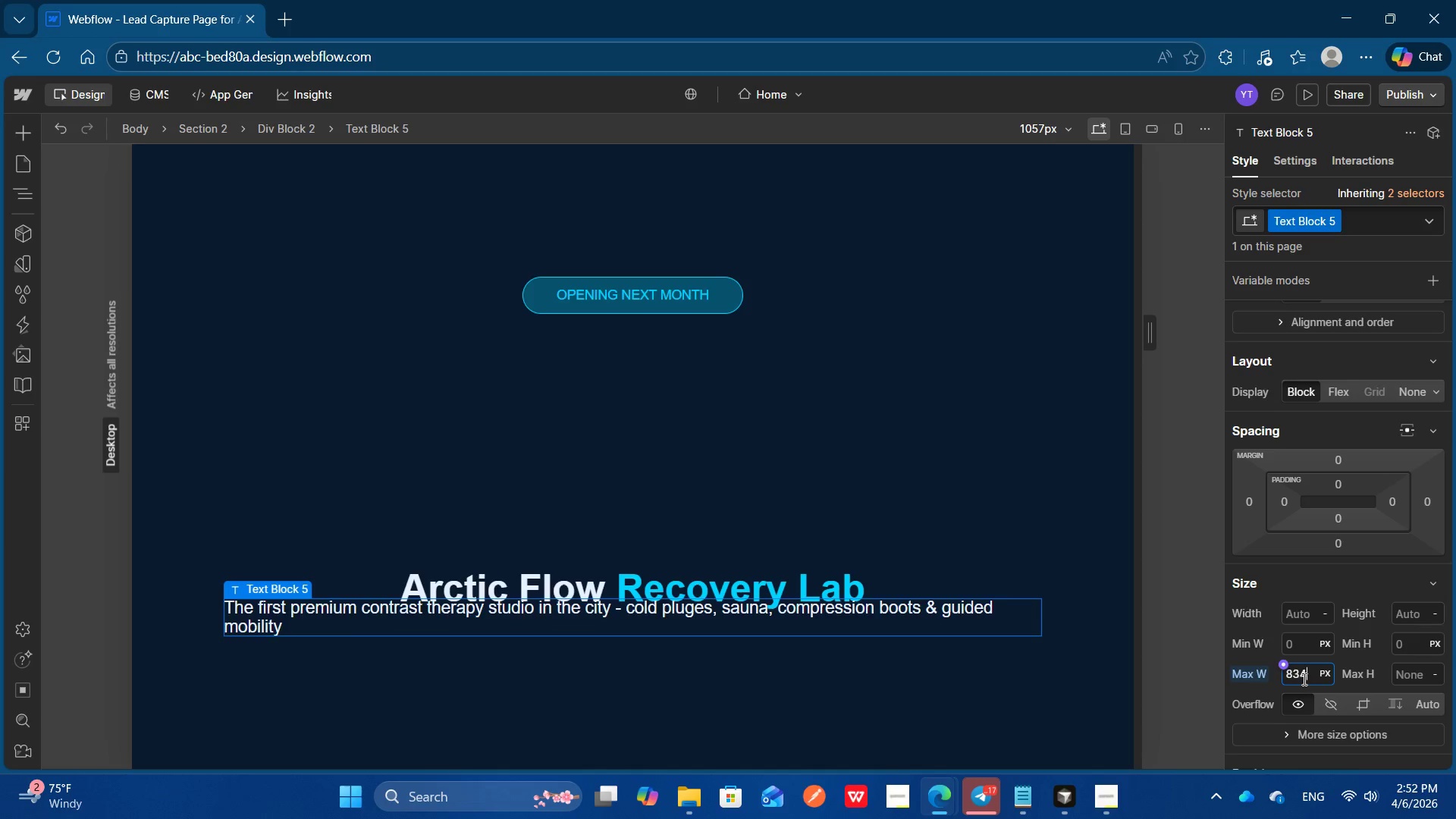 
key(ArrowDown)
 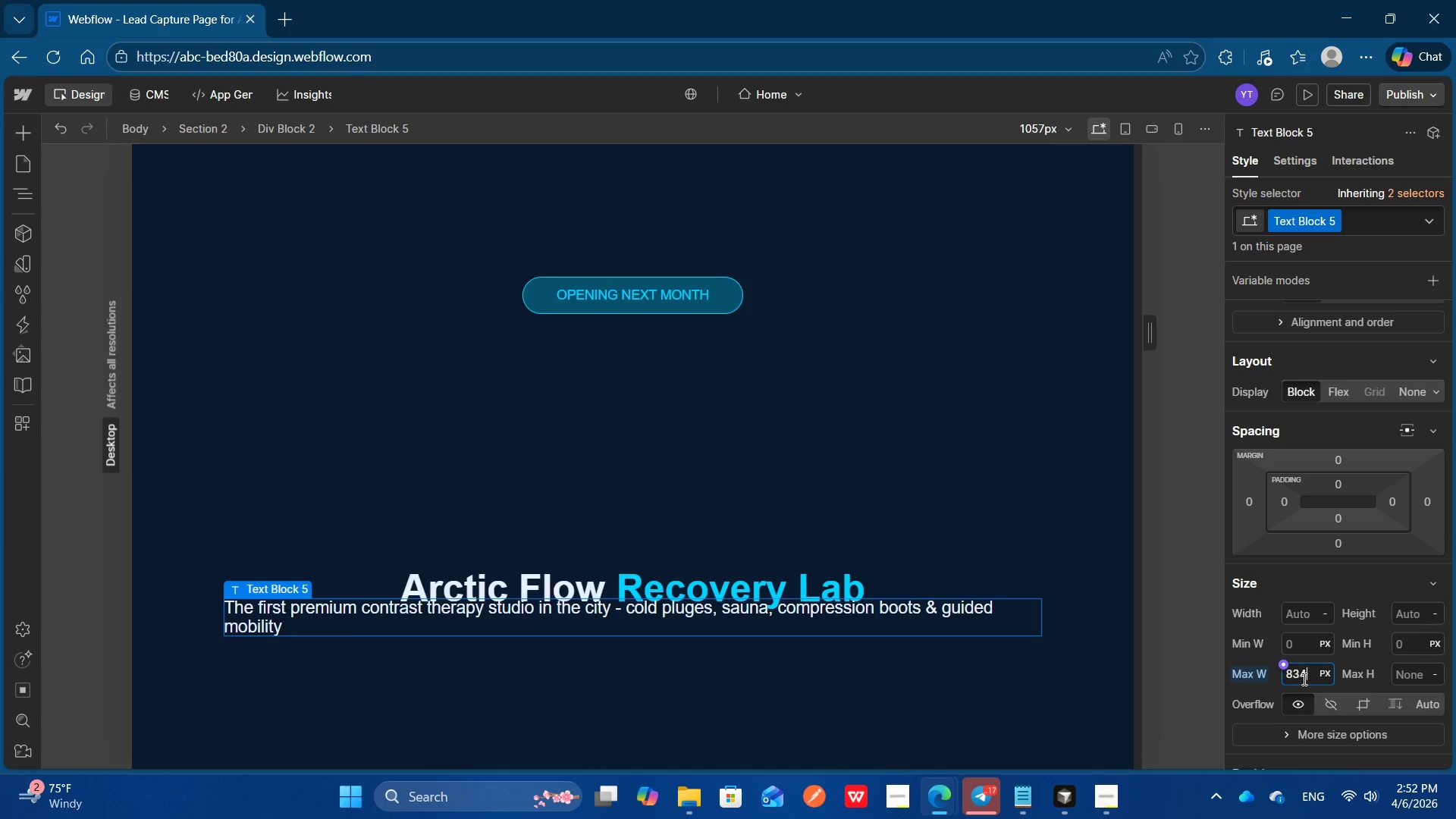 
key(ArrowDown)
 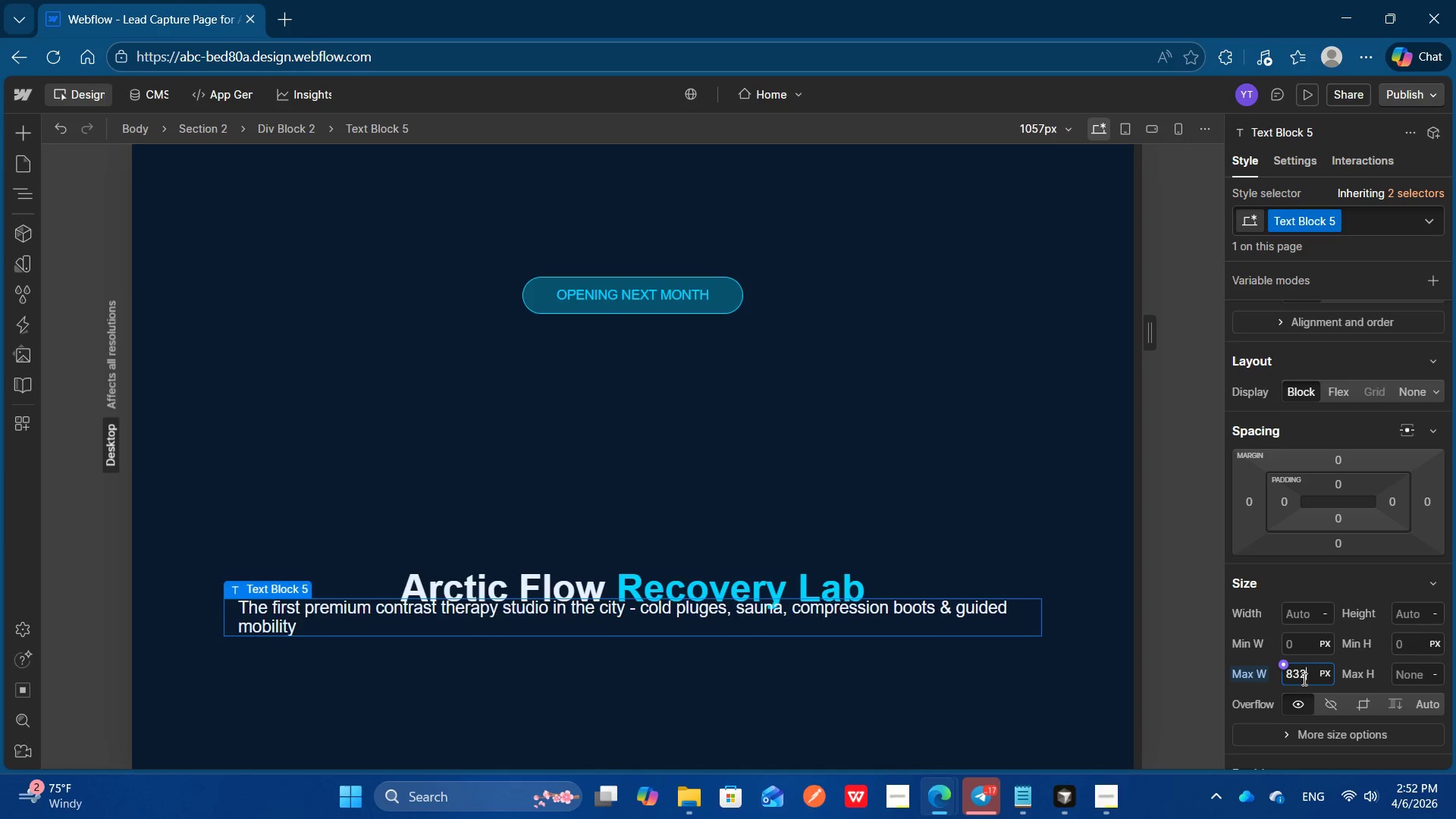 
key(ArrowDown)
 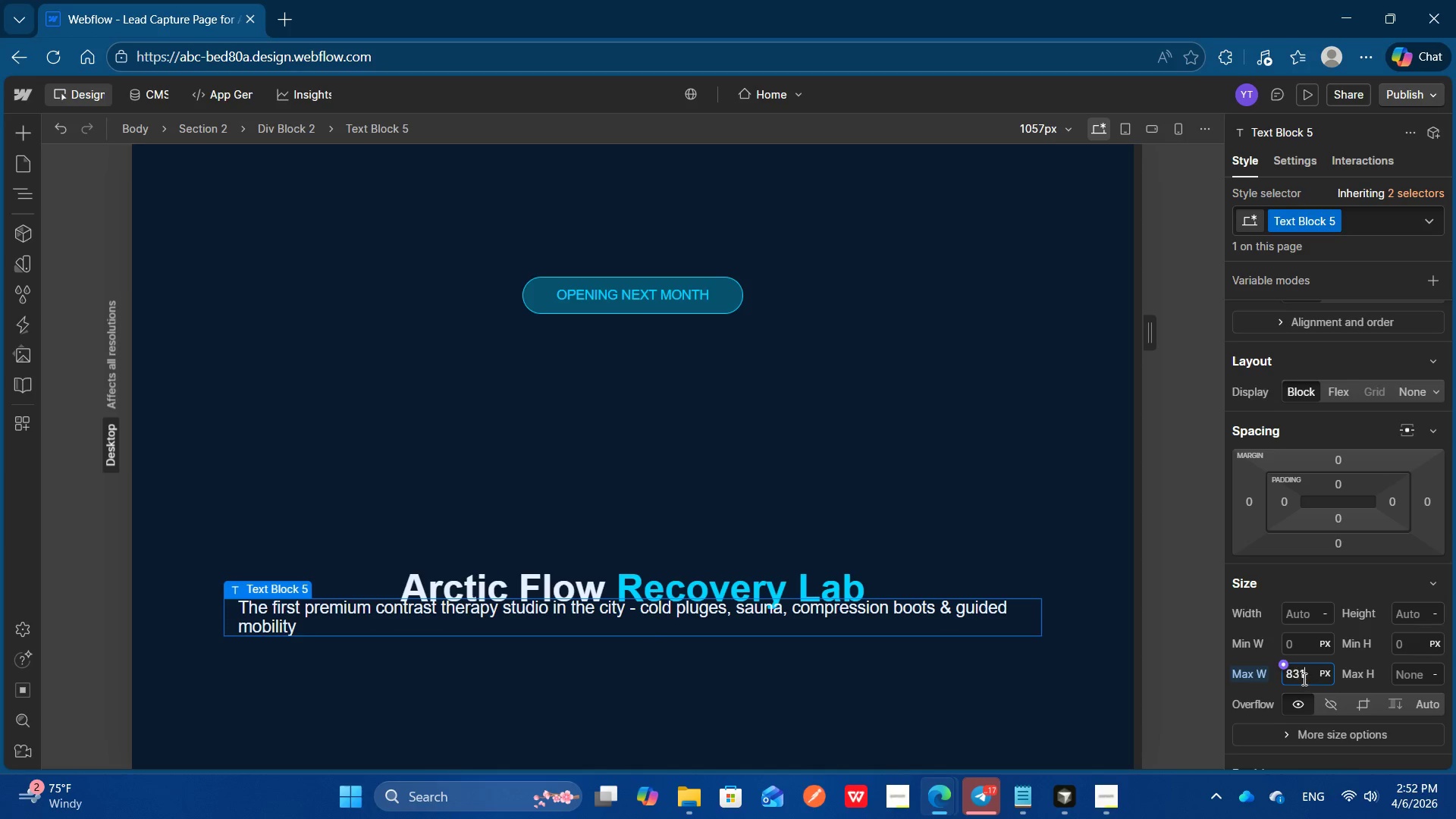 
key(ArrowDown)
 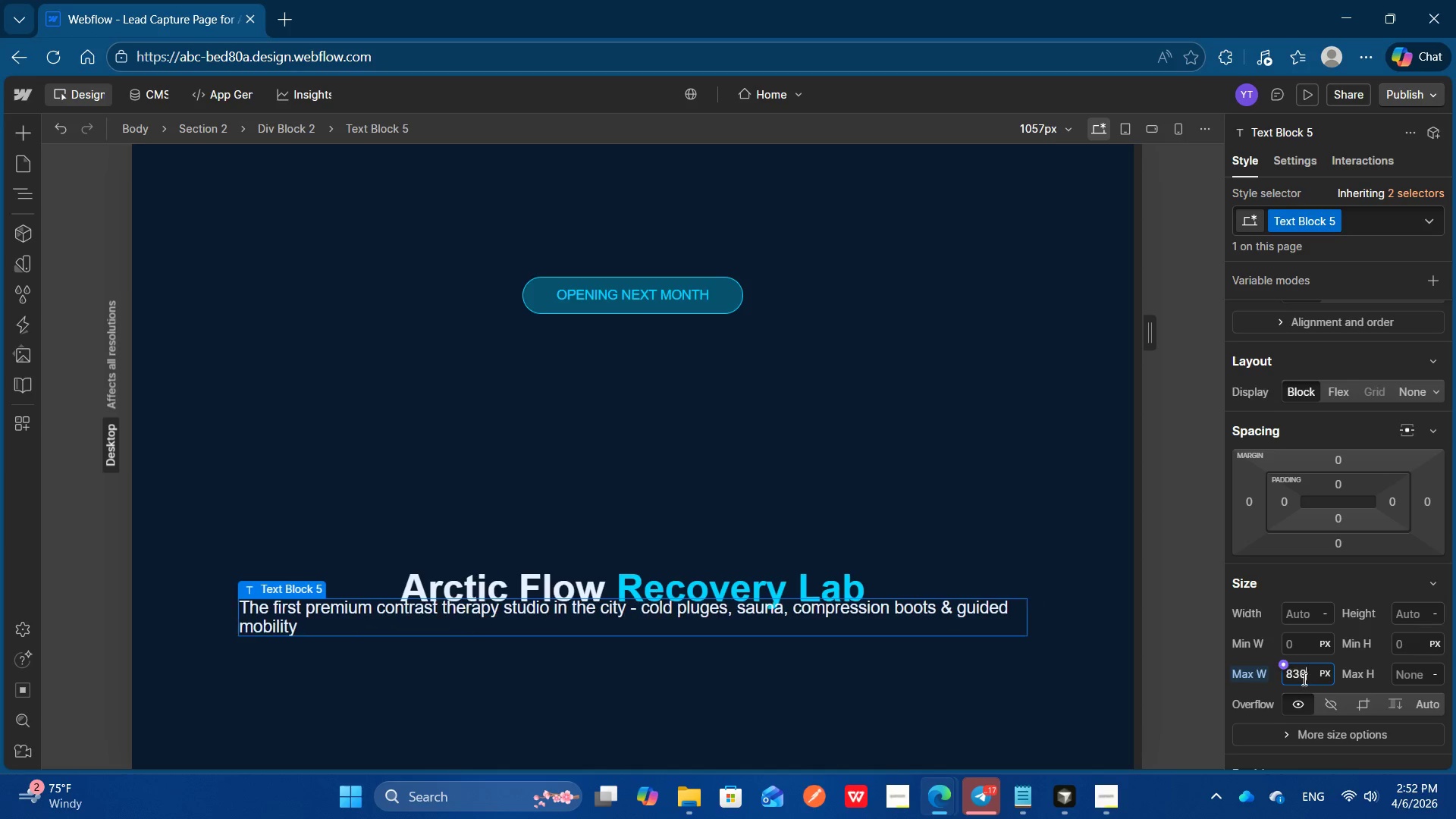 
key(ArrowDown)
 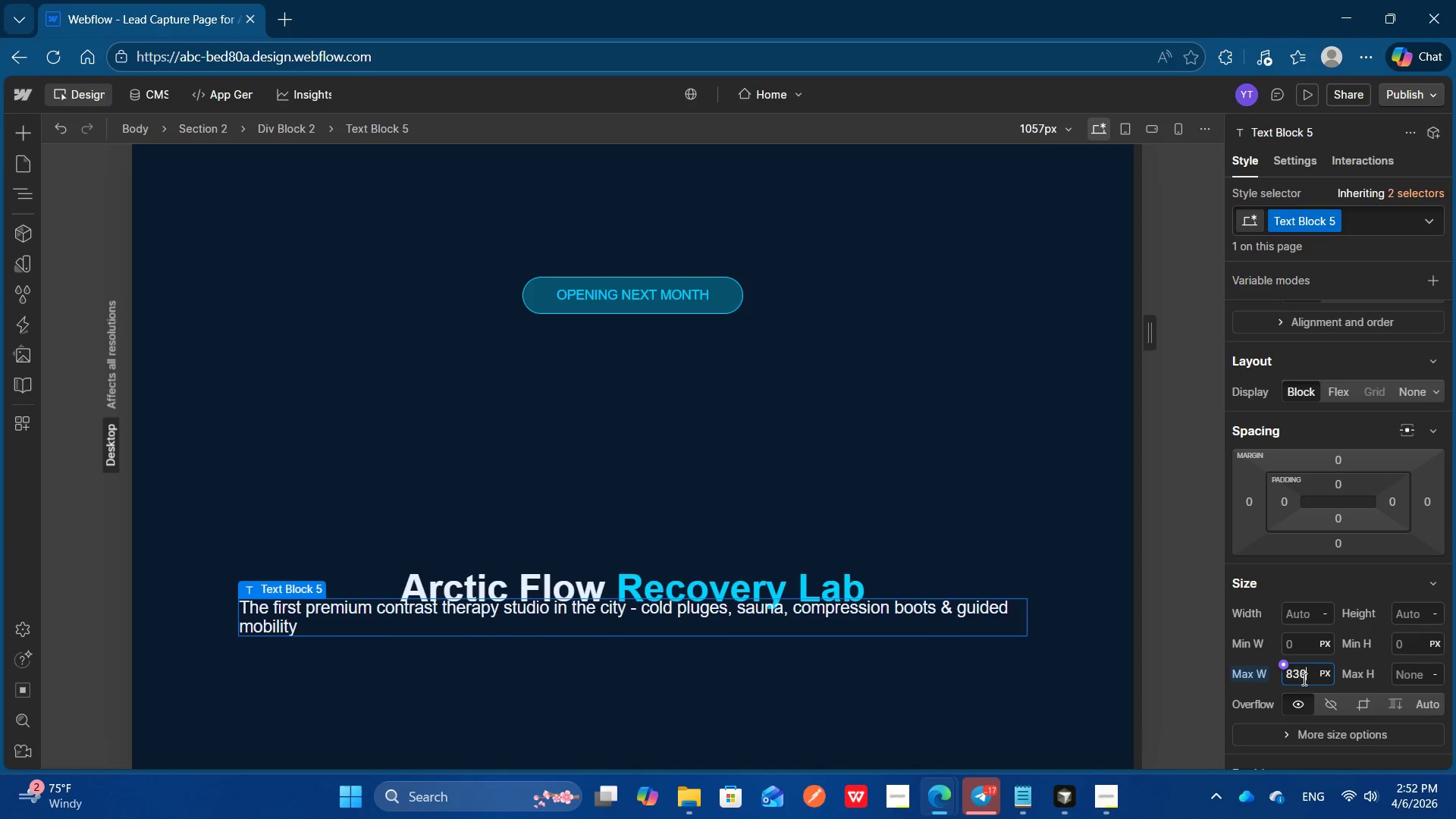 
key(ArrowDown)
 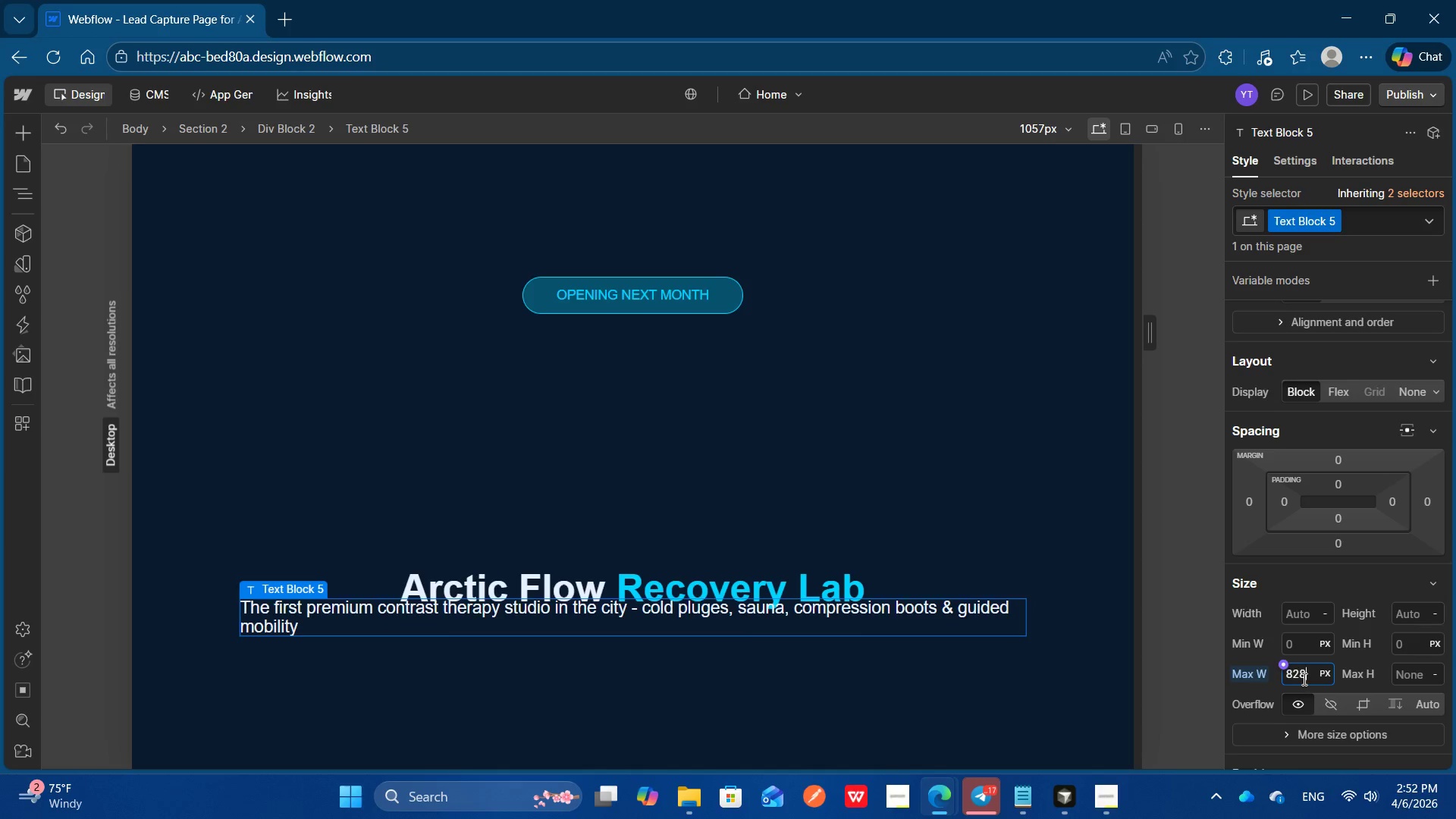 
key(ArrowDown)
 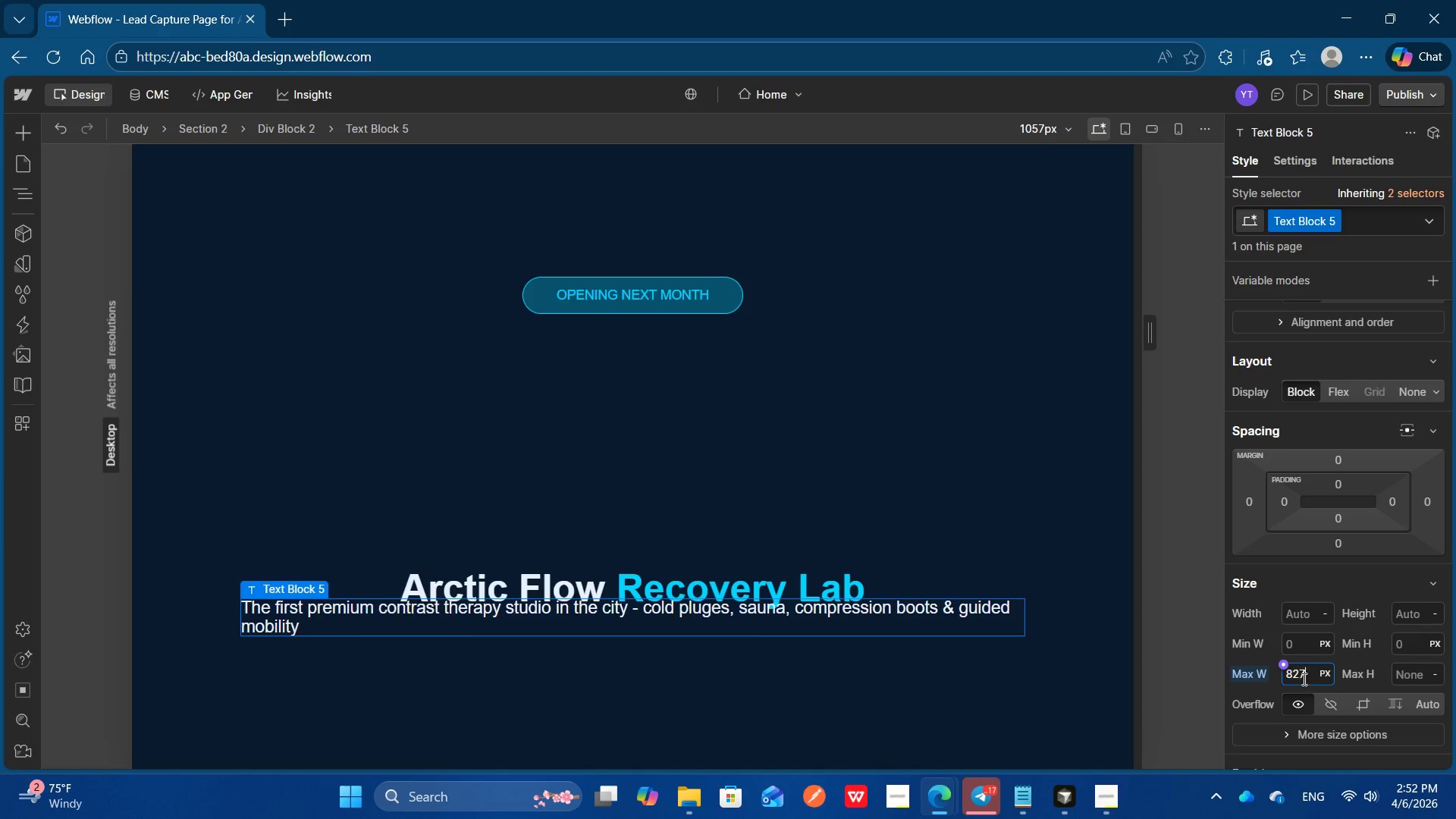 
key(ArrowDown)
 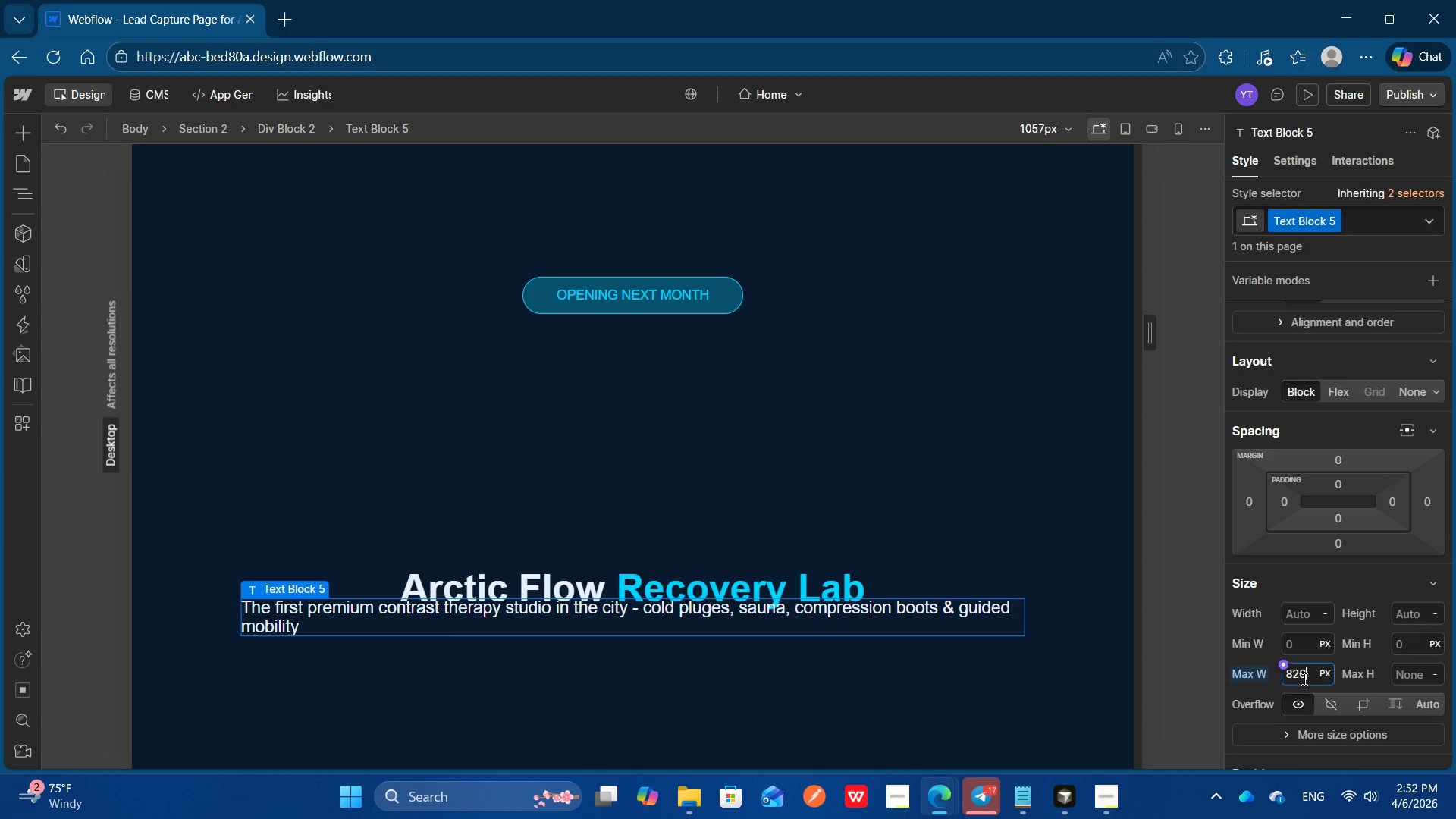 
key(ArrowDown)
 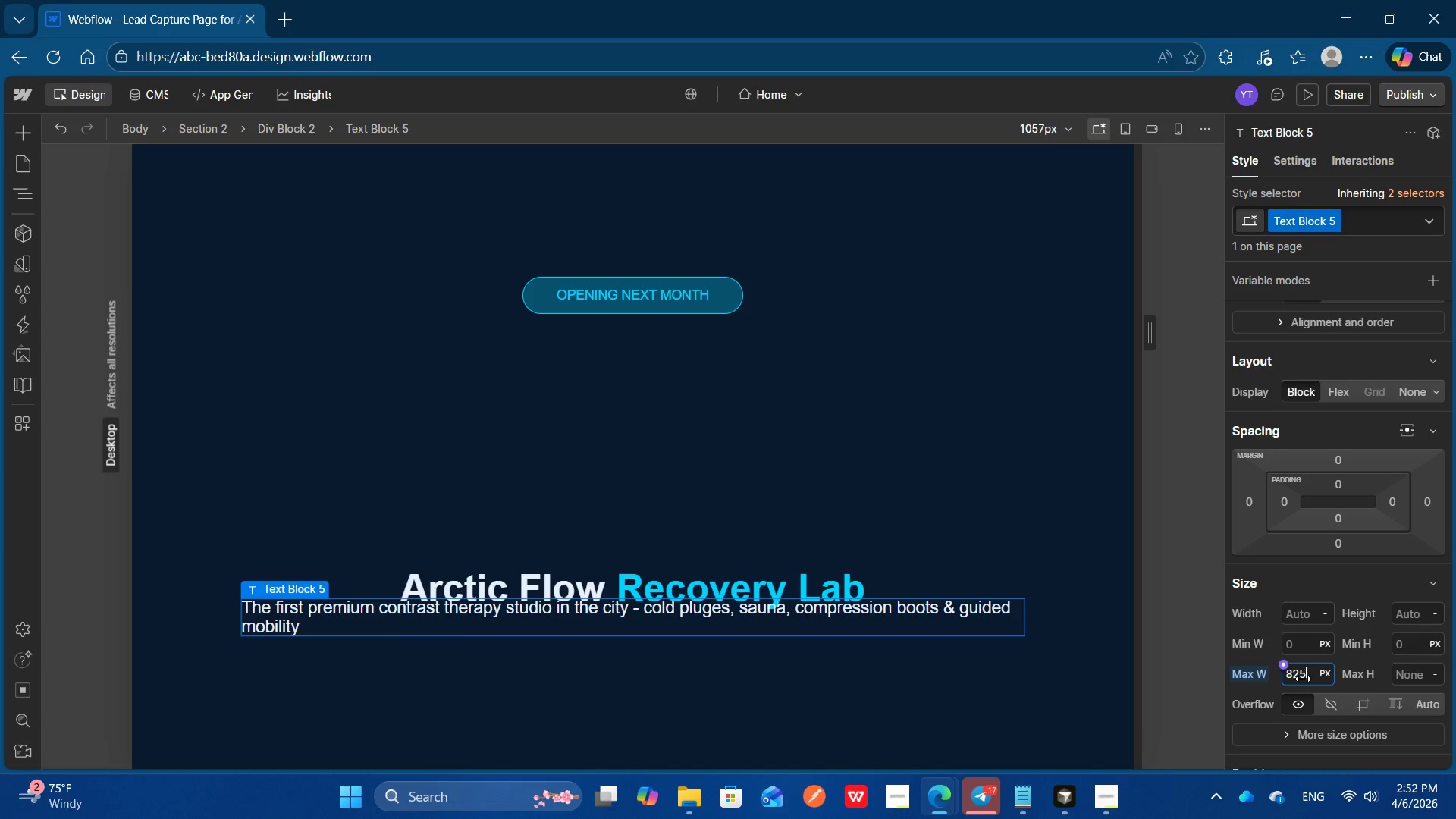 
key(ArrowDown)
 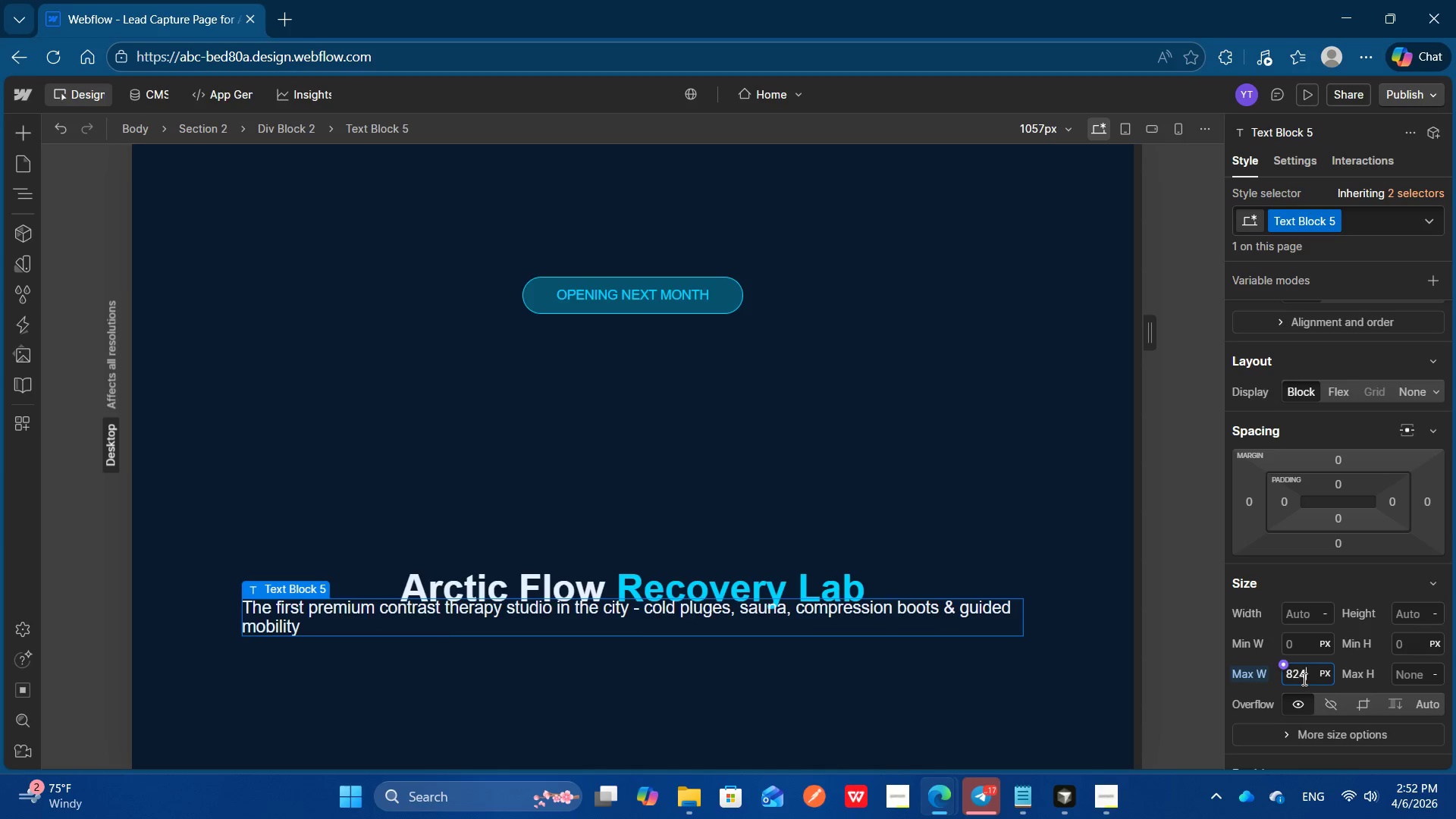 
key(ArrowDown)
 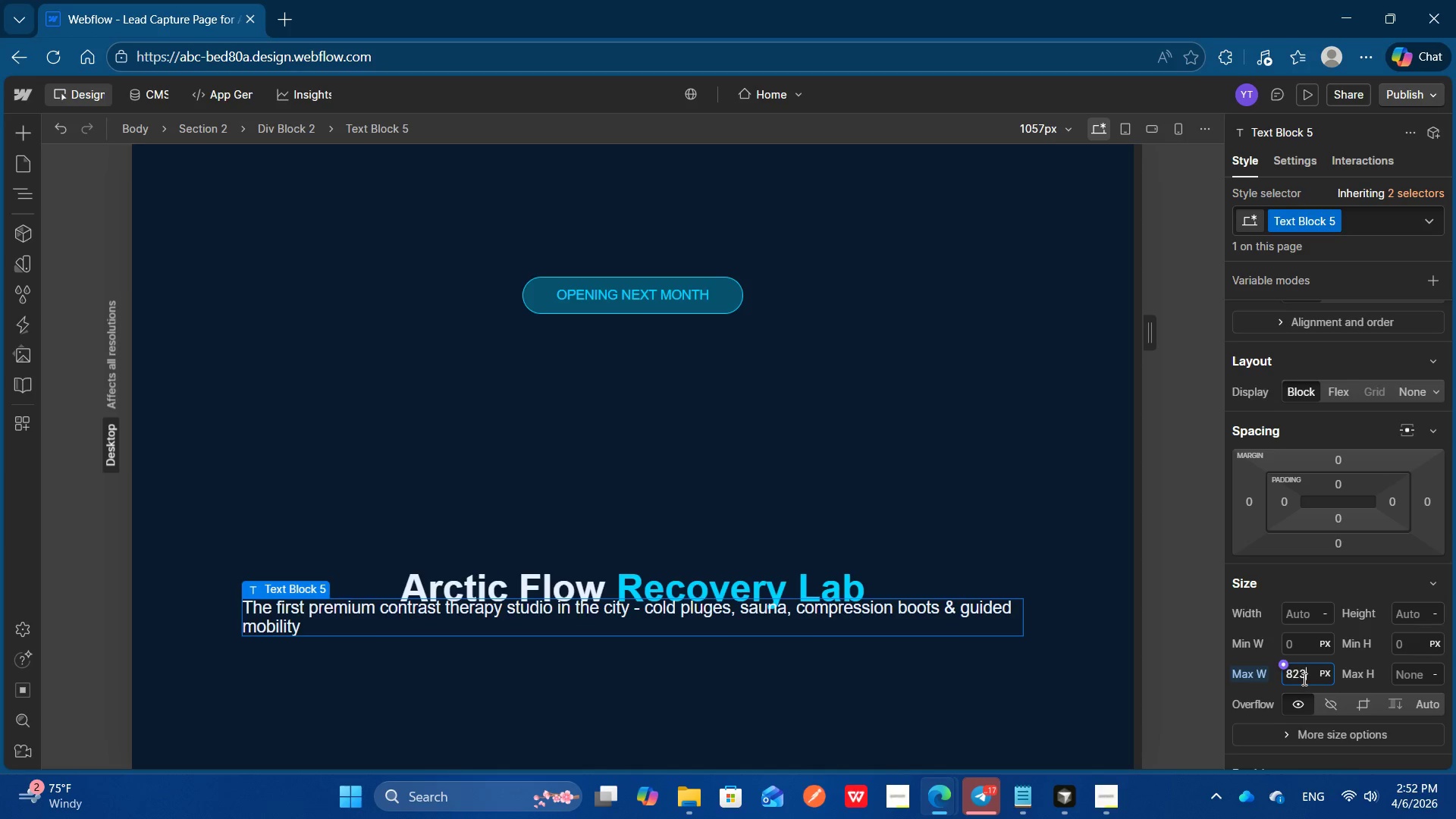 
key(ArrowDown)
 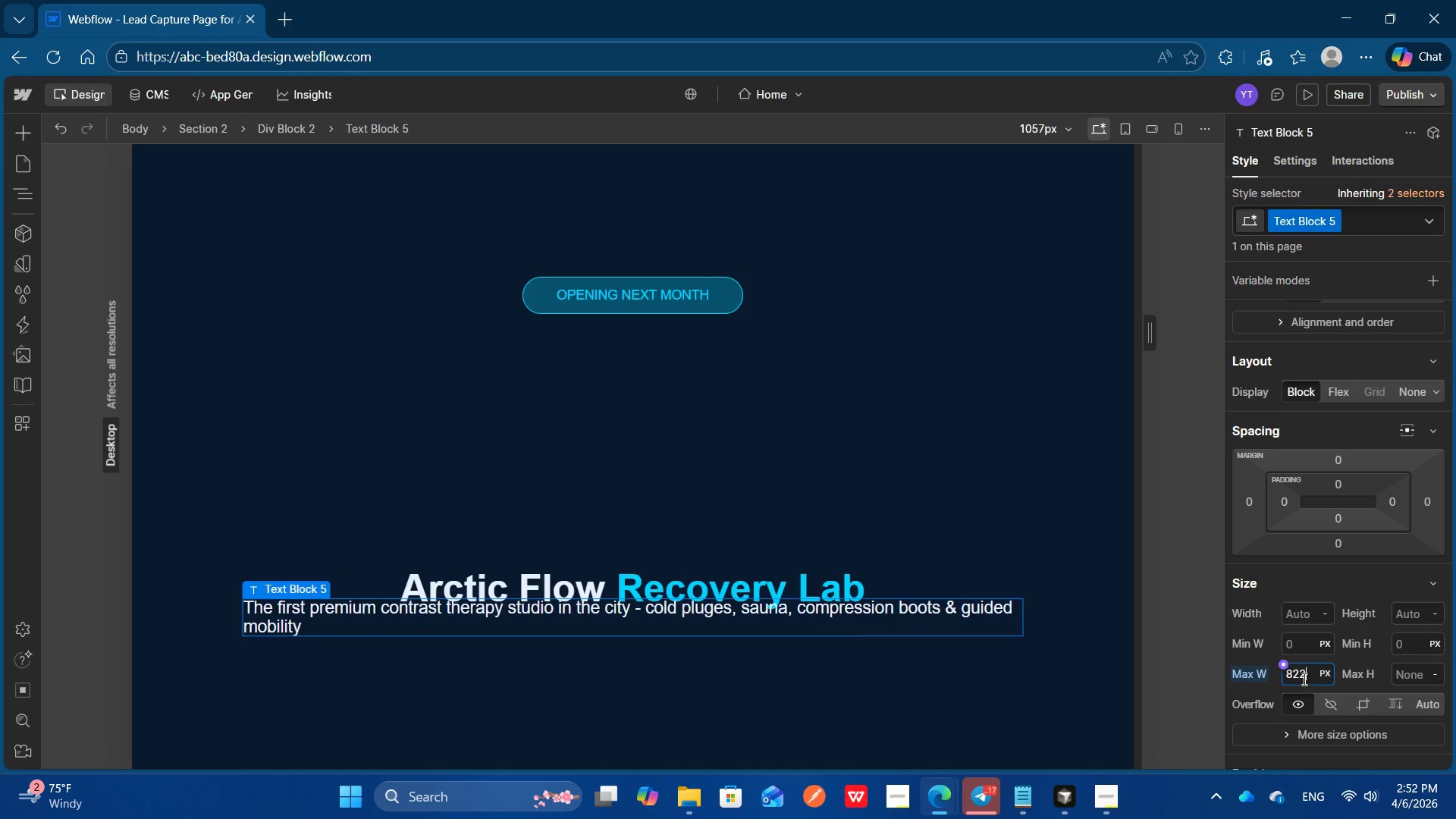 
key(ArrowDown)
 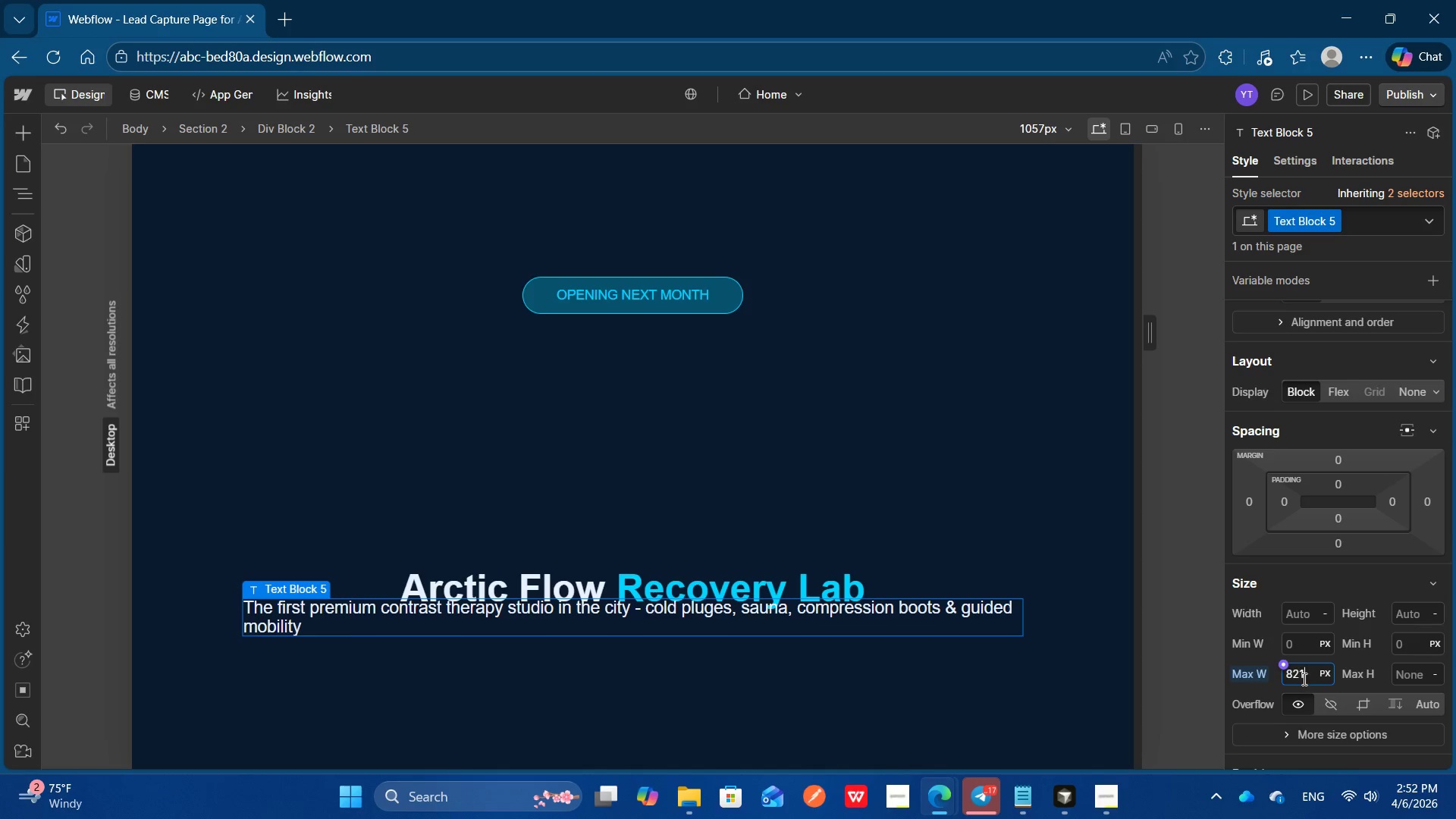 
key(ArrowDown)
 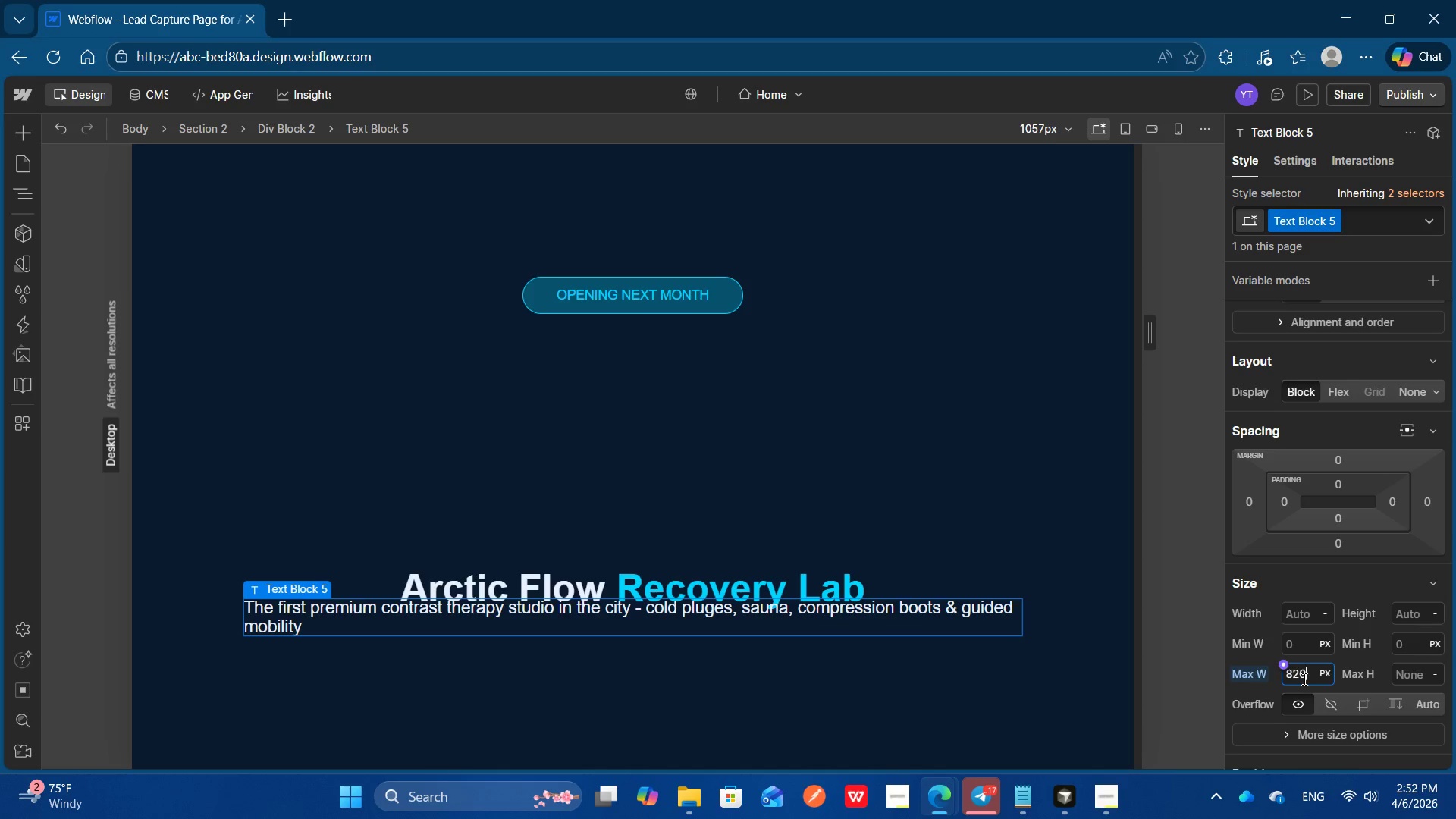 
key(ArrowDown)
 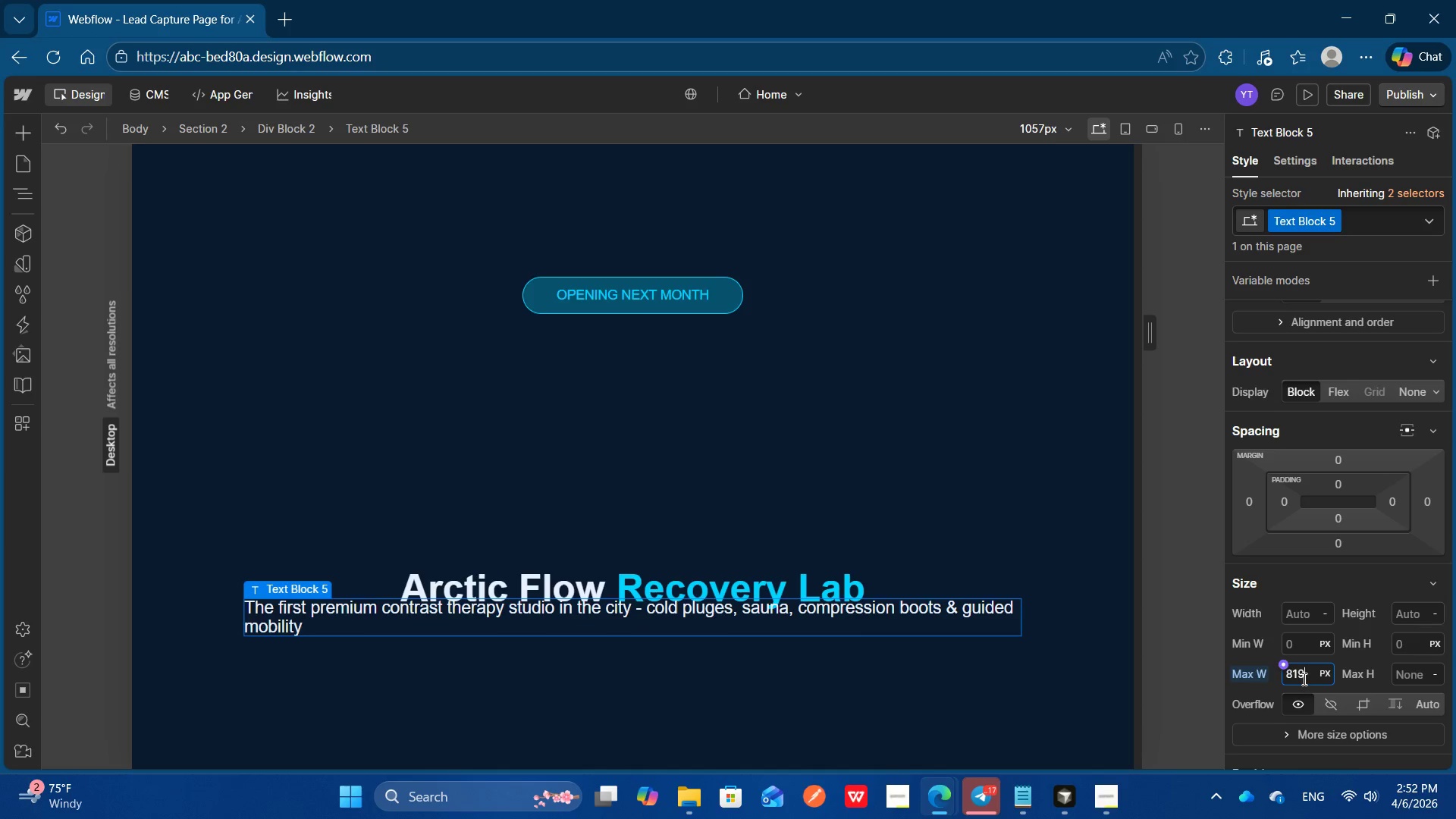 
key(ArrowDown)
 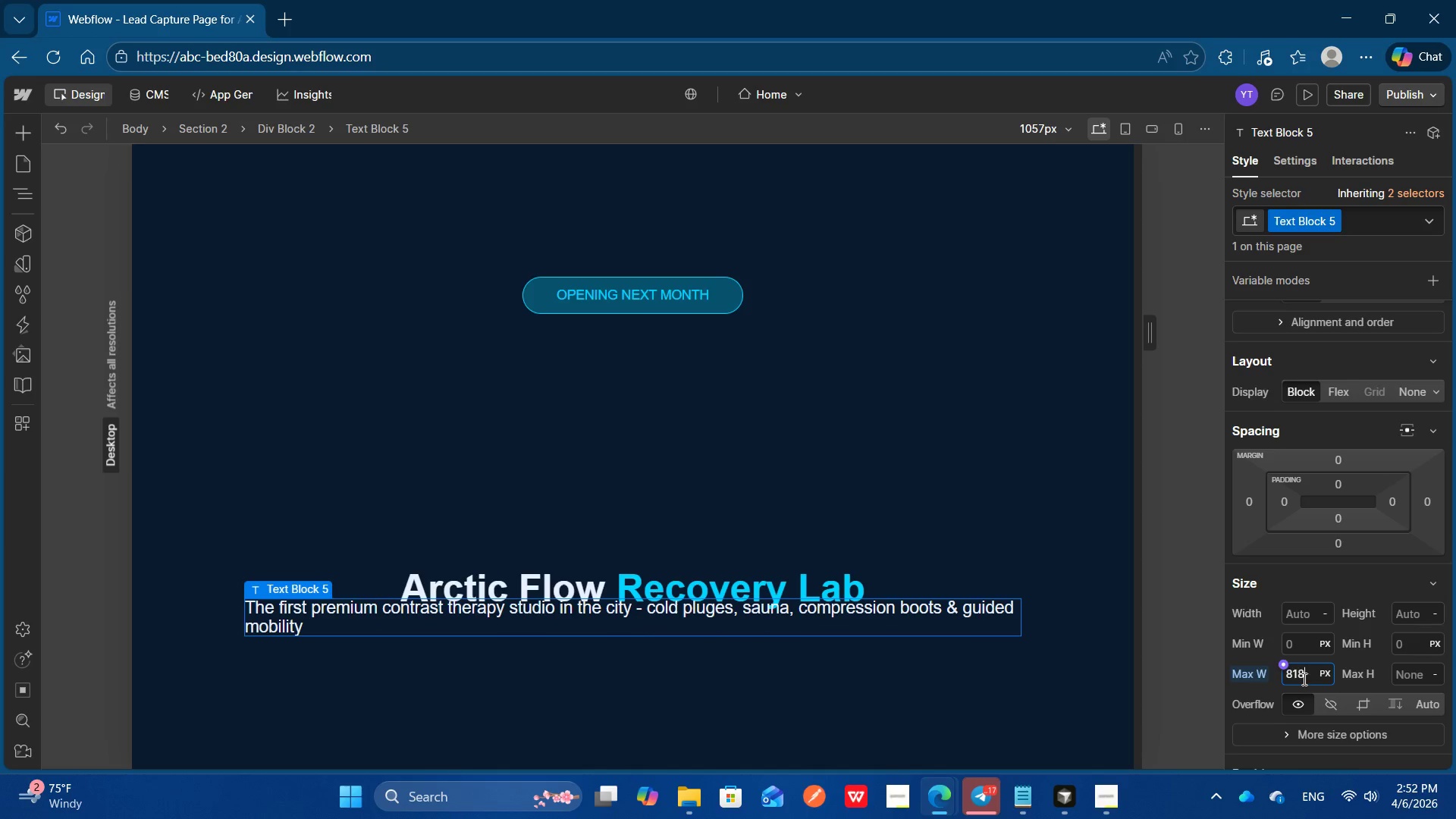 
key(ArrowDown)
 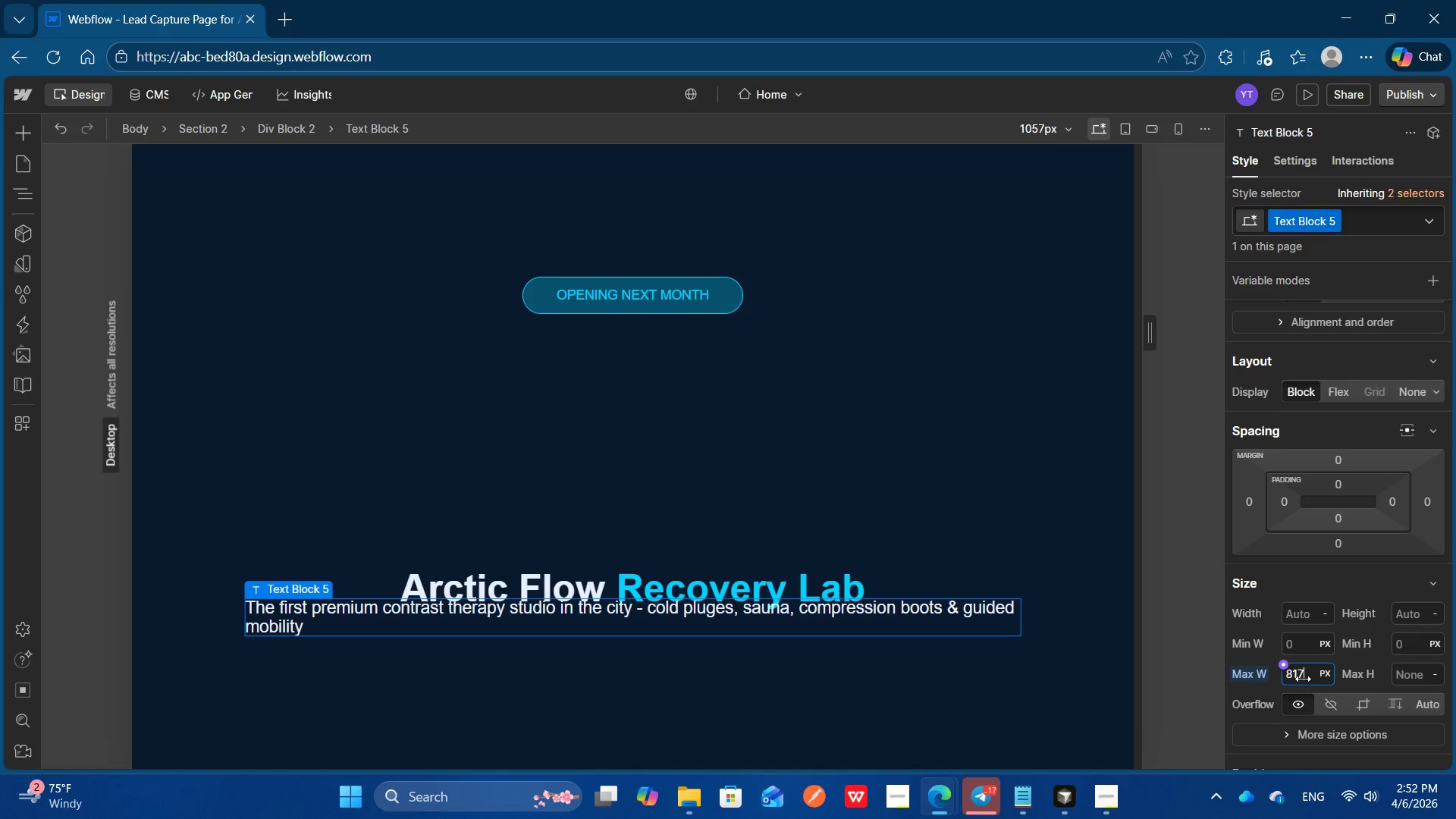 
key(ArrowDown)
 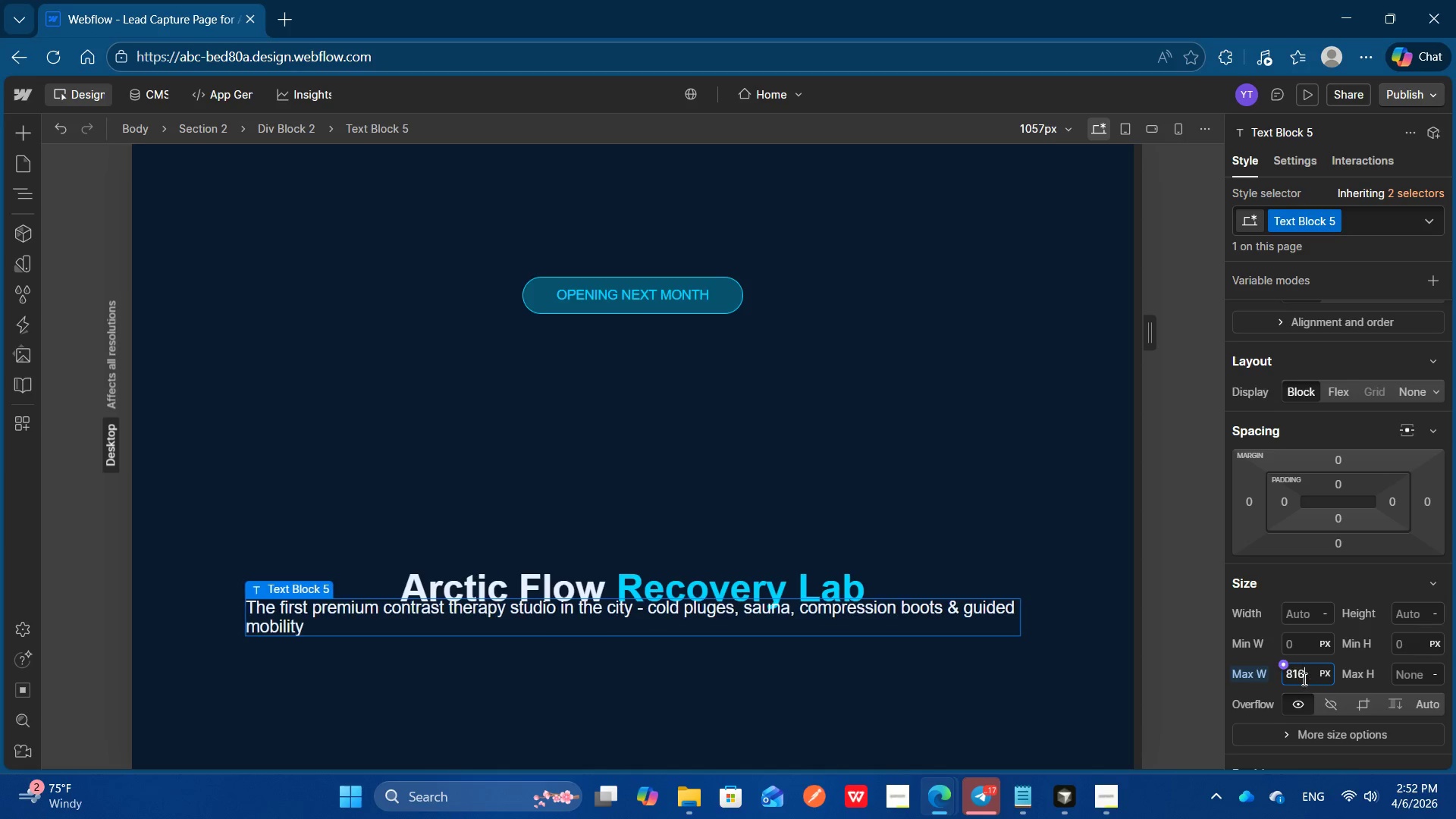 
key(ArrowDown)
 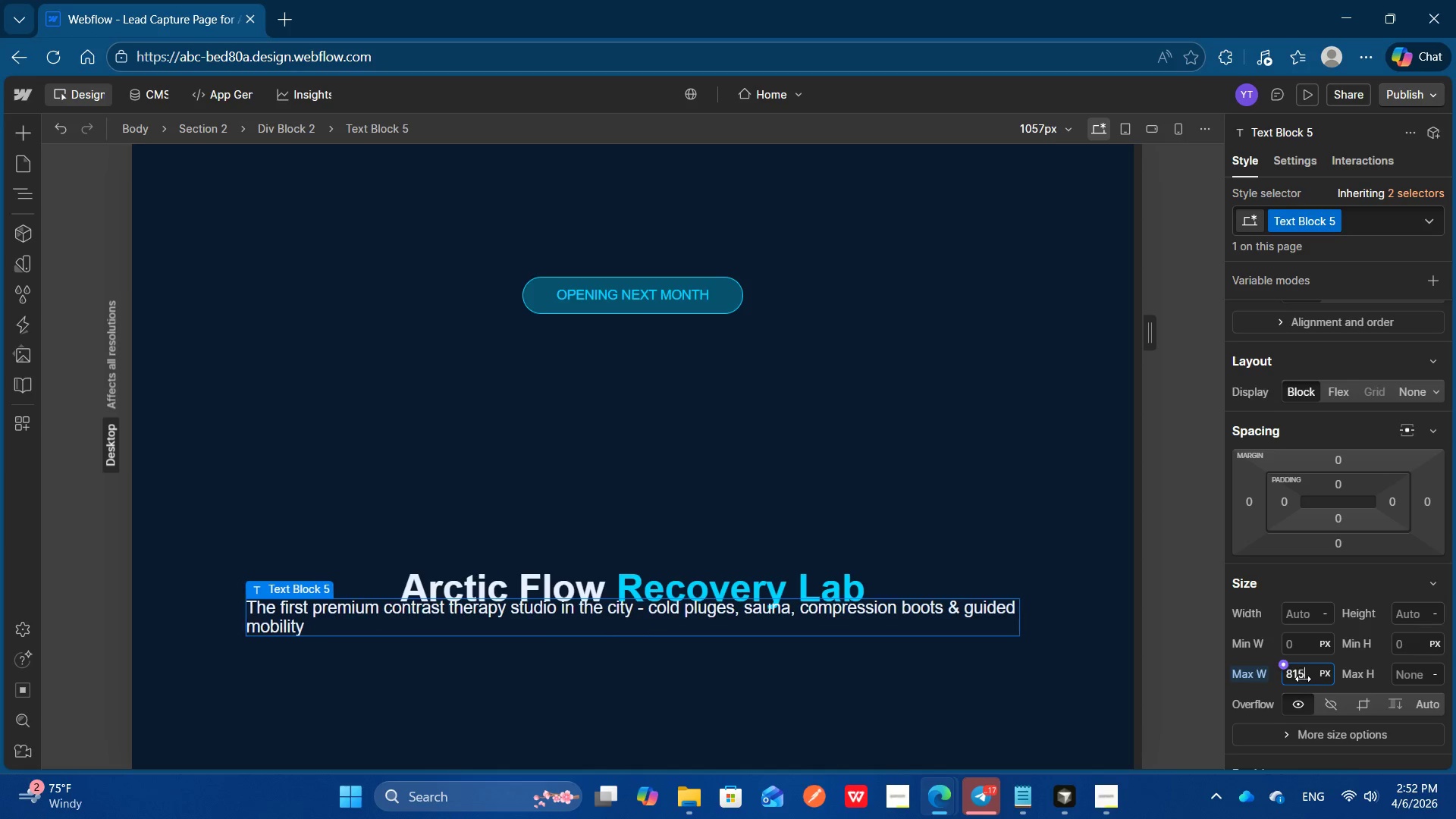 
key(ArrowDown)
 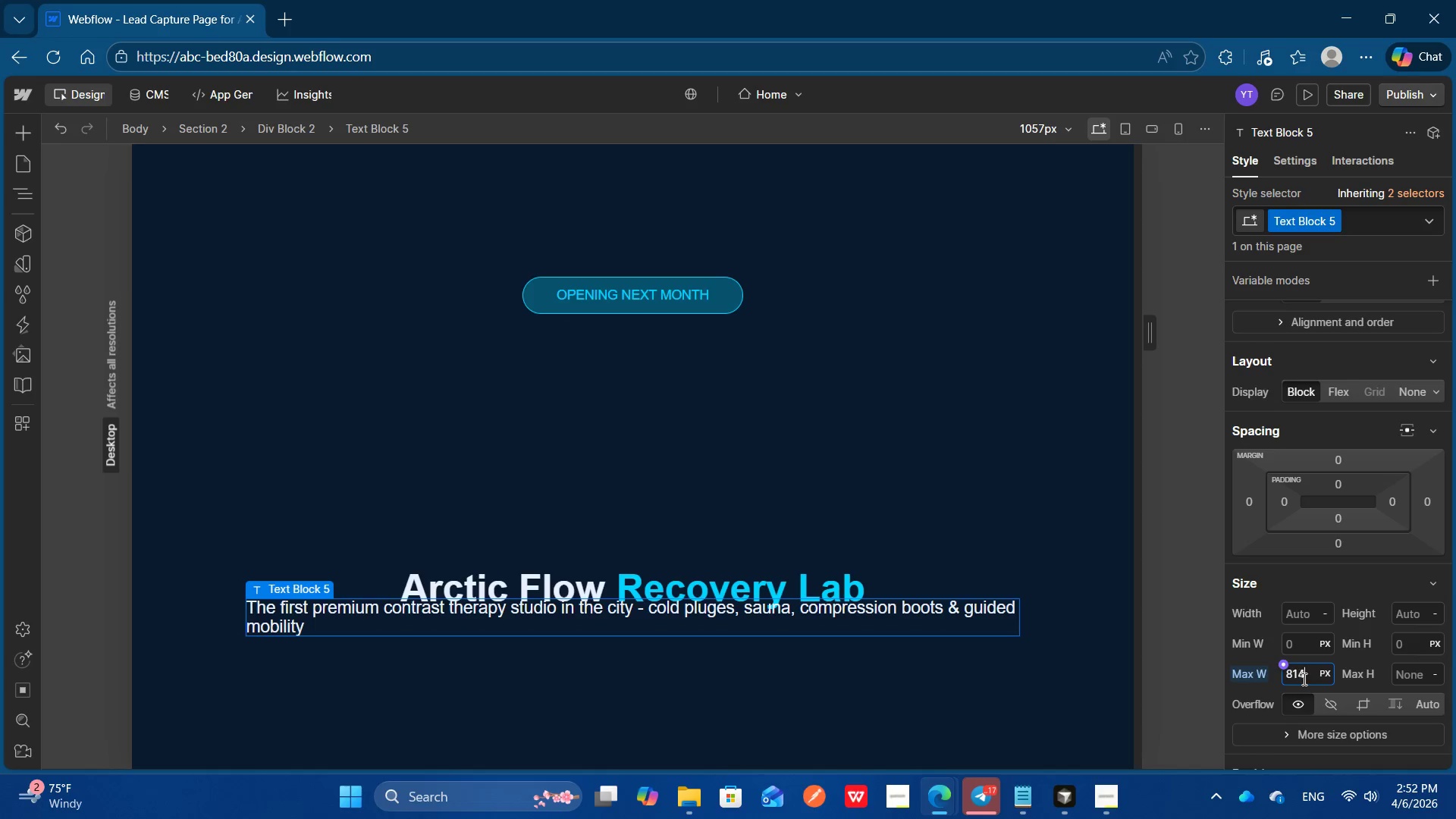 
key(ArrowDown)
 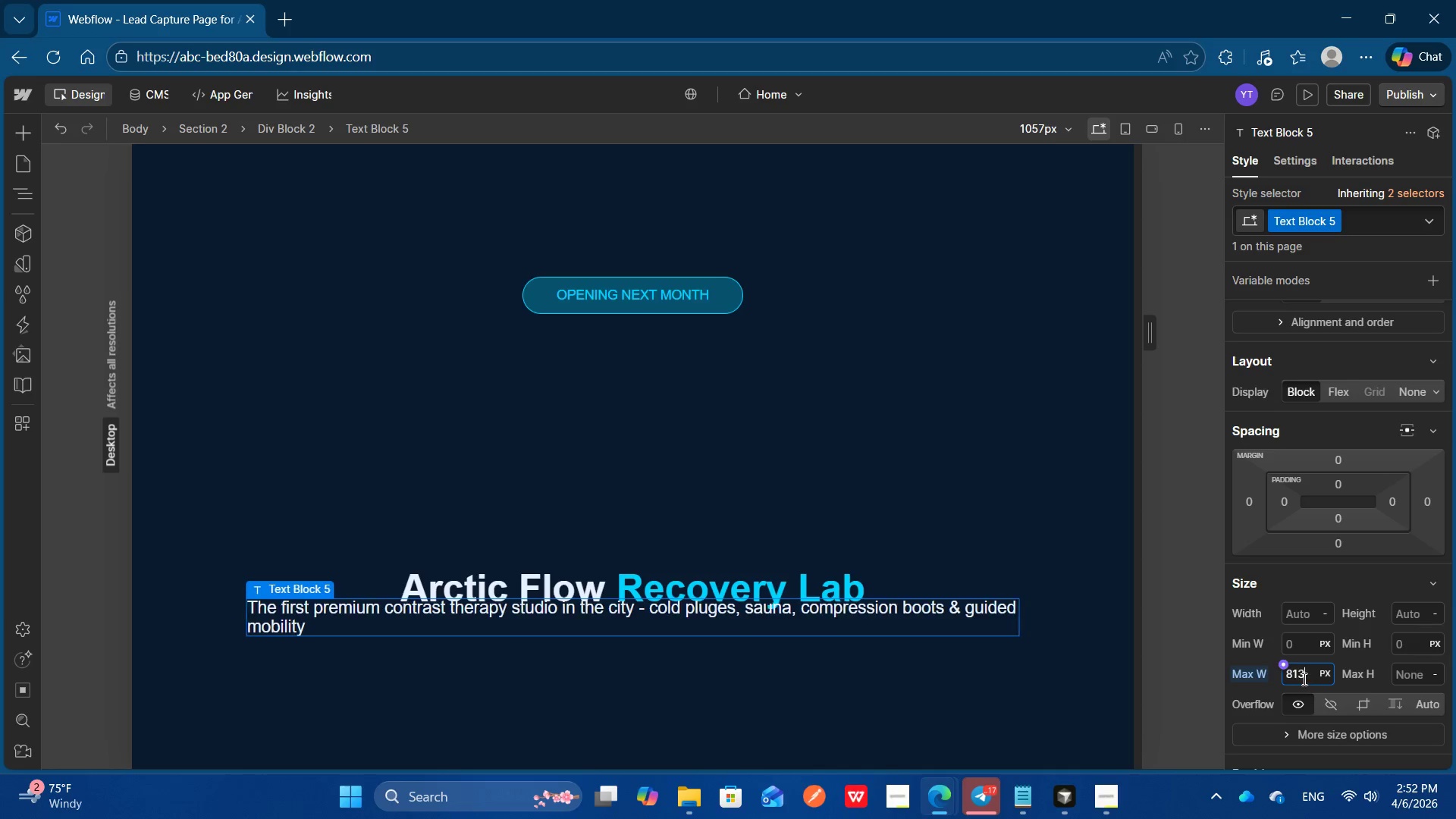 
hold_key(key=ArrowDown, duration=0.91)
 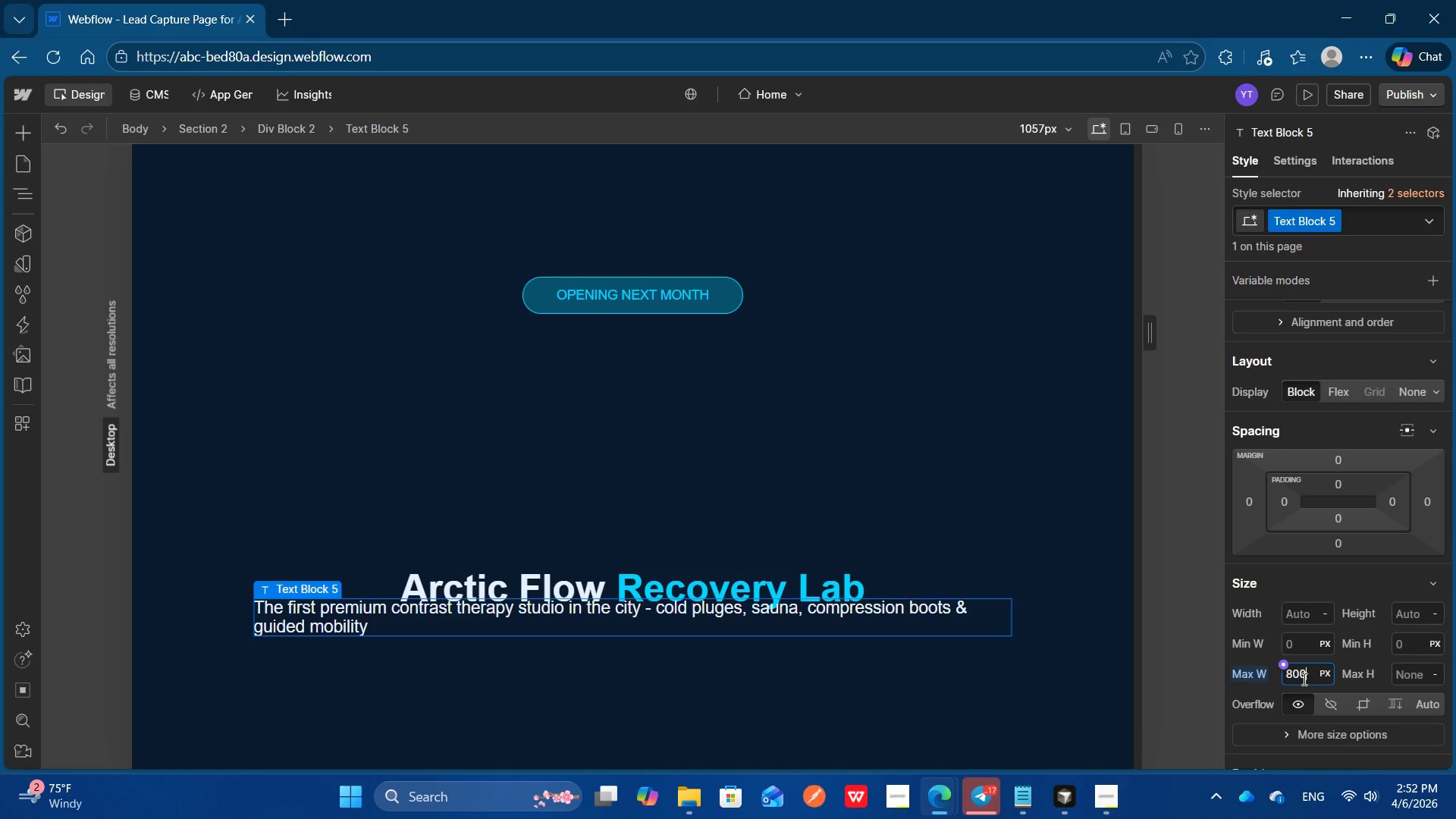 
key(ArrowDown)
 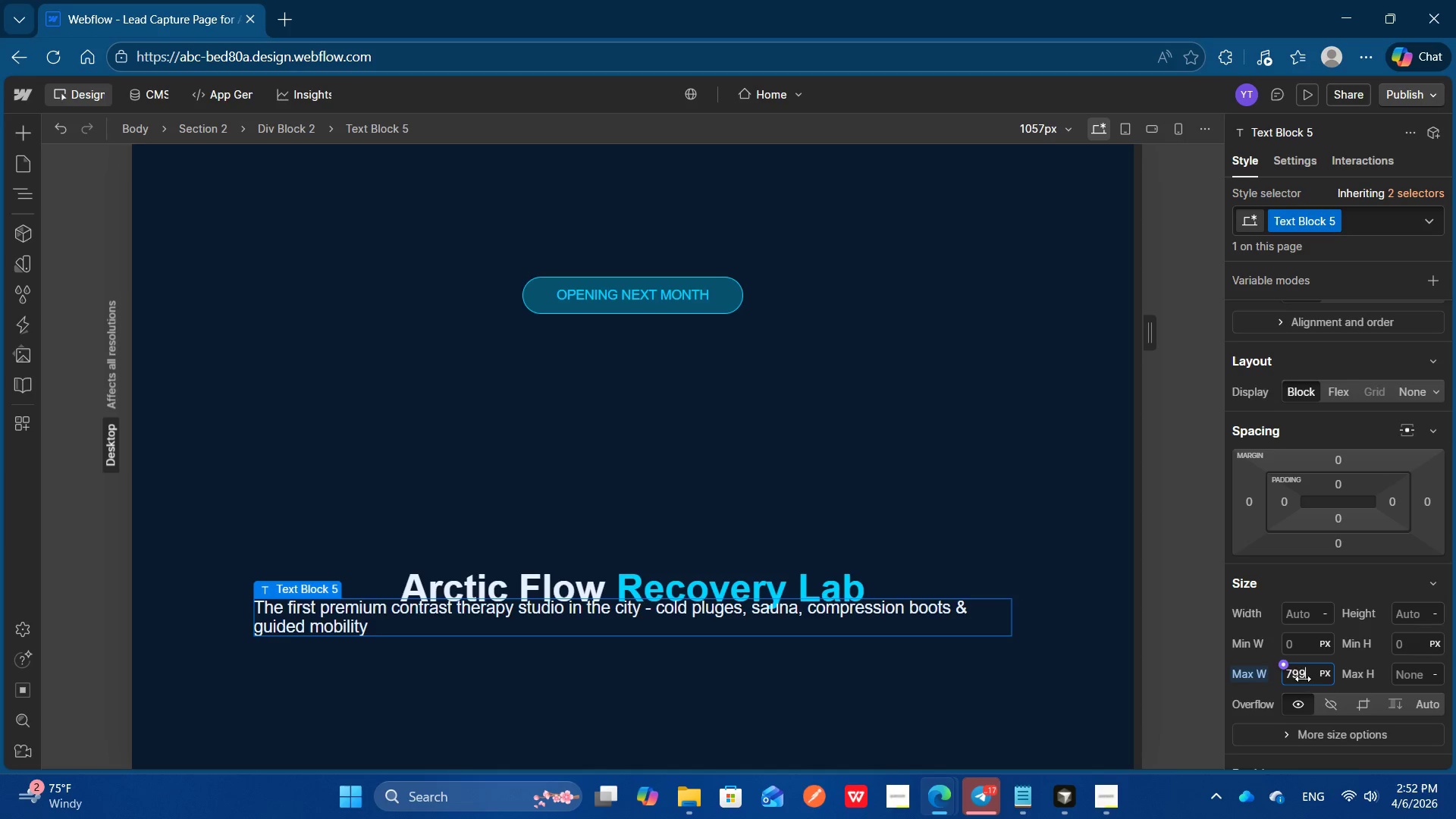 
key(ArrowDown)
 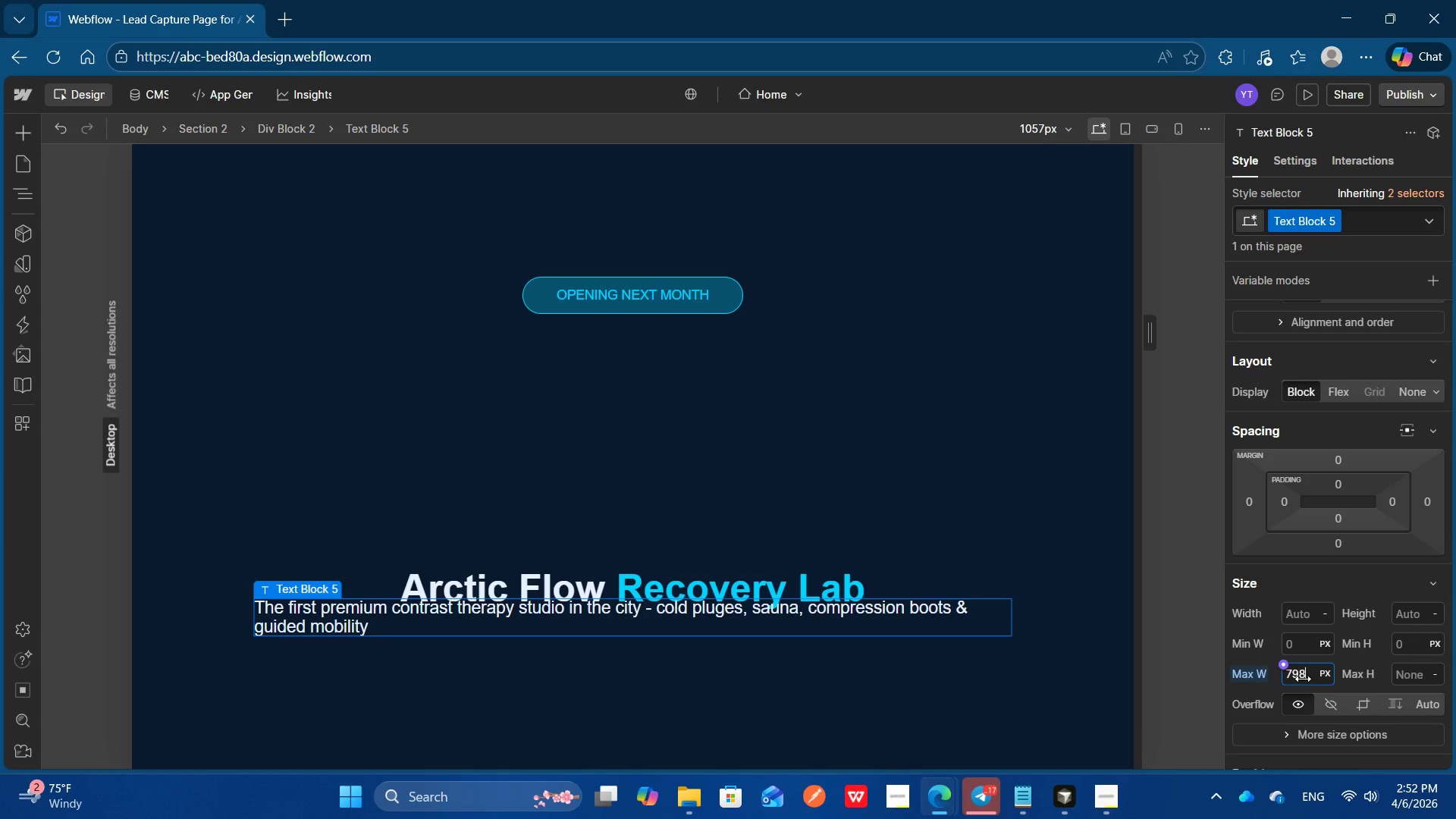 
key(ArrowDown)
 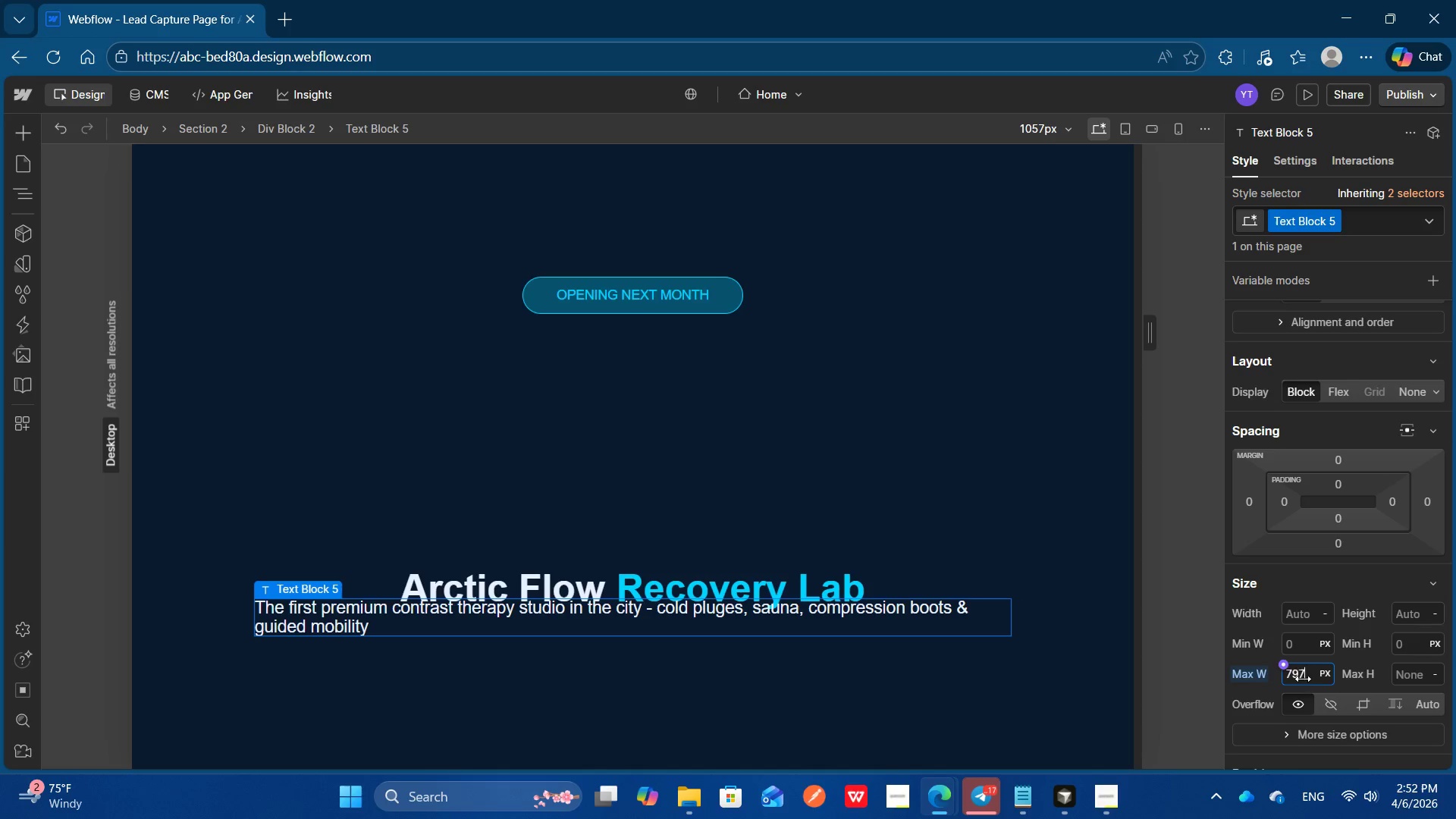 
key(ArrowDown)
 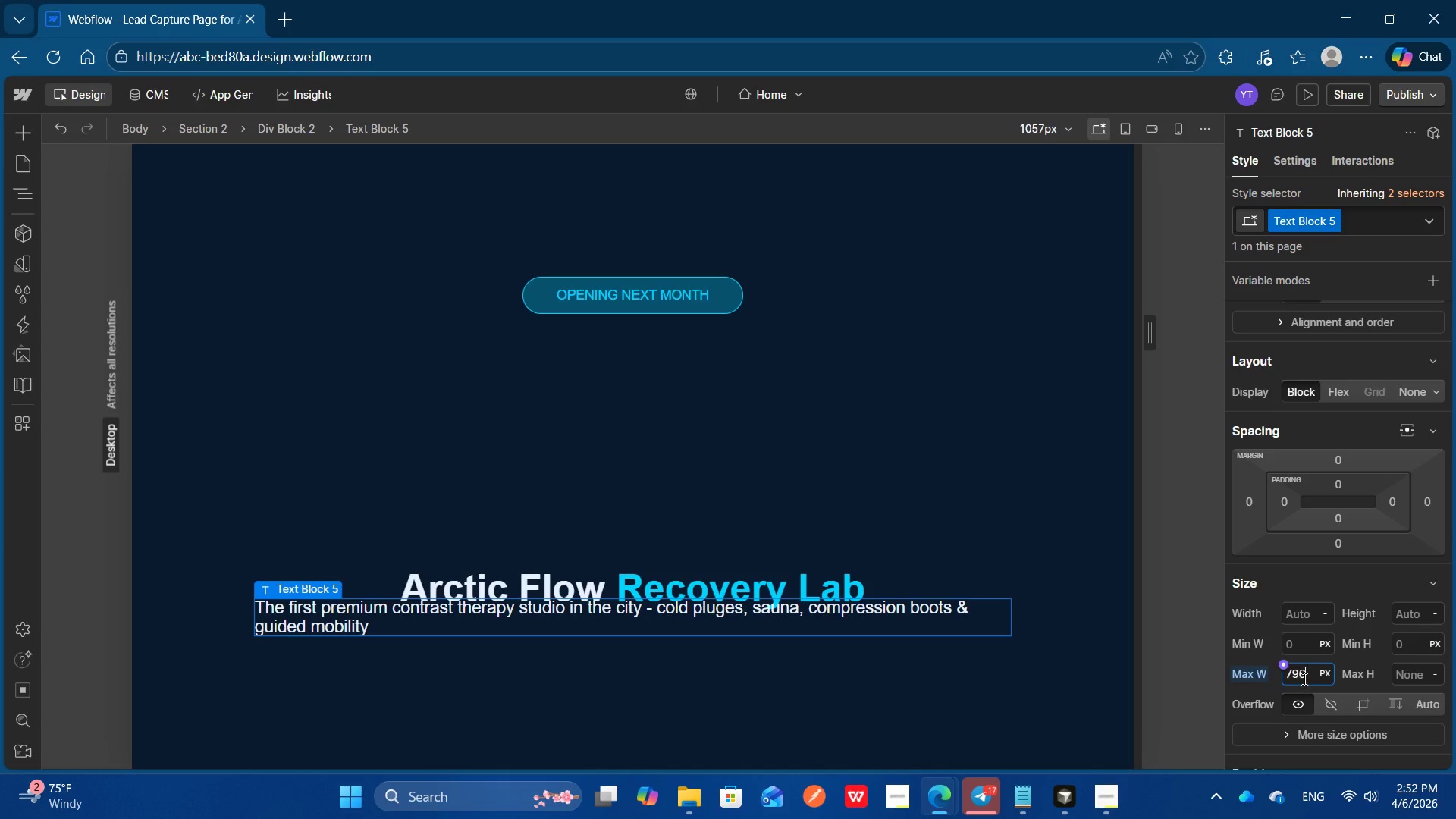 
key(ArrowDown)
 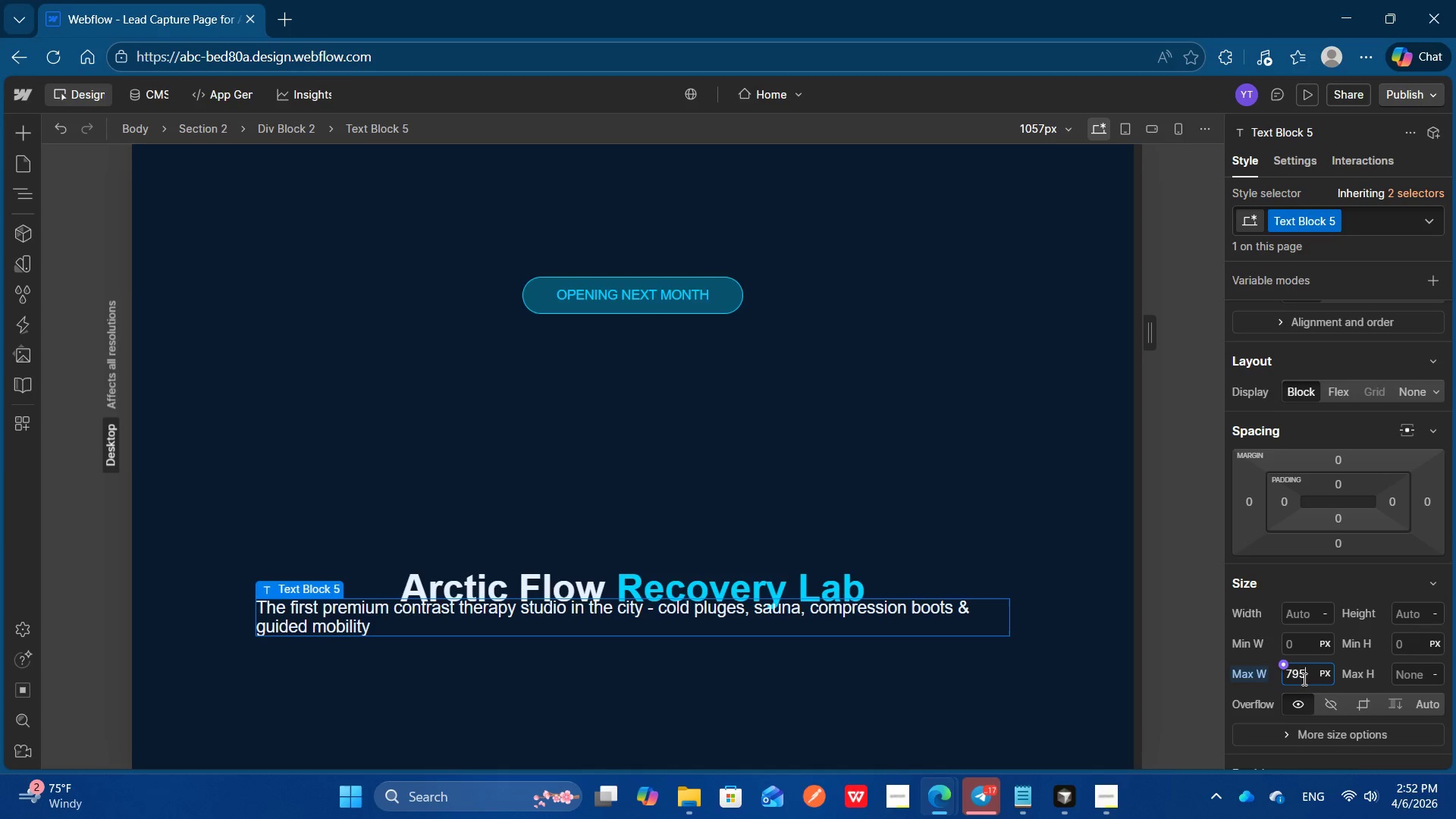 
key(ArrowLeft)
 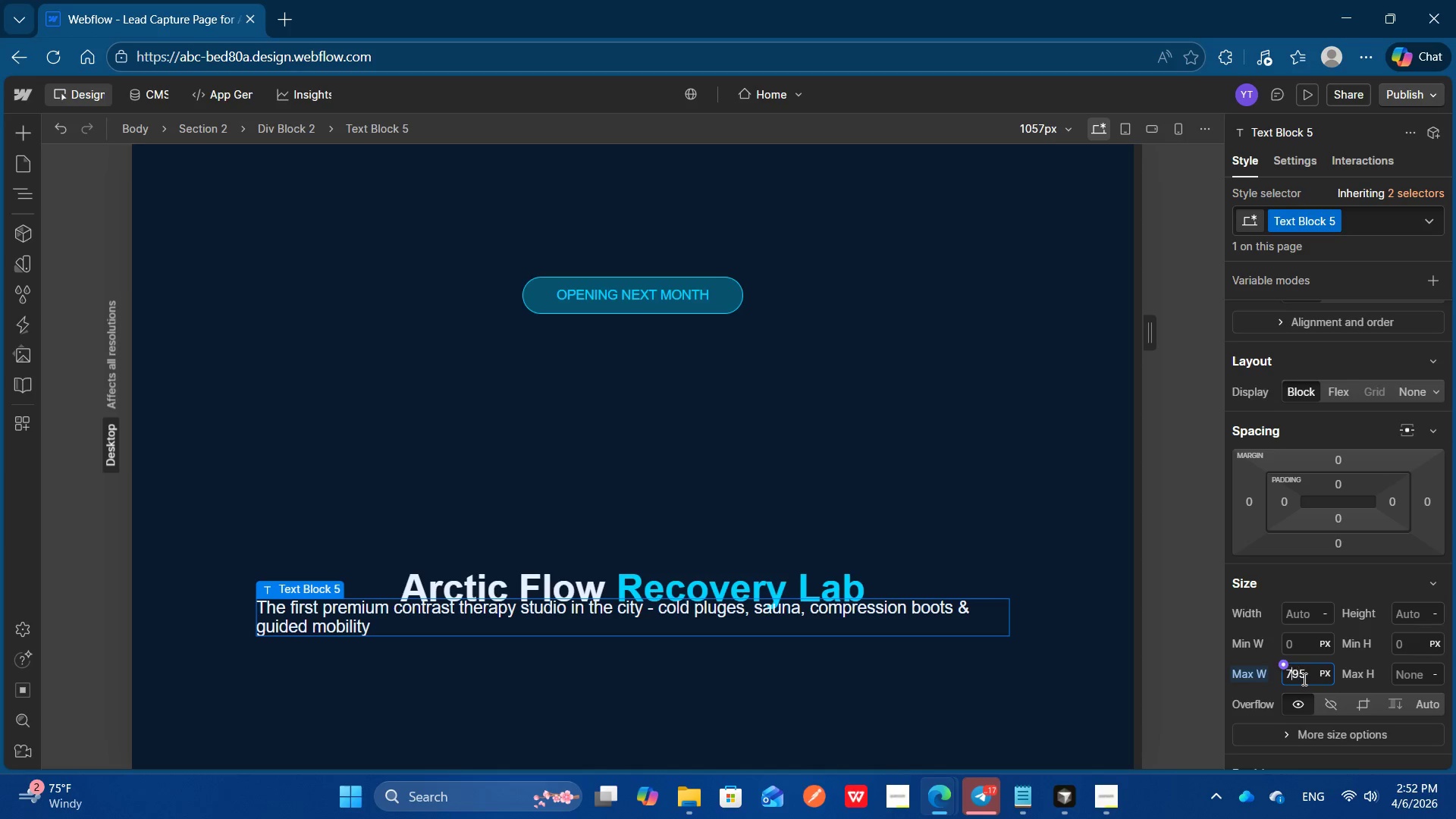 
key(ArrowLeft)
 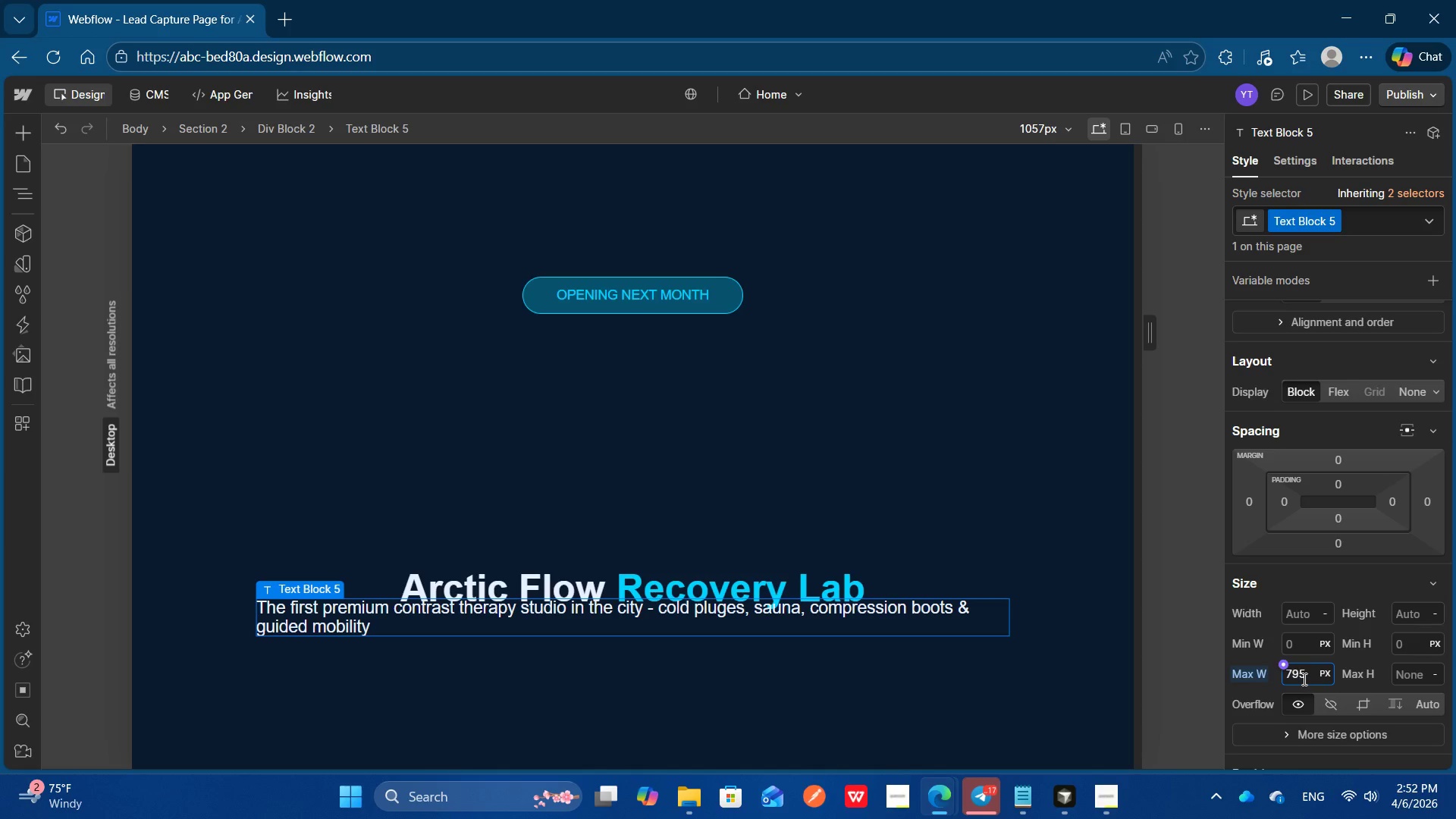 
key(Backspace)
 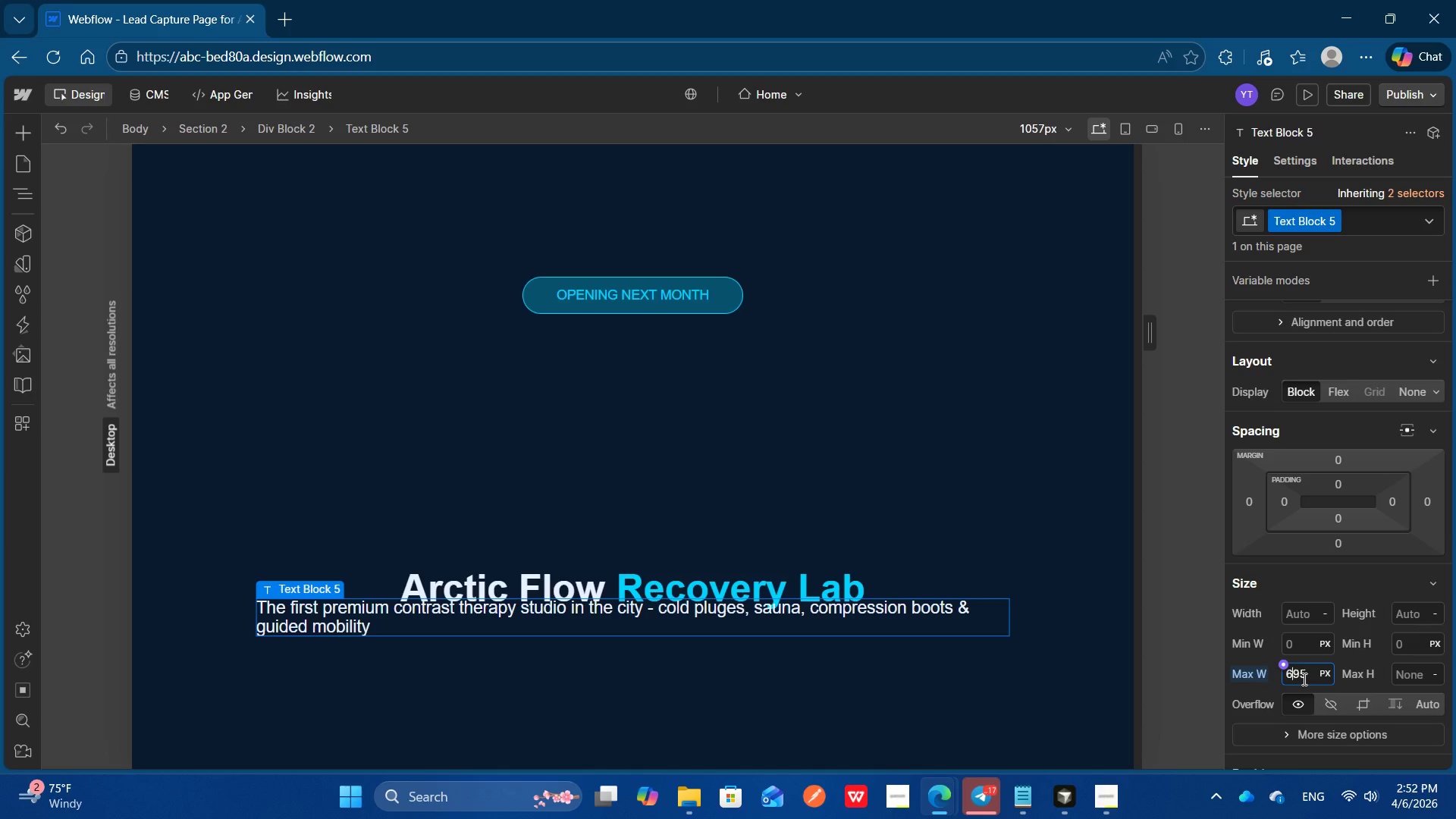 
key(6)
 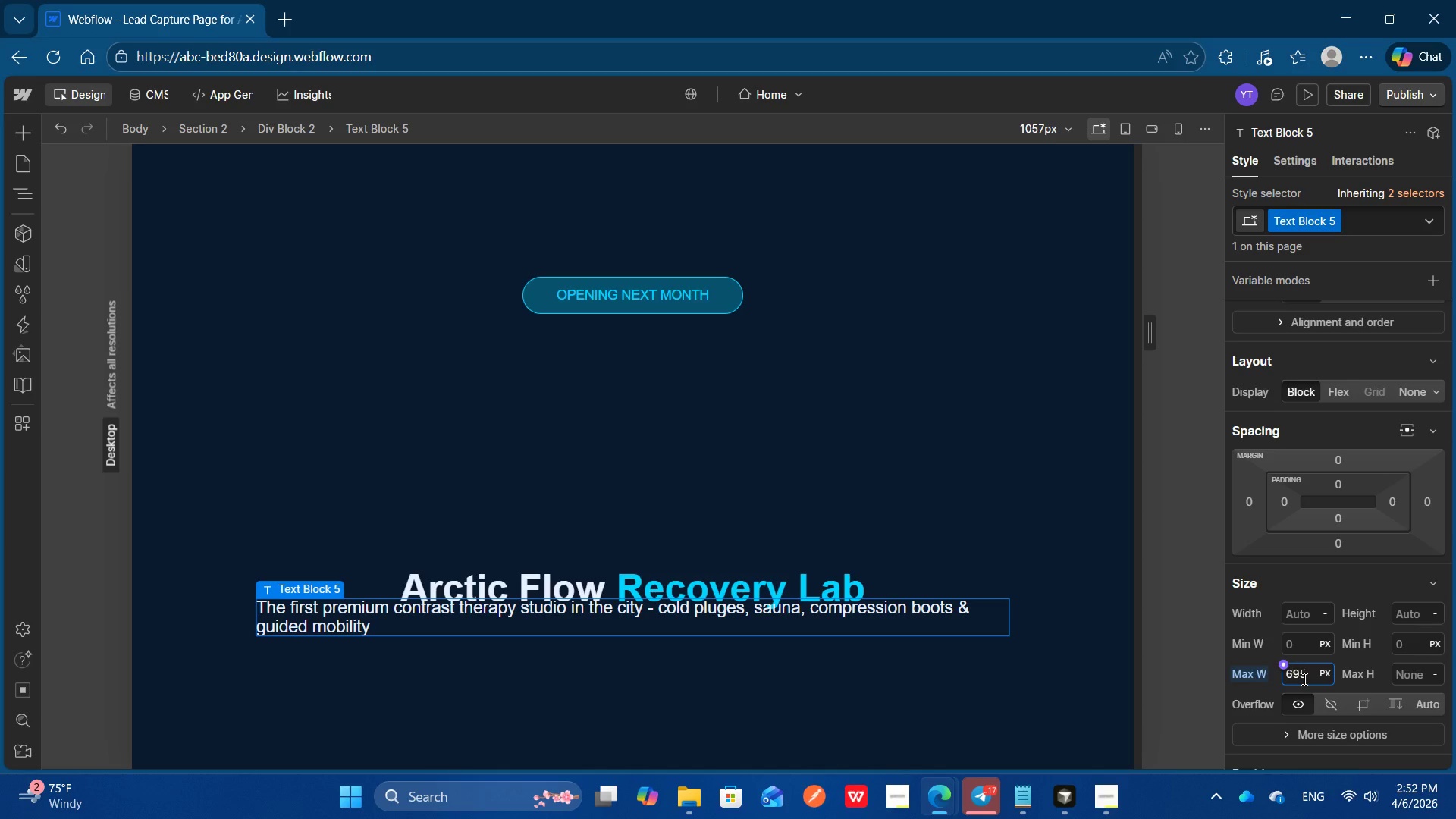 
key(ArrowDown)
 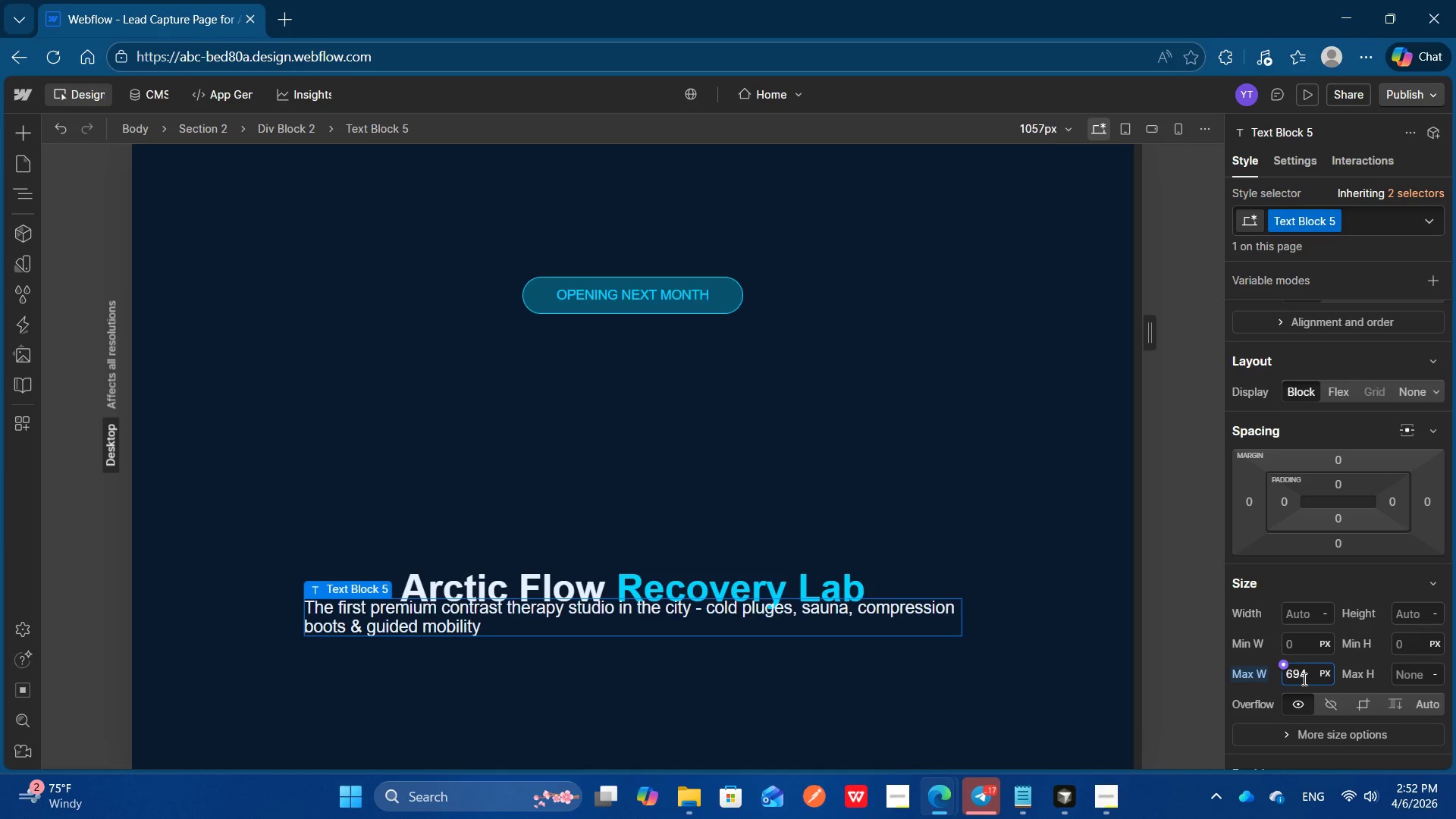 
key(ArrowDown)
 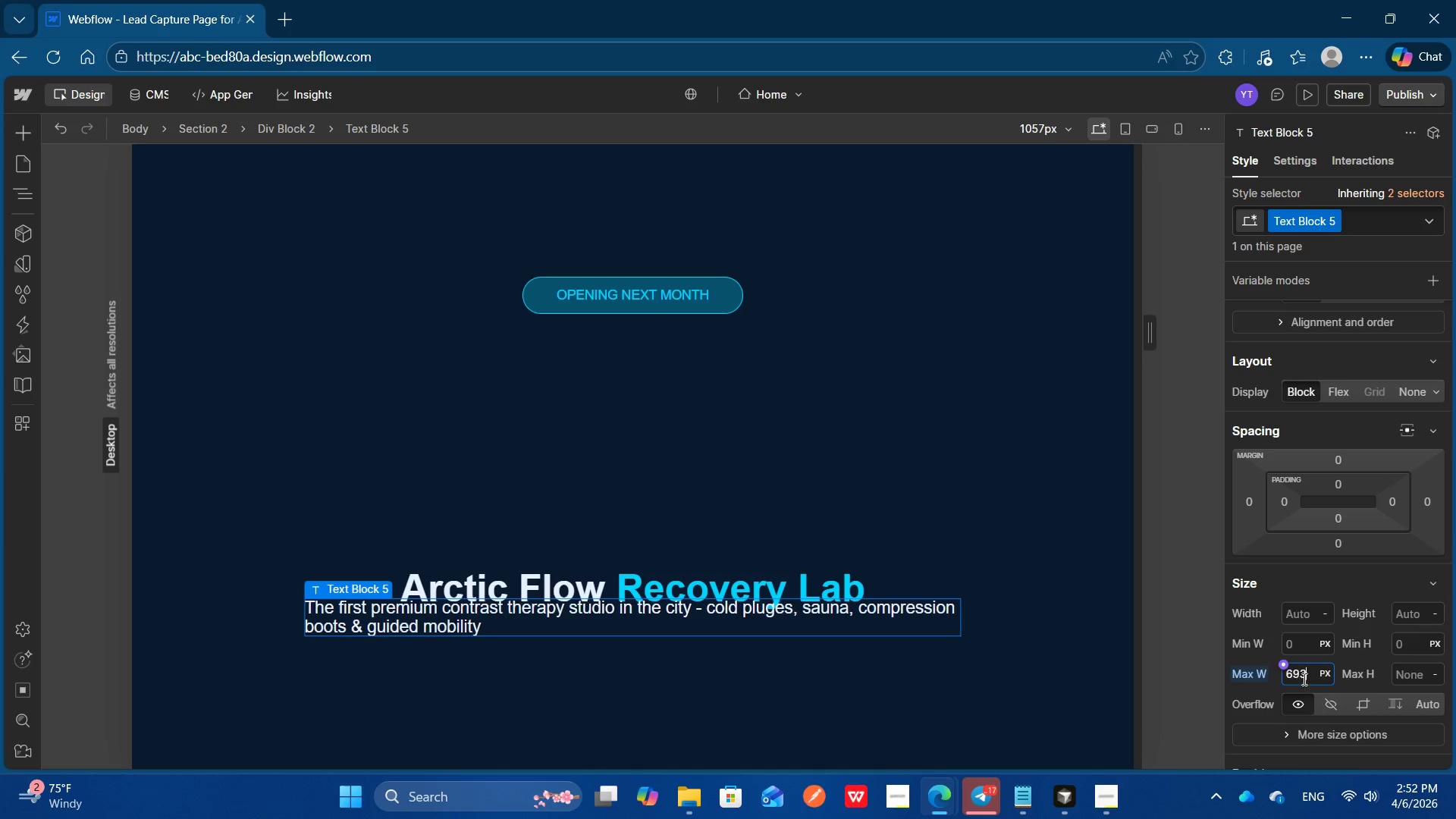 
key(ArrowDown)
 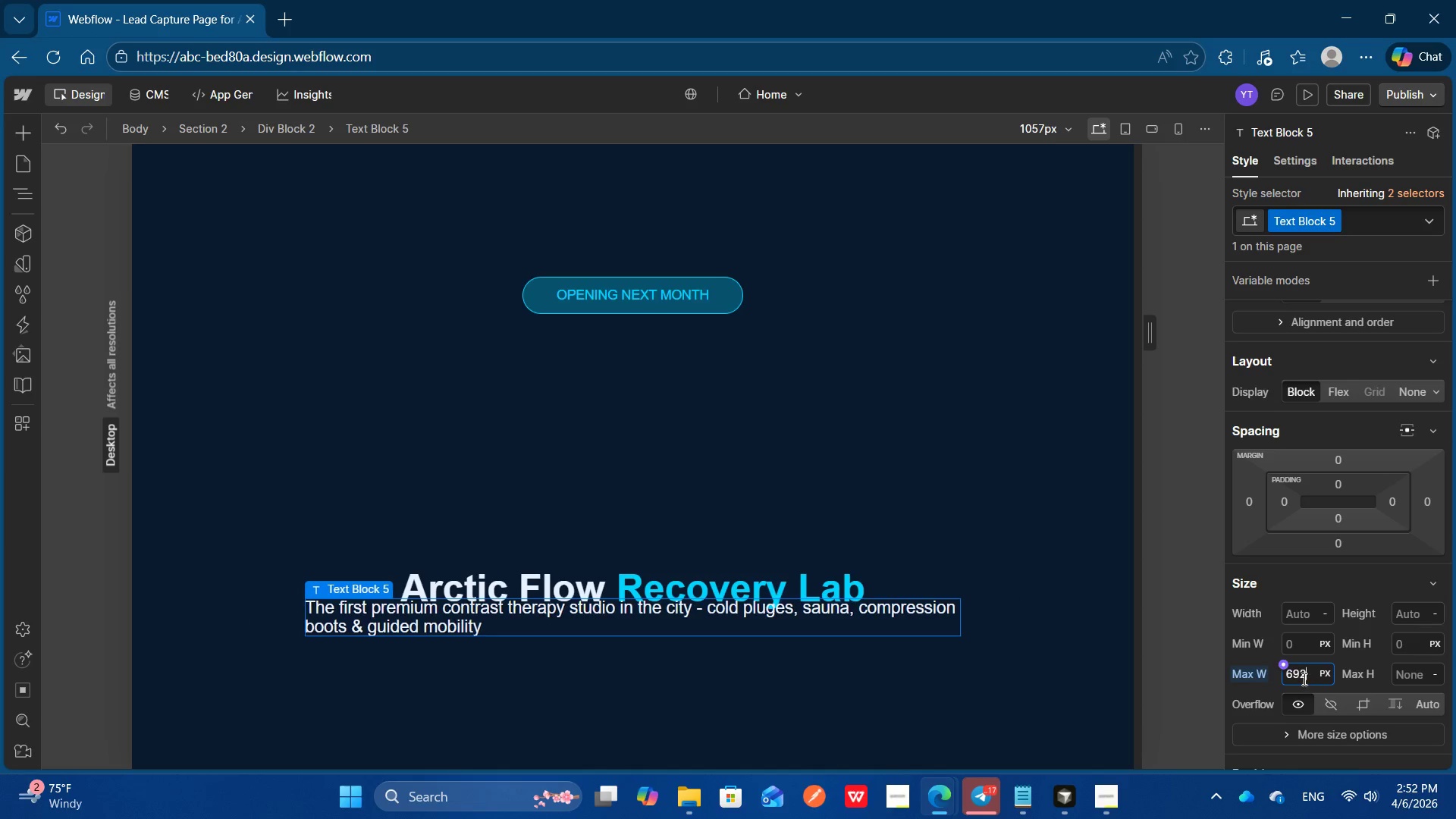 
key(ArrowDown)
 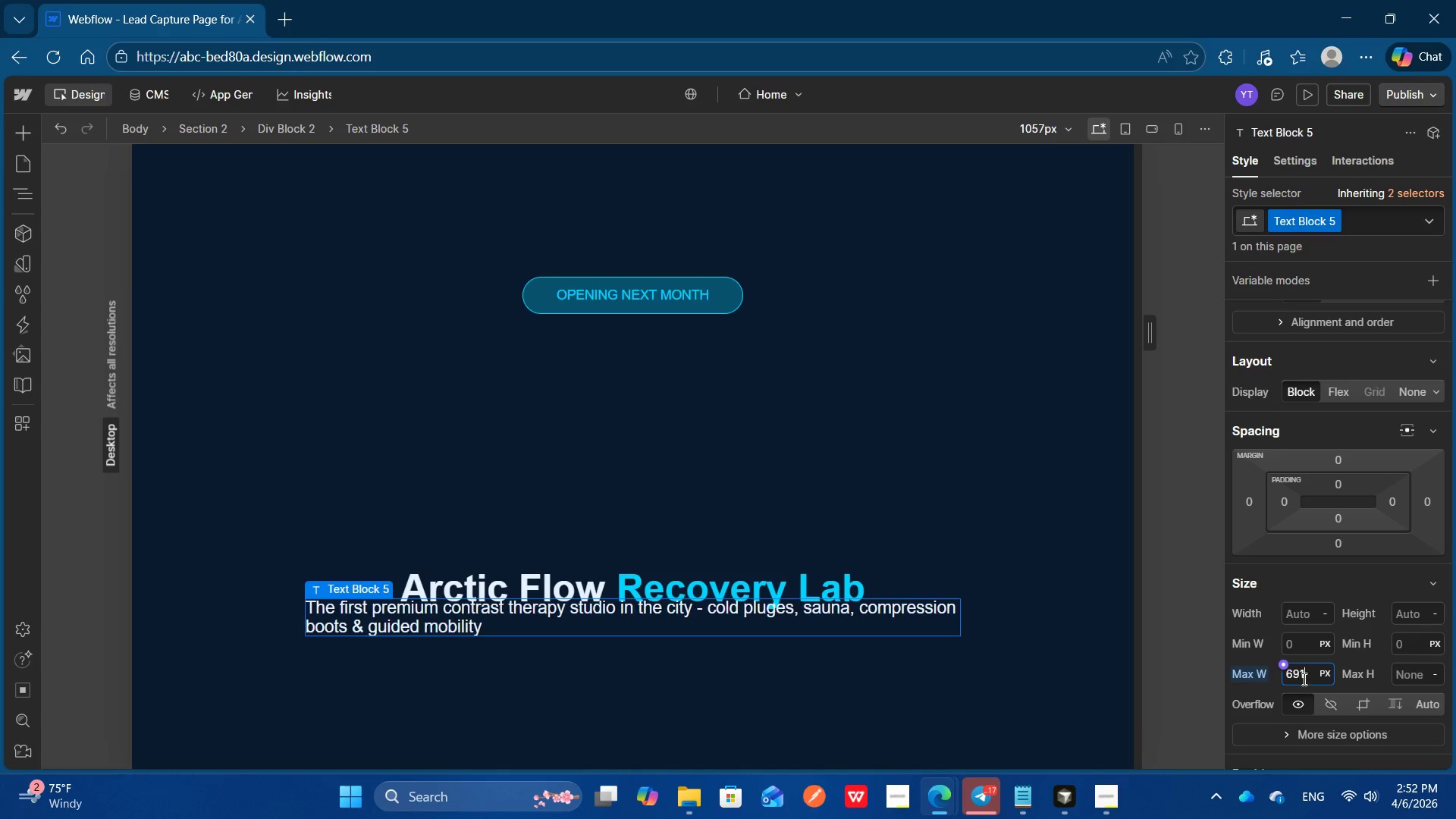 
hold_key(key=ArrowDown, duration=1.51)
 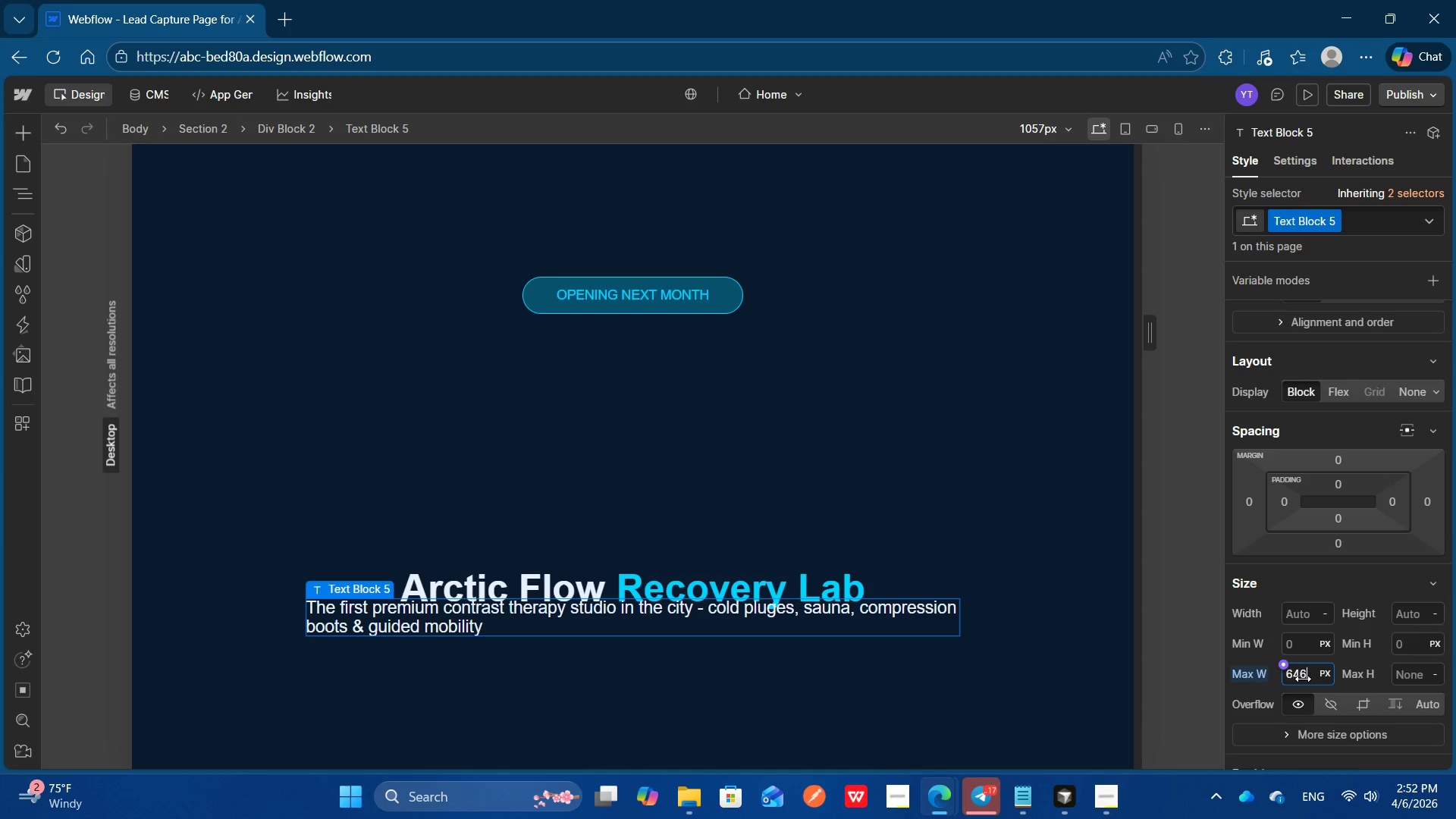 
hold_key(key=ArrowDown, duration=0.98)
 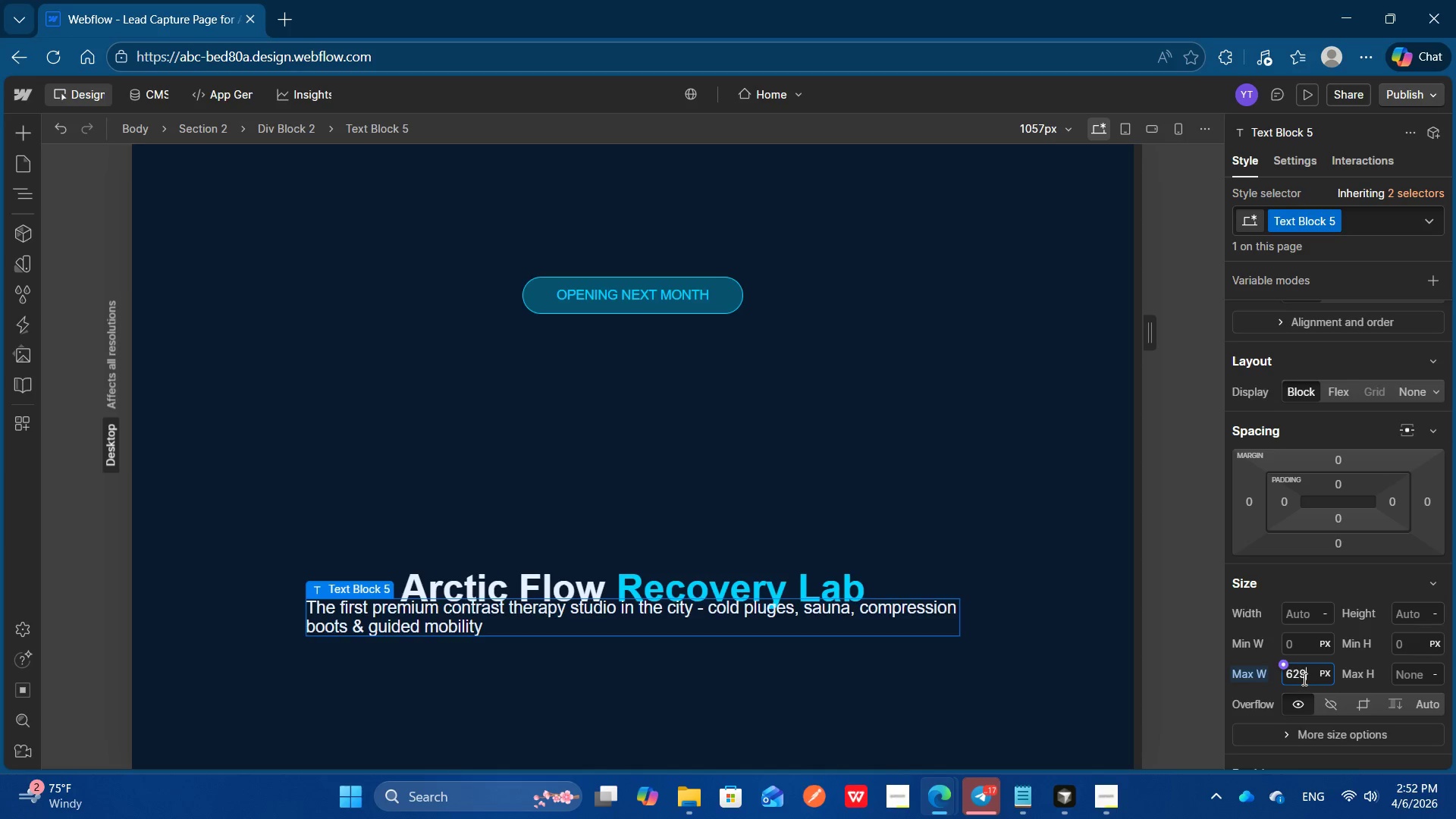 
key(ArrowDown)
 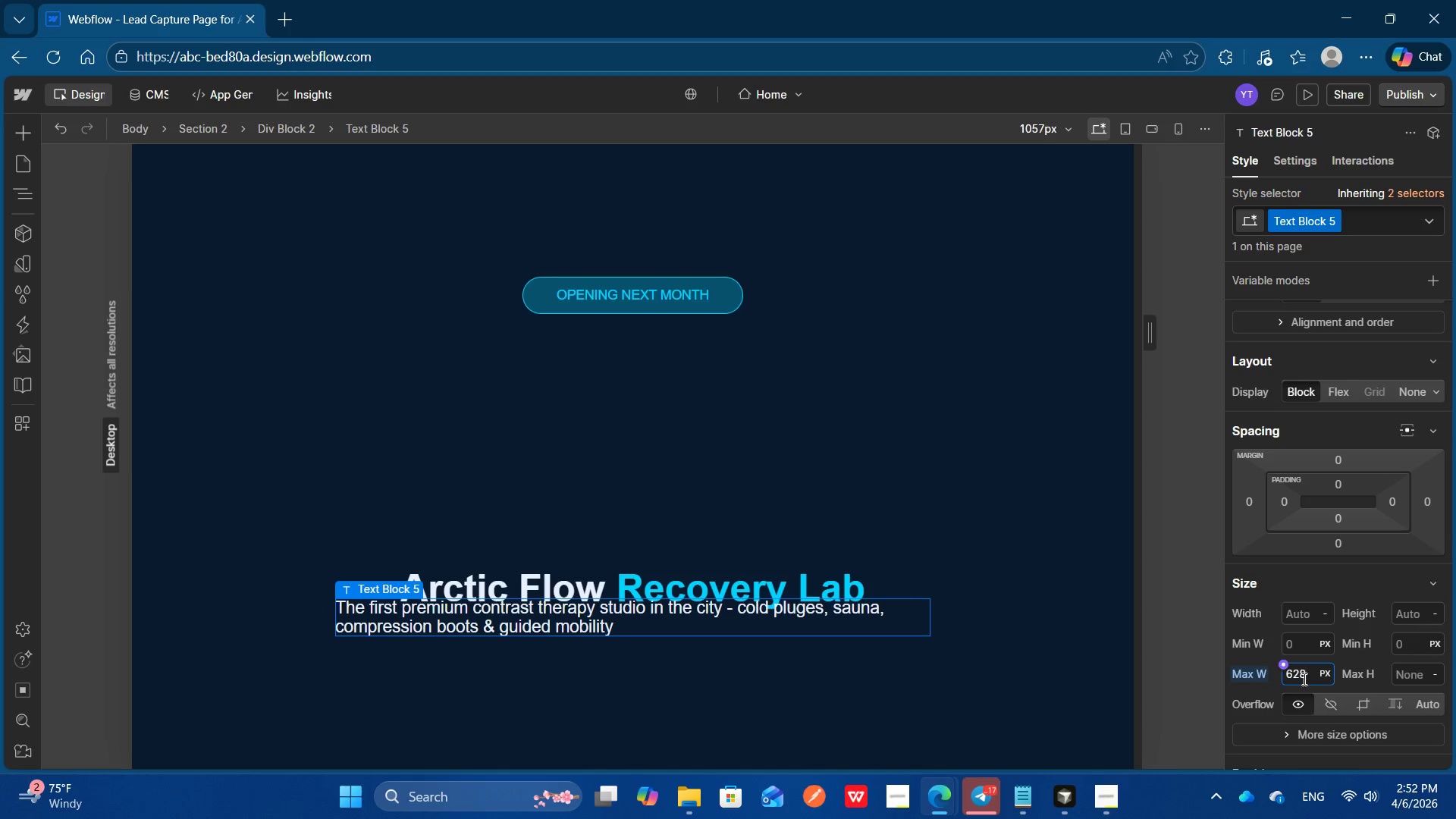 
key(ArrowDown)
 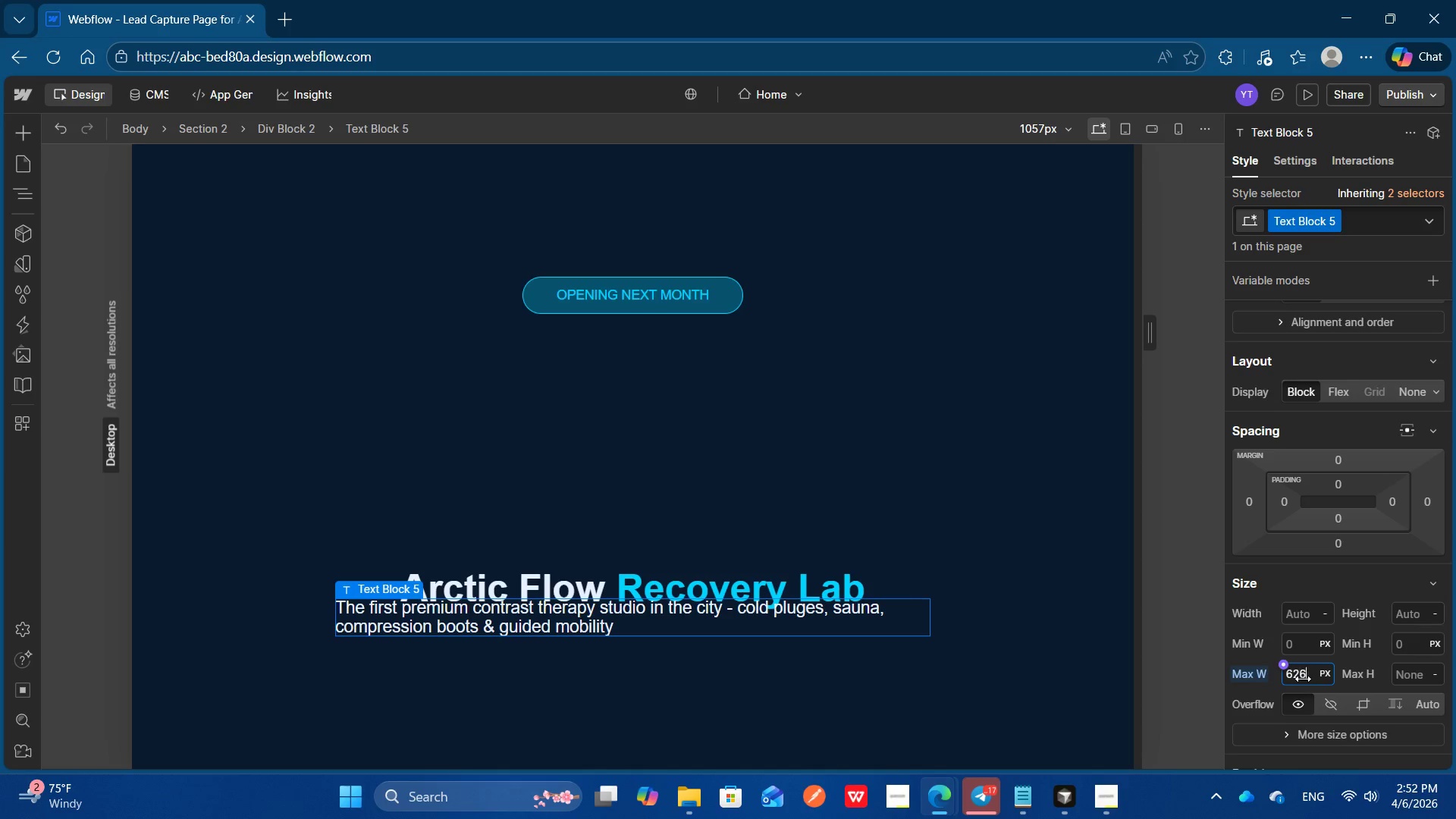 
hold_key(key=ArrowDown, duration=1.5)
 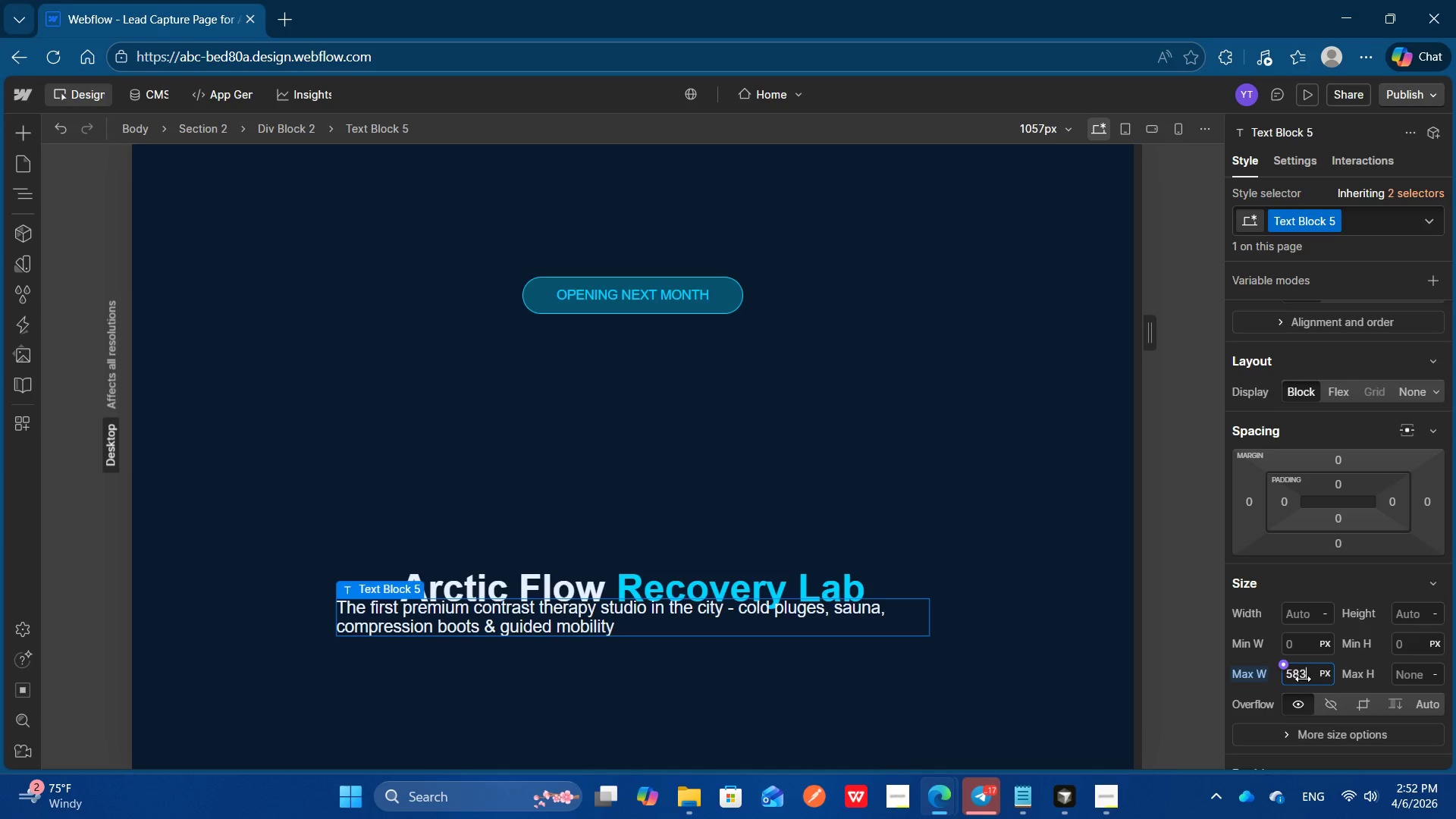 
hold_key(key=ArrowDown, duration=0.67)
 